 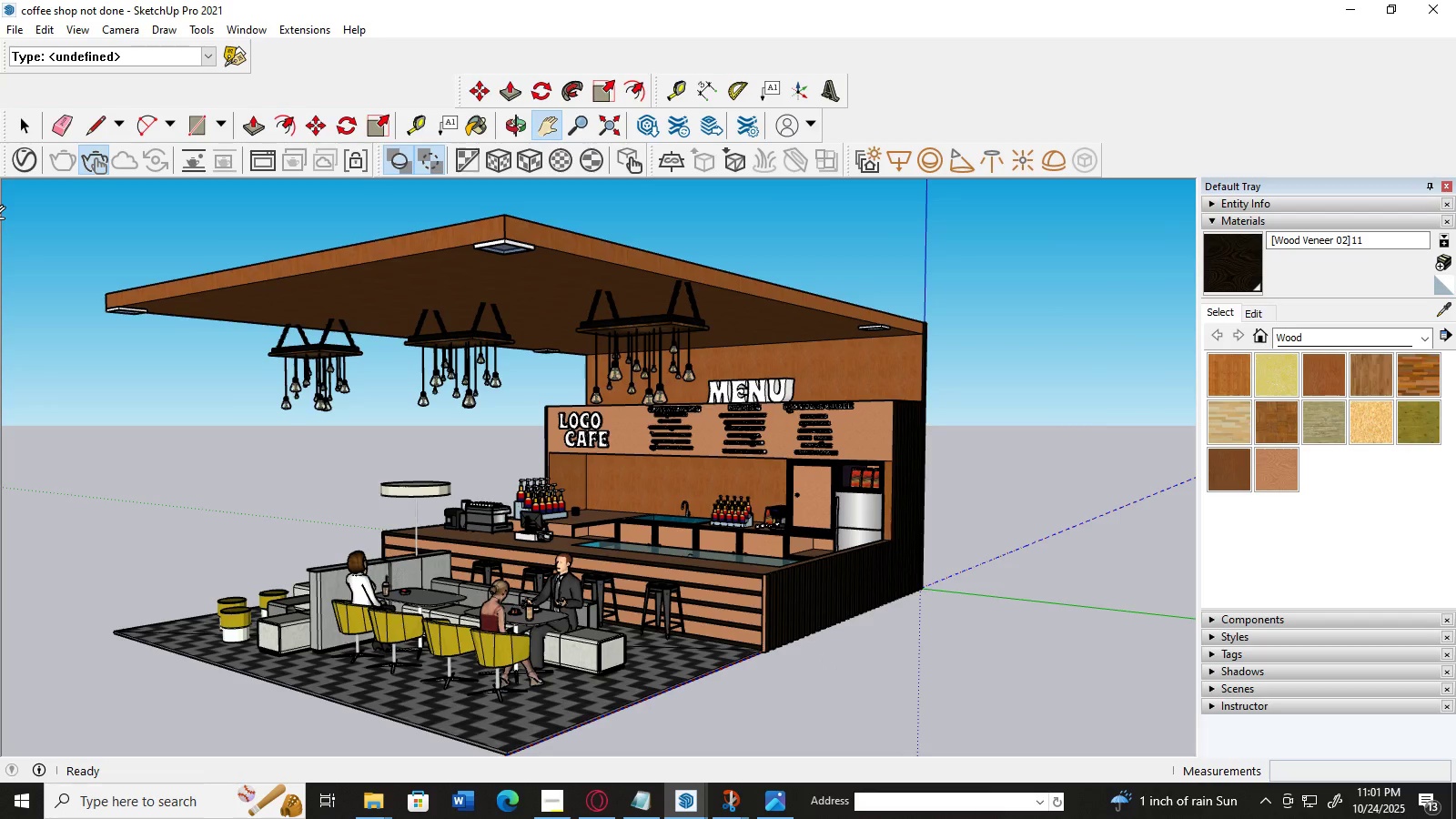 
left_click([22, 169])
 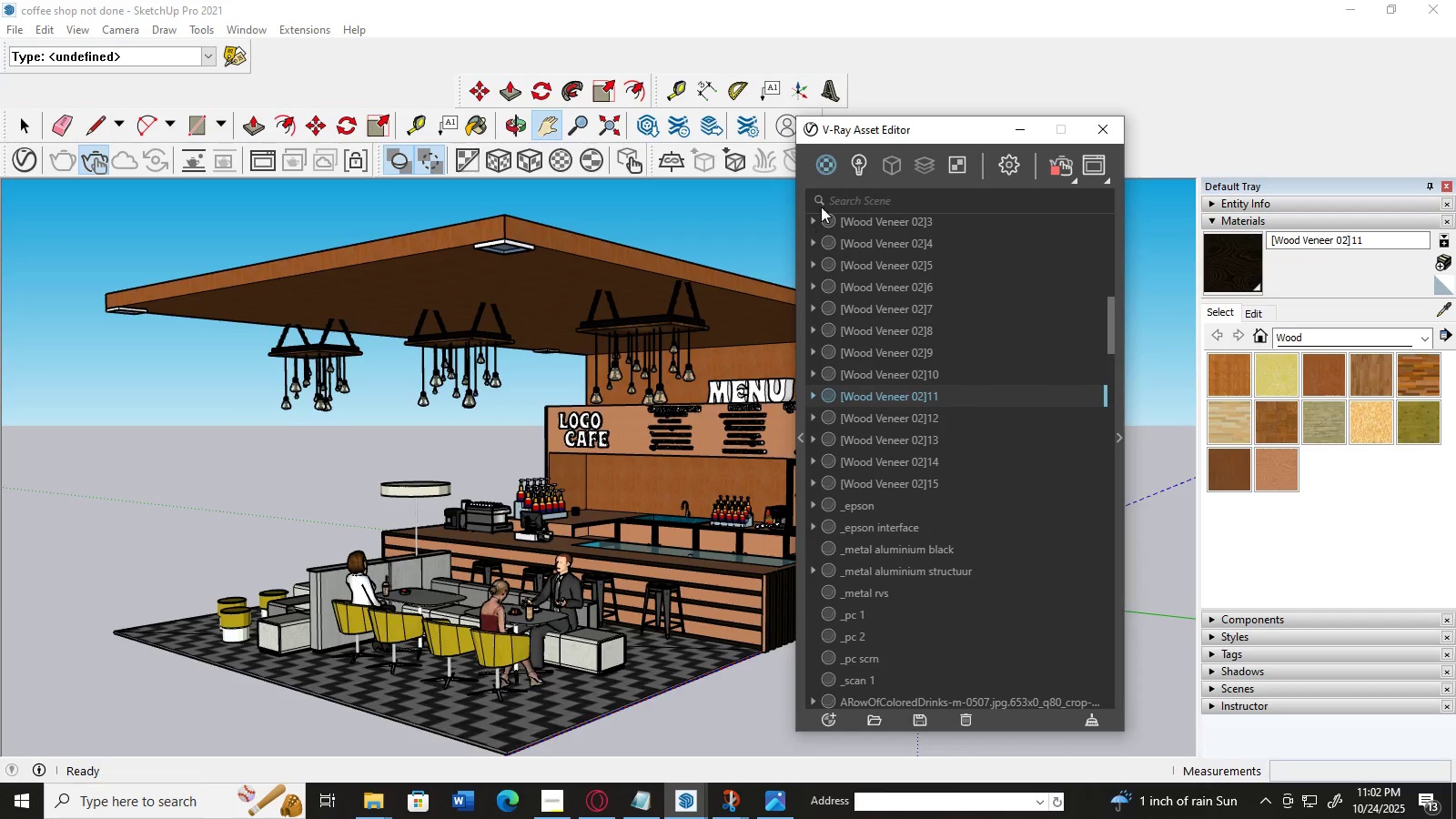 
mouse_move([935, 488])
 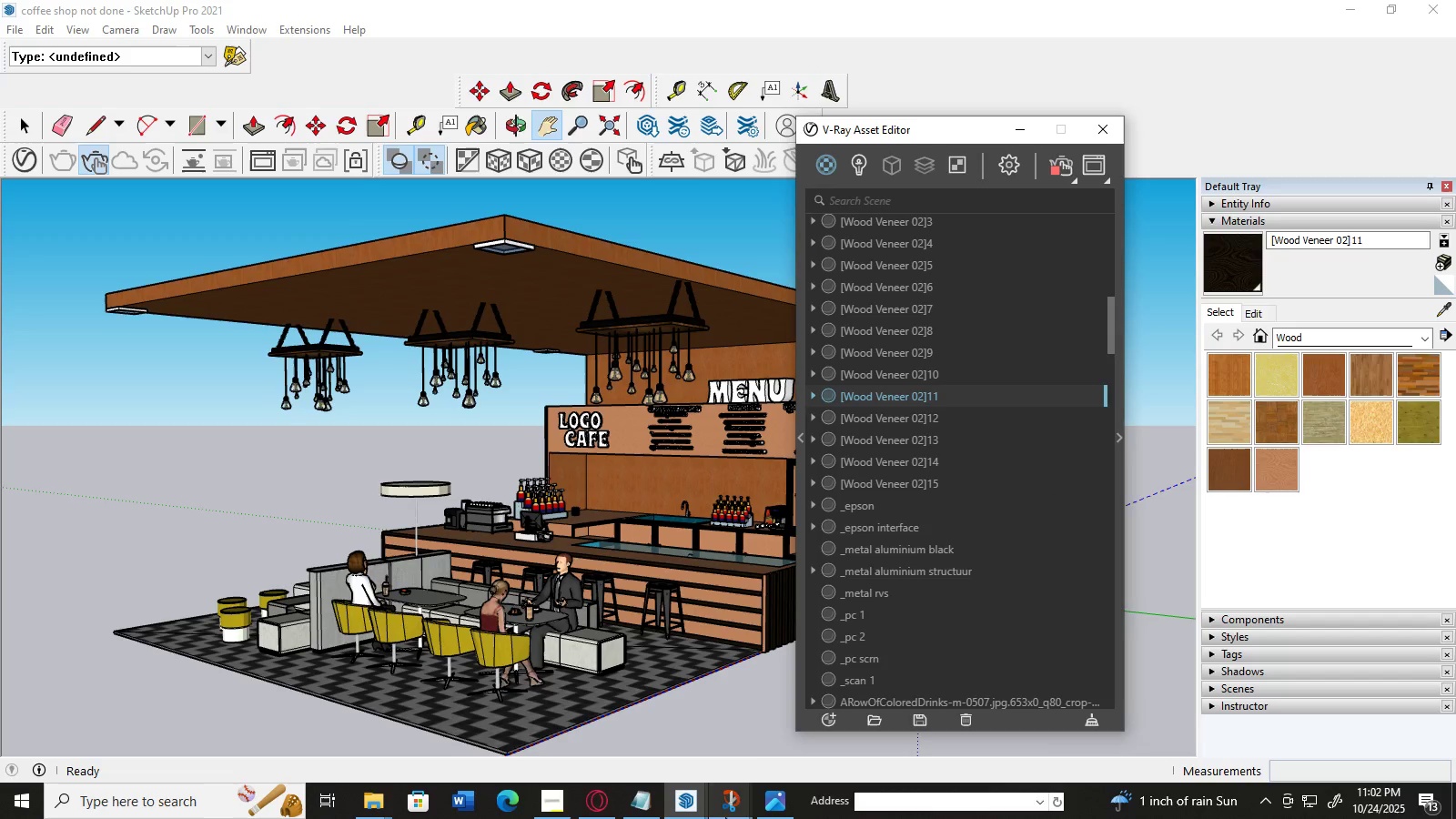 
mouse_move([892, 384])
 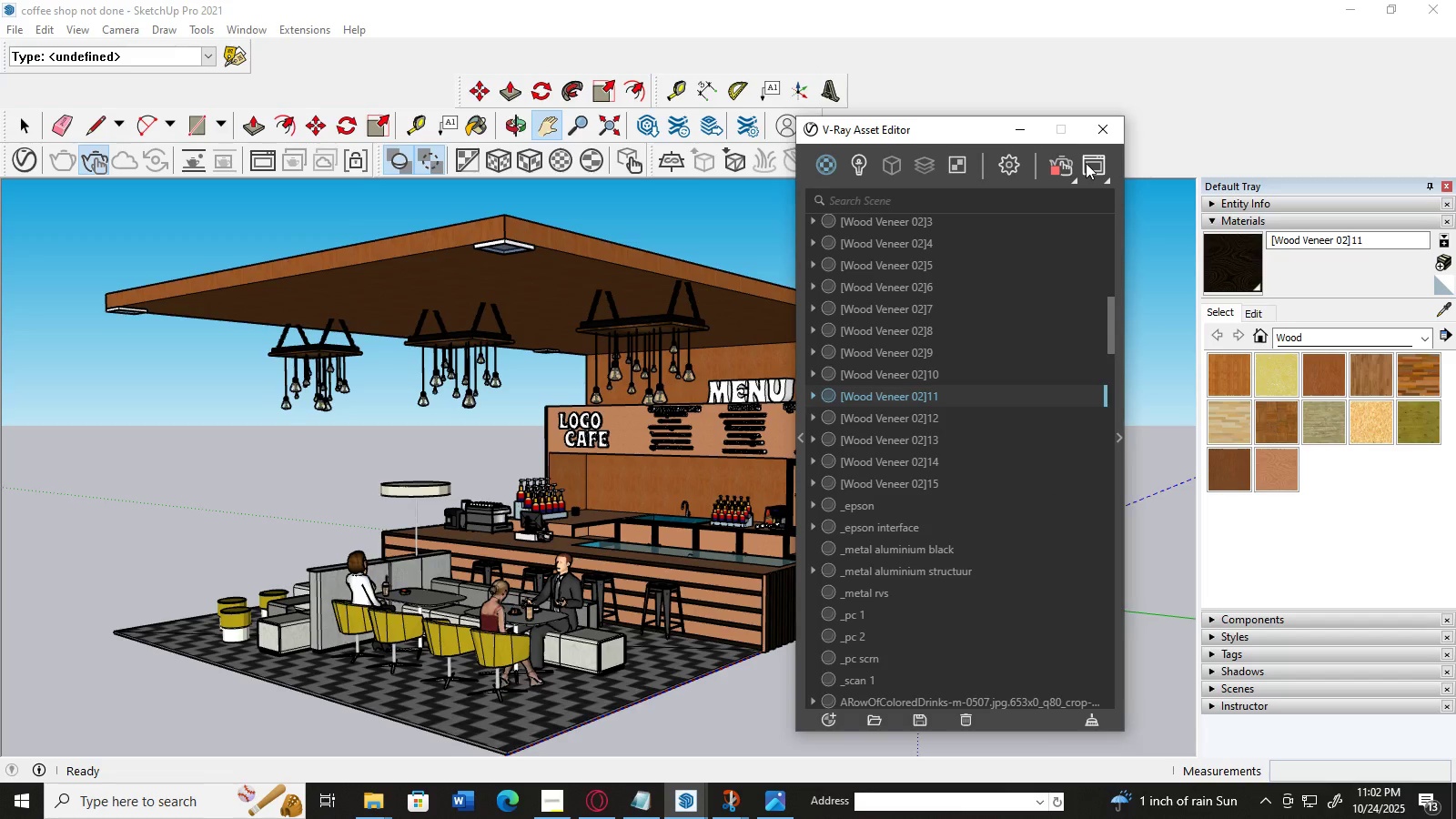 
left_click([1086, 163])
 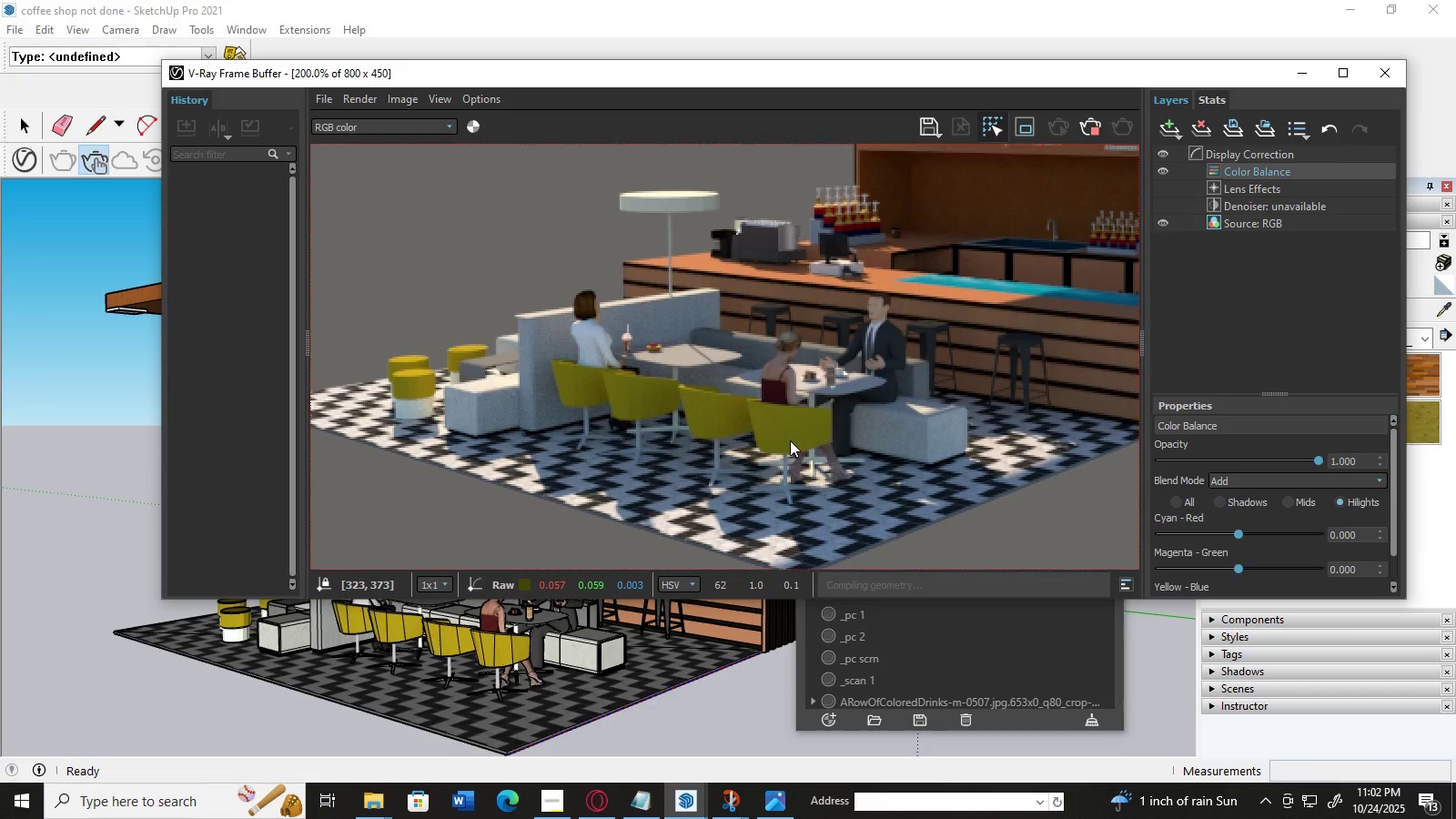 
wait(9.94)
 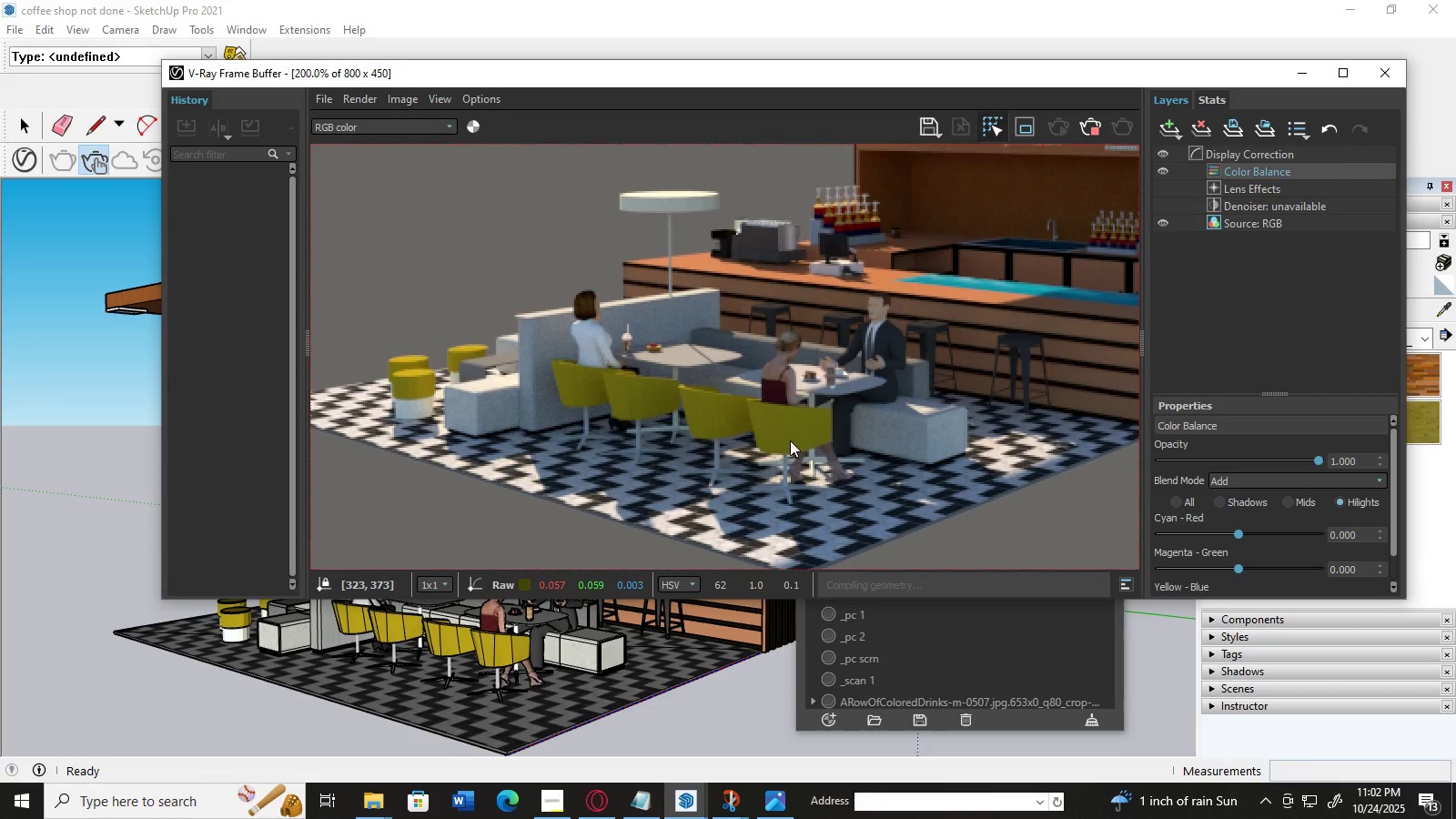 
left_click([1290, 72])
 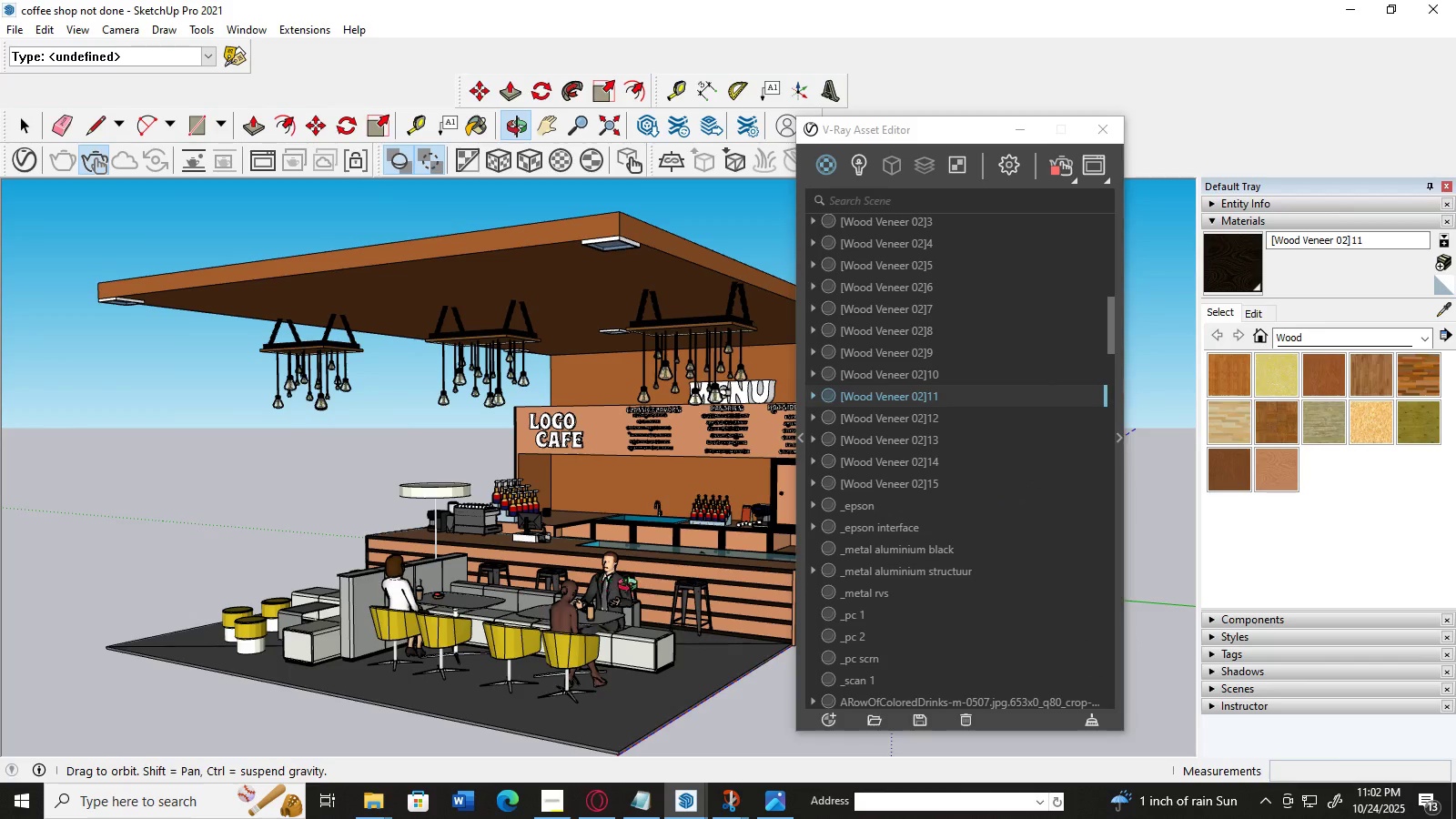 
scroll: coordinate [603, 592], scroll_direction: down, amount: 1.0
 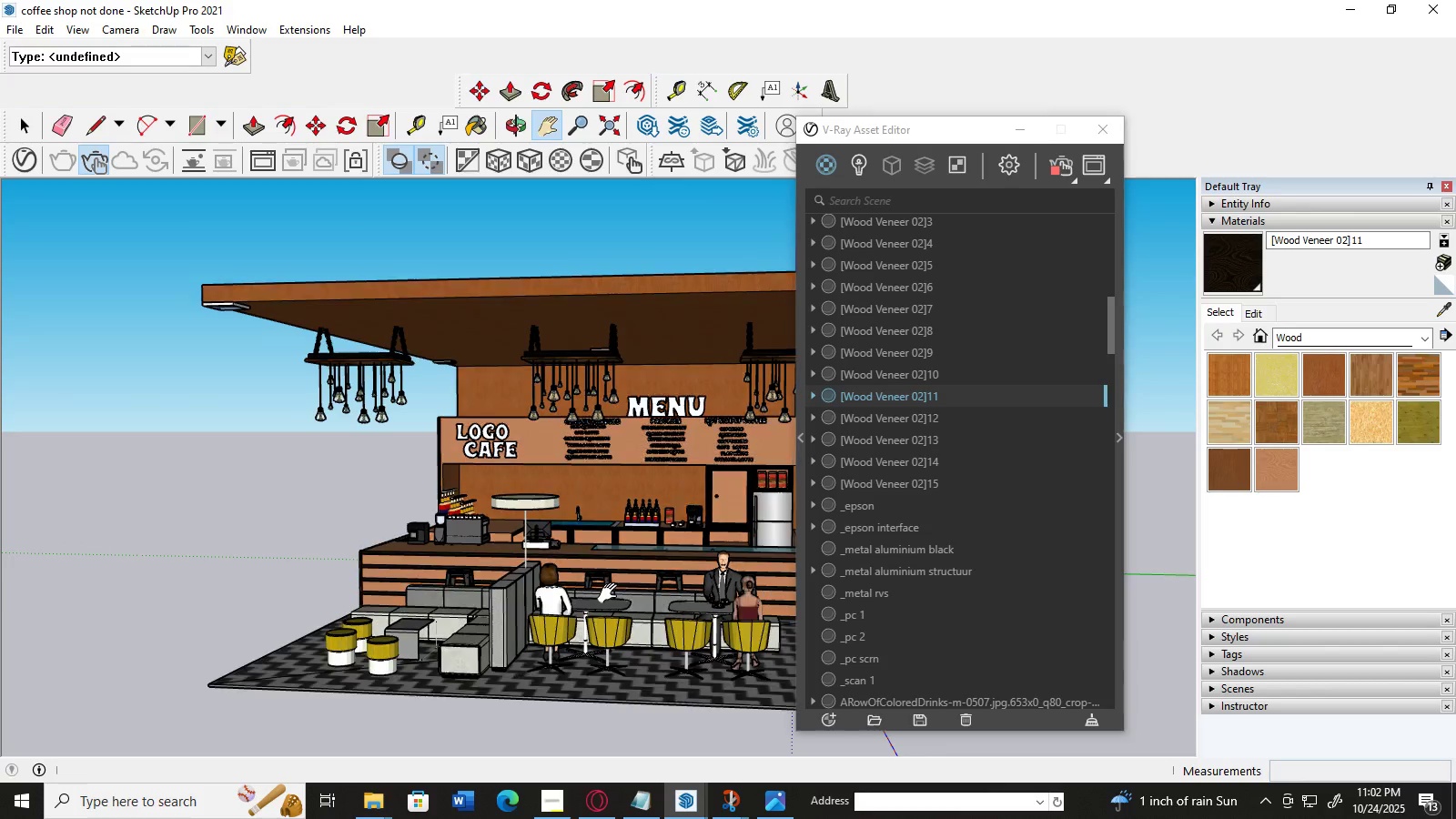 
key(H)
 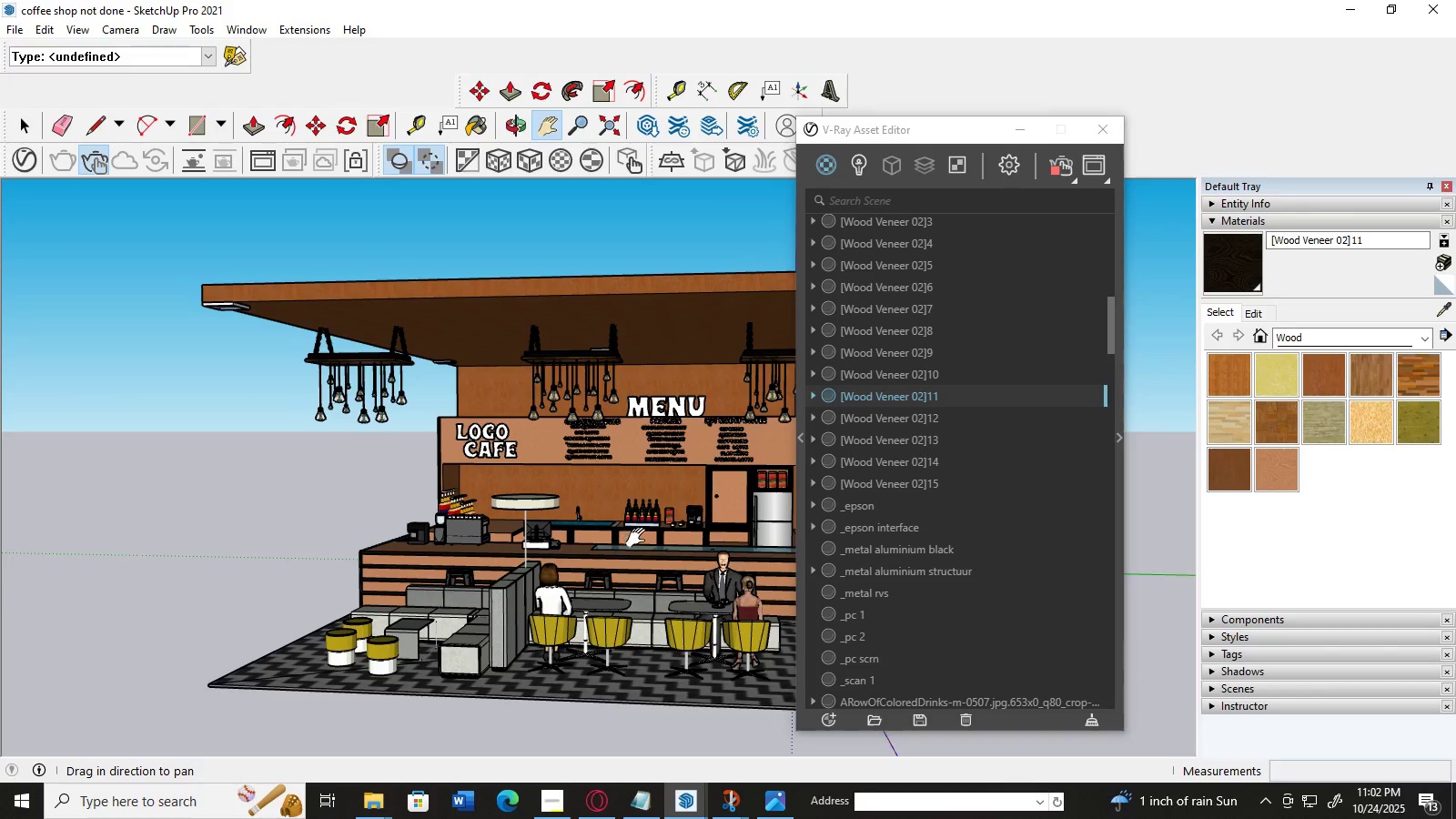 
left_click_drag(start_coordinate=[640, 538], to_coordinate=[497, 600])
 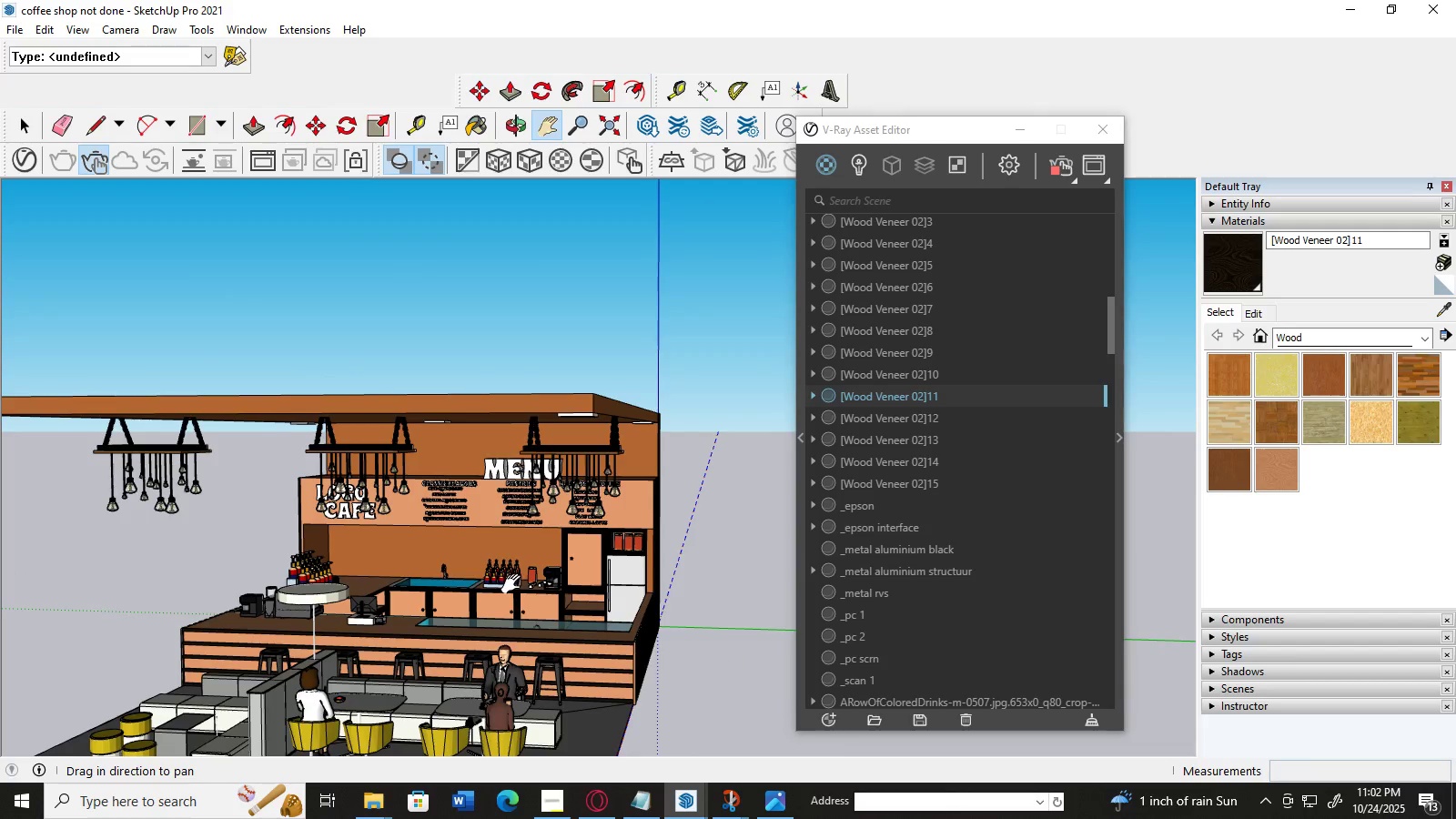 
scroll: coordinate [527, 515], scroll_direction: up, amount: 11.0
 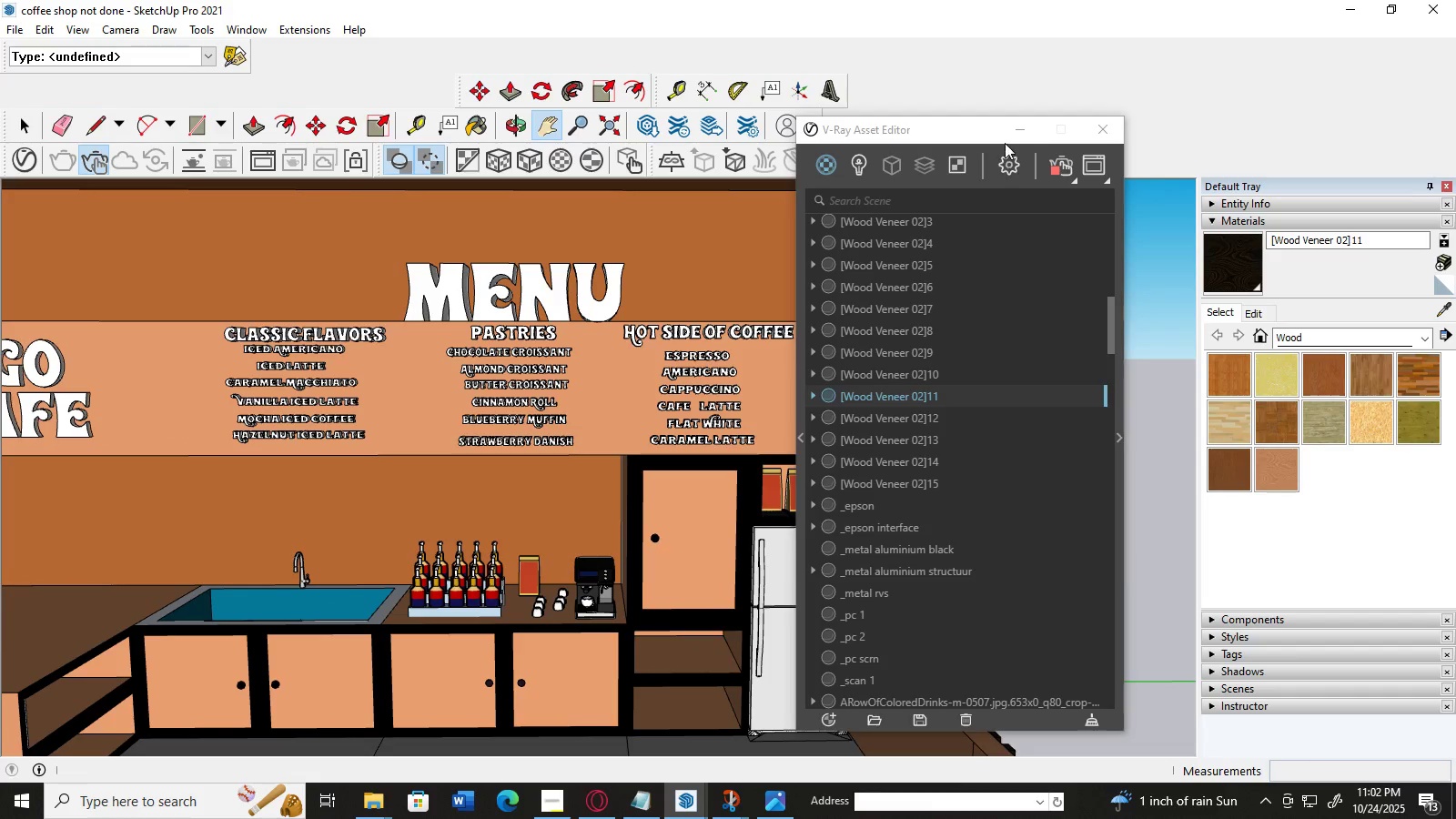 
left_click([1008, 135])
 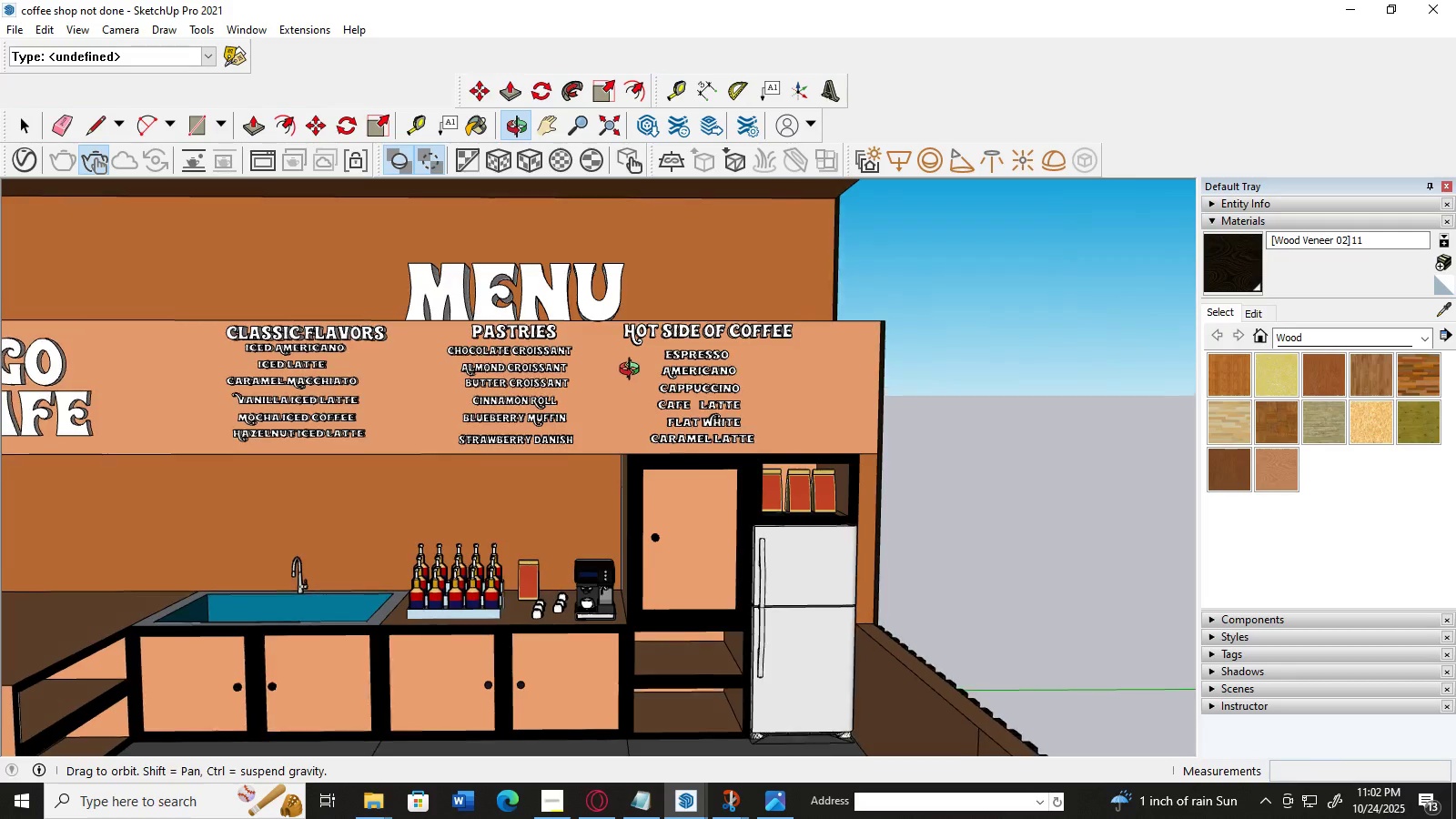 
scroll: coordinate [612, 362], scroll_direction: up, amount: 1.0
 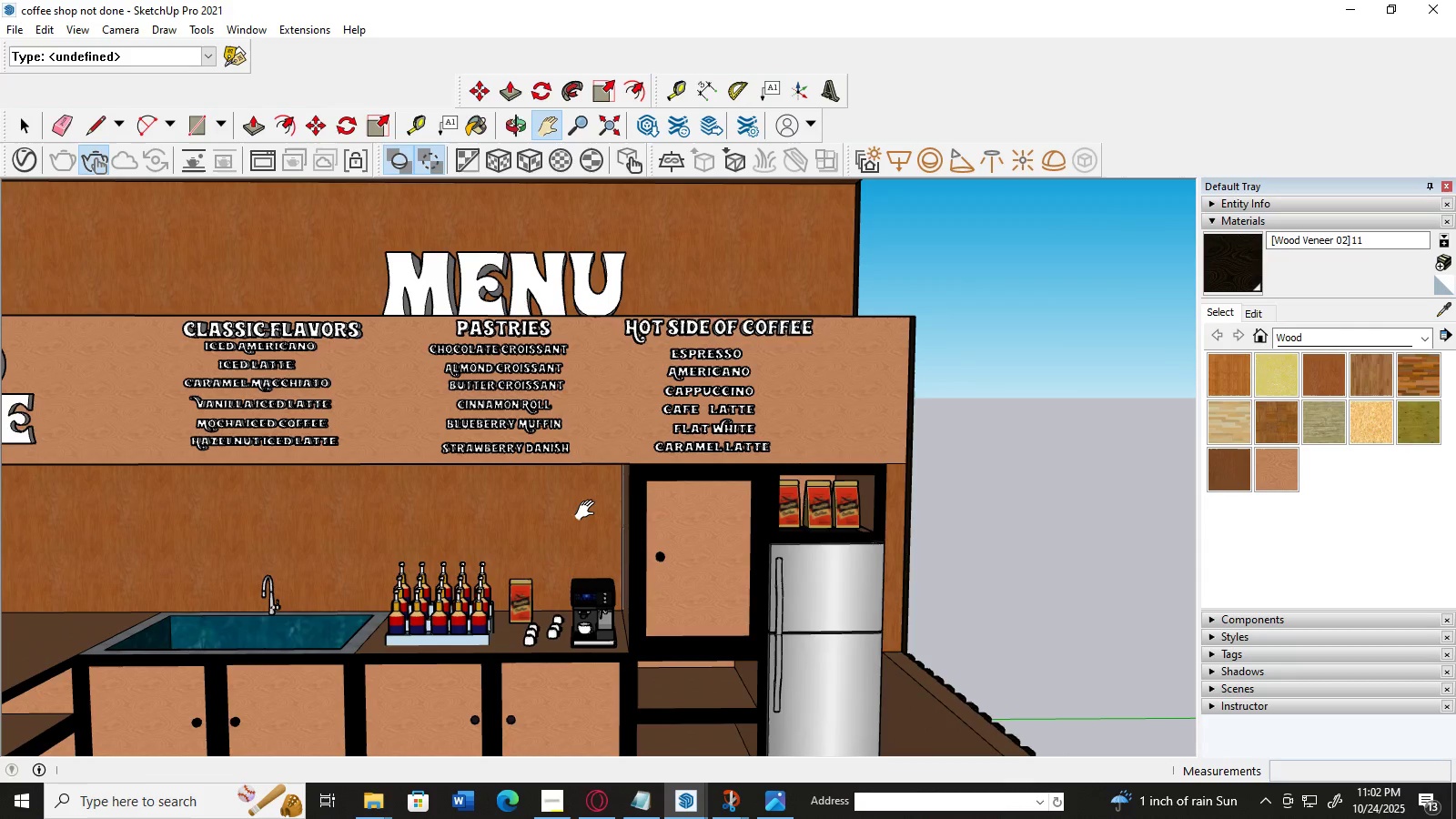 
wait(7.62)
 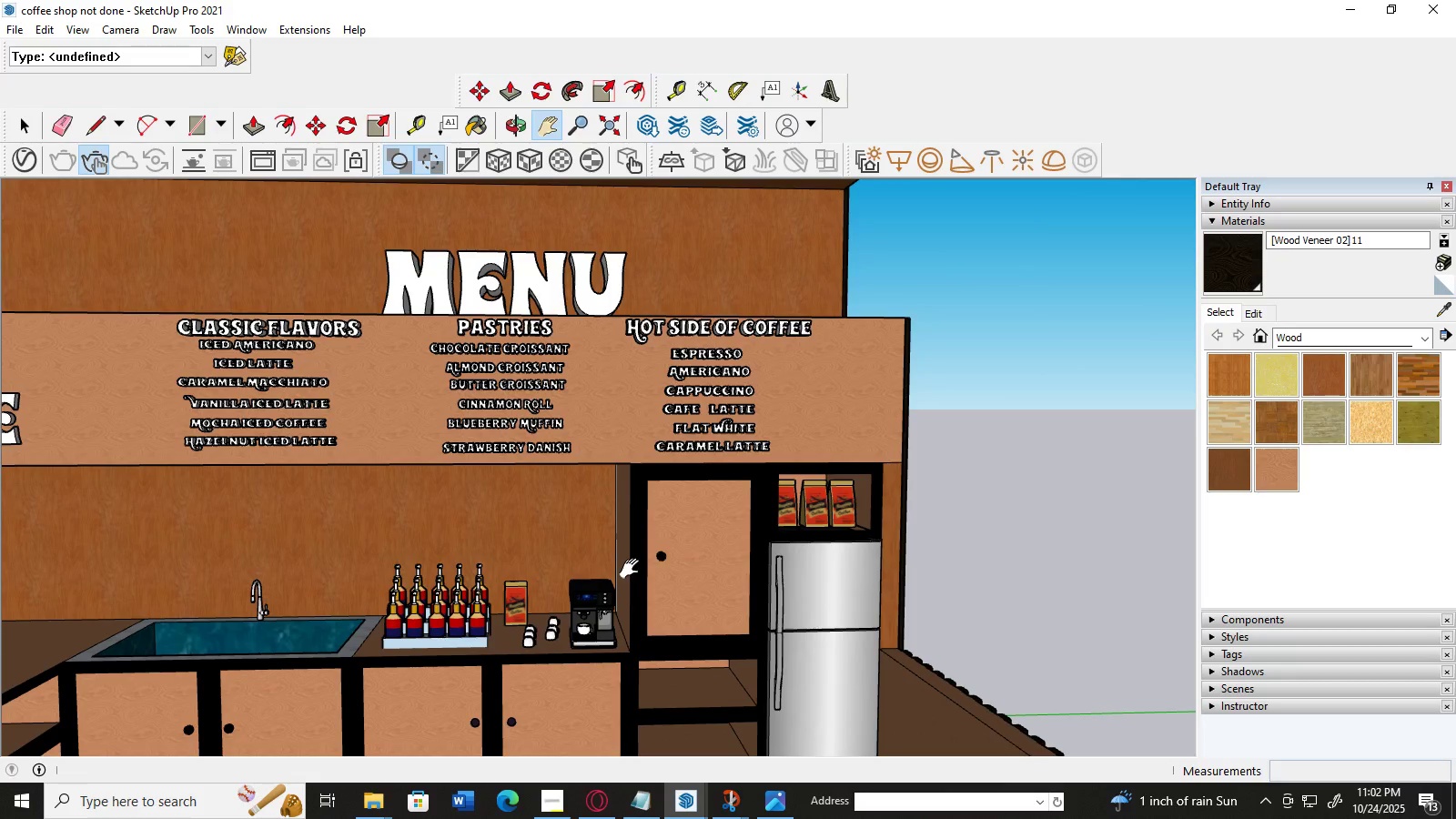 
scroll: coordinate [533, 360], scroll_direction: up, amount: 1.0
 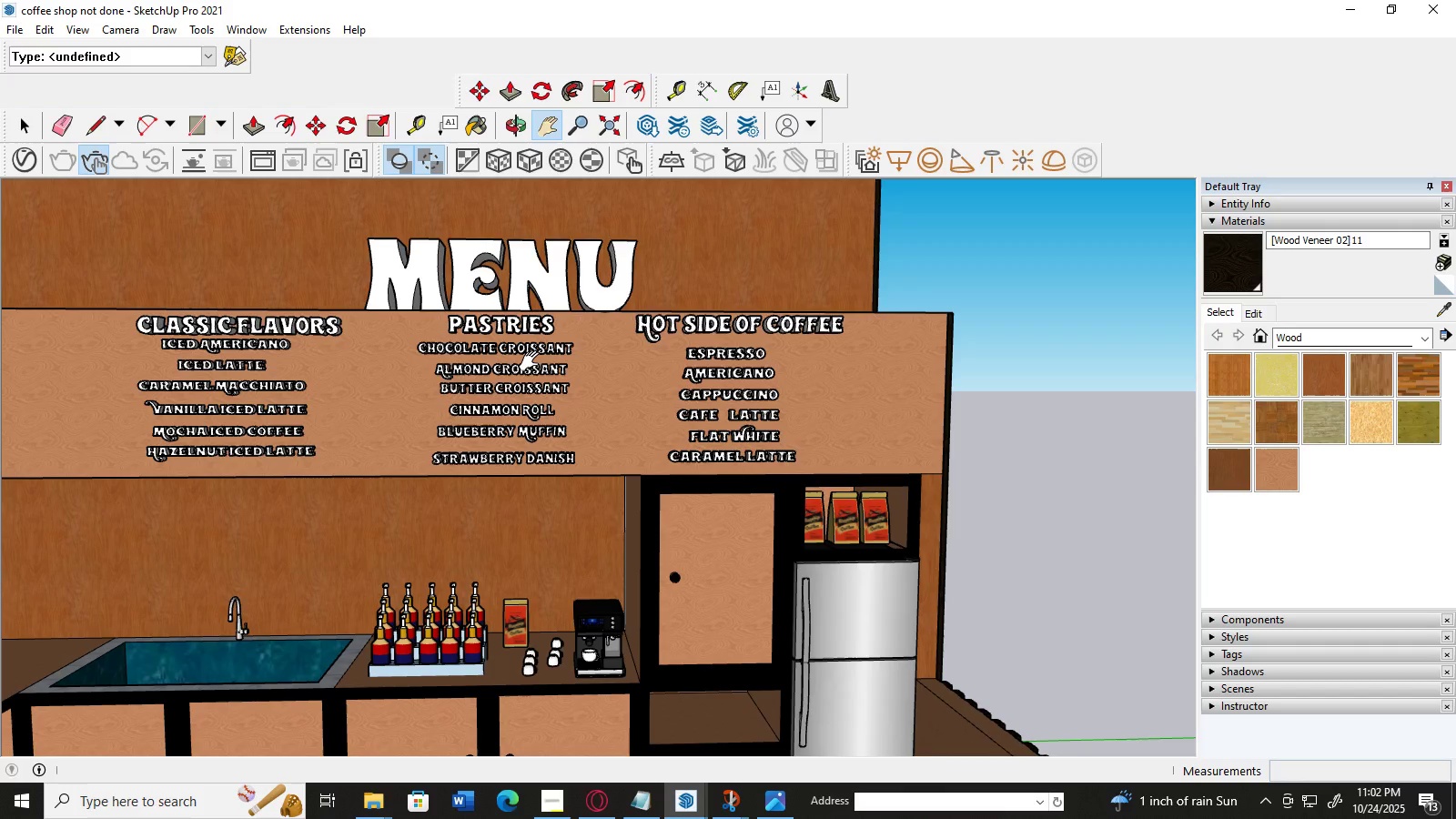 
middle_click([534, 361])
 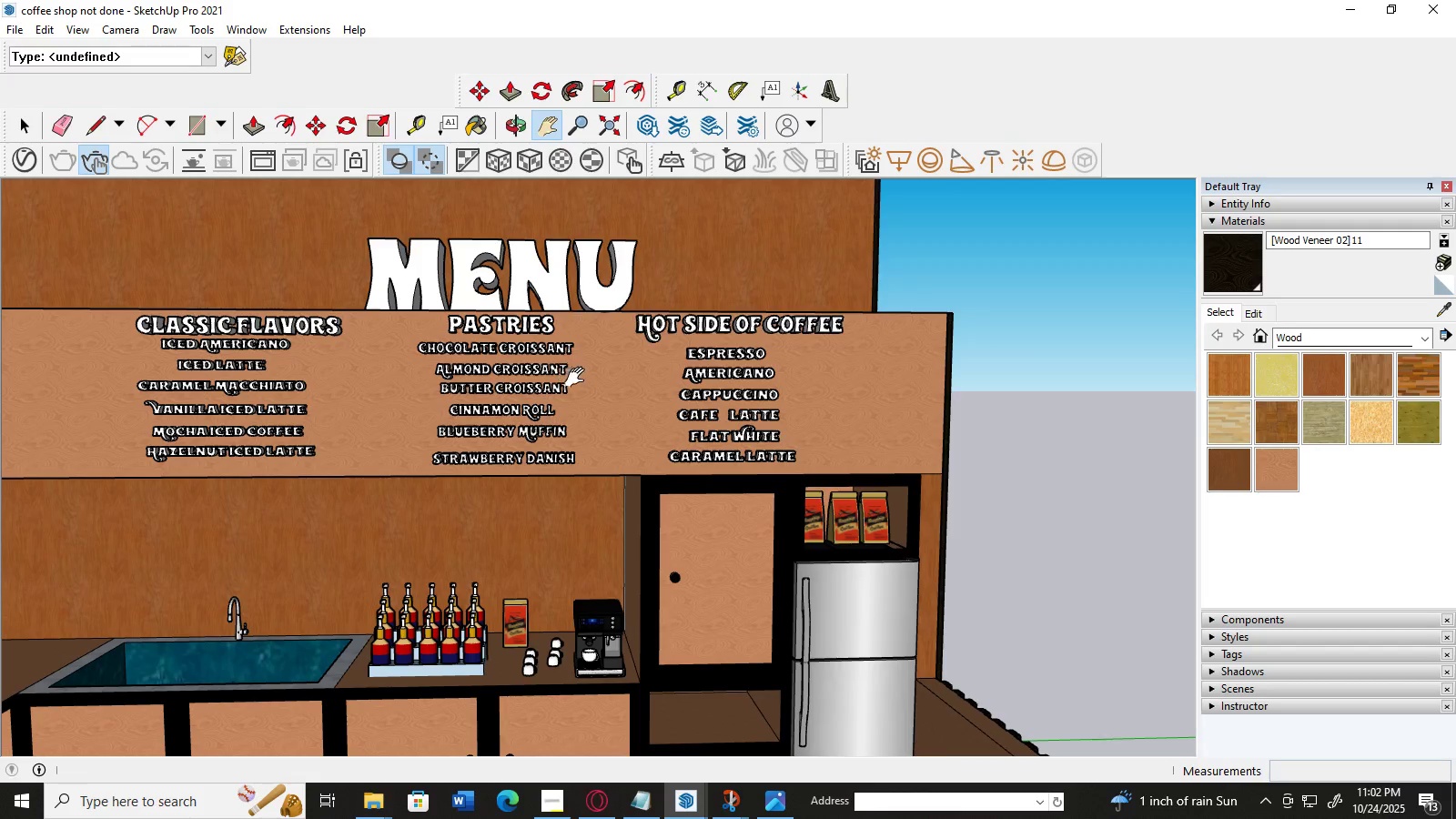 
middle_click([607, 394])
 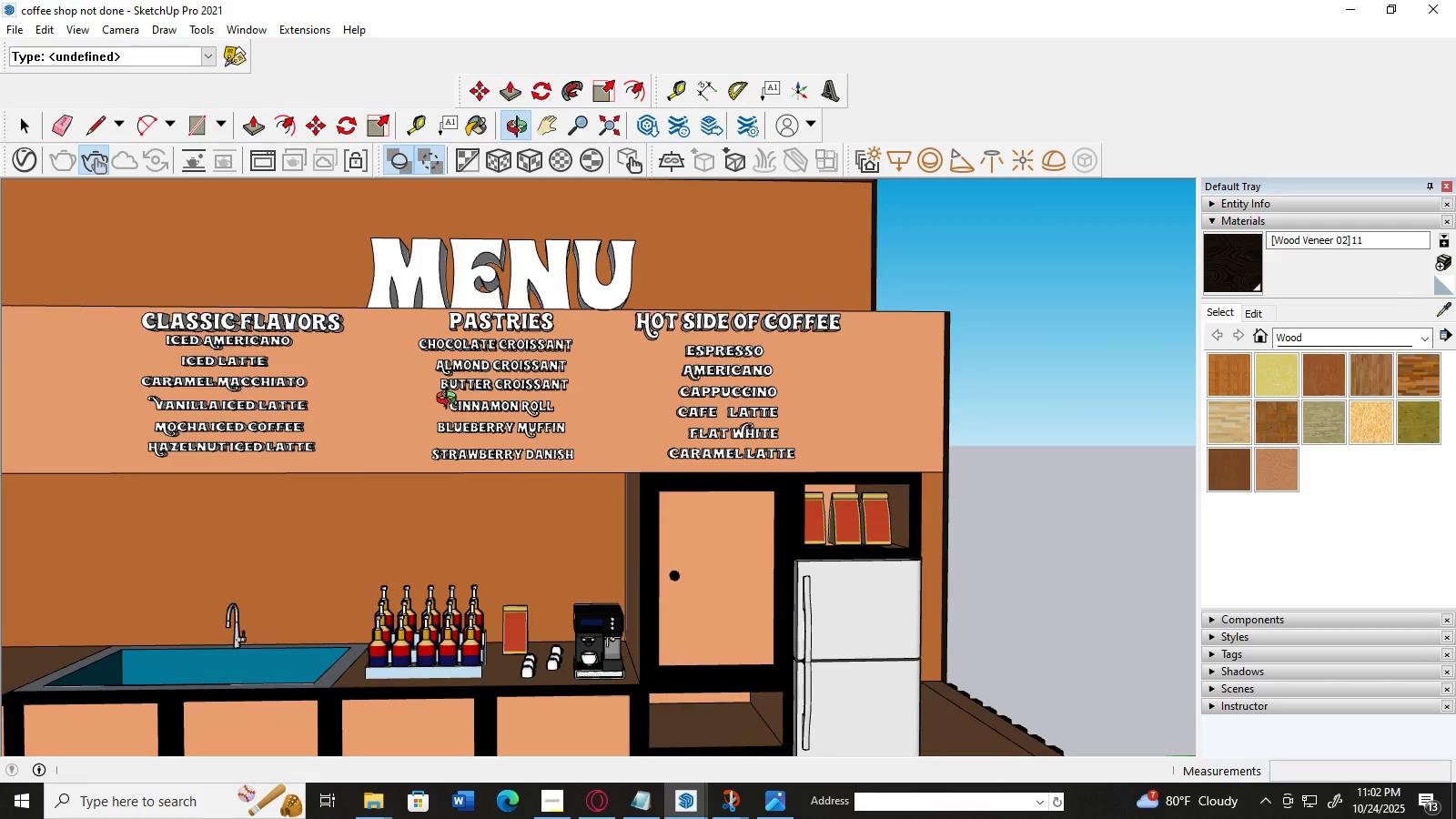 
wait(12.93)
 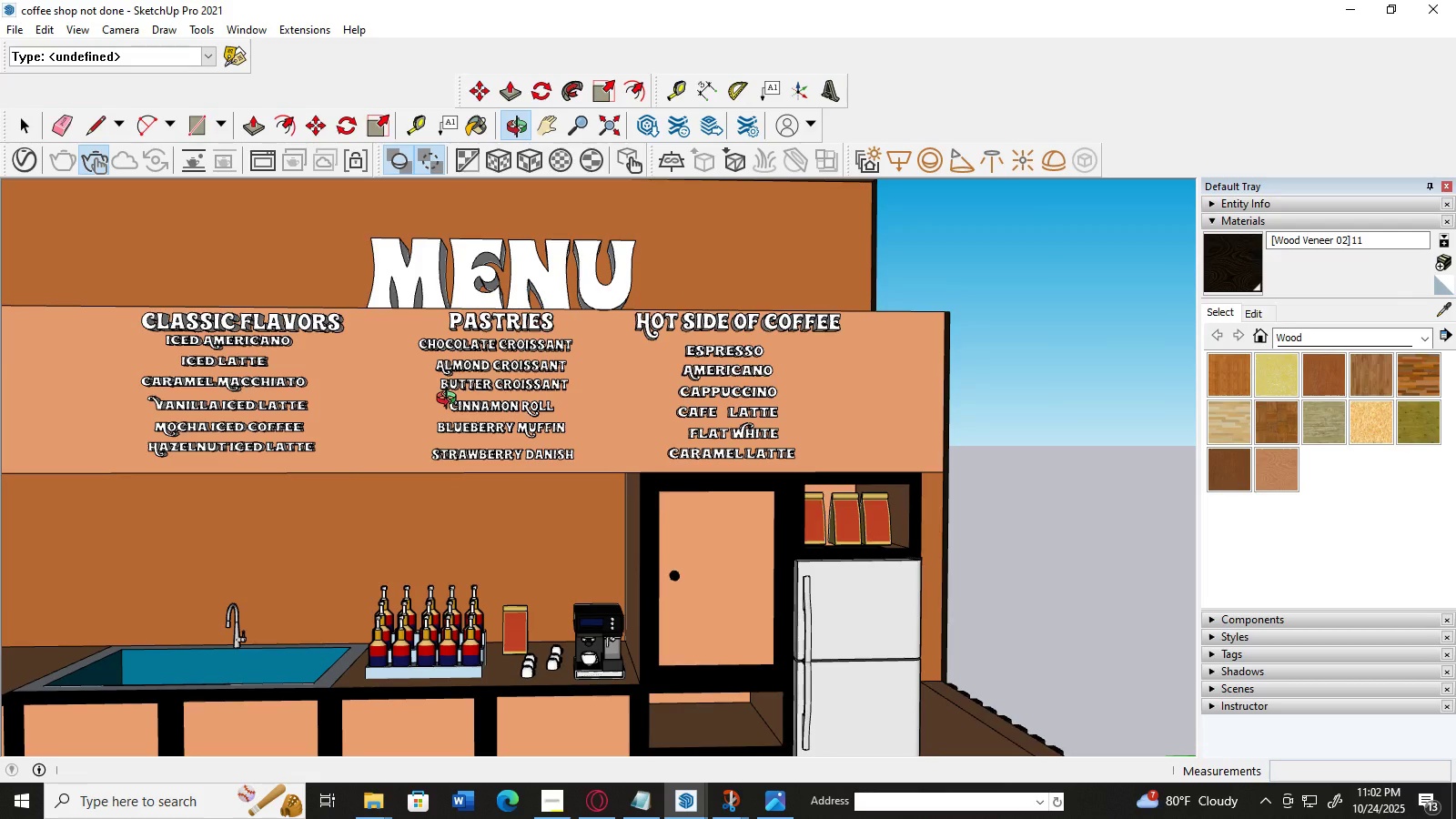 
left_click([681, 804])
 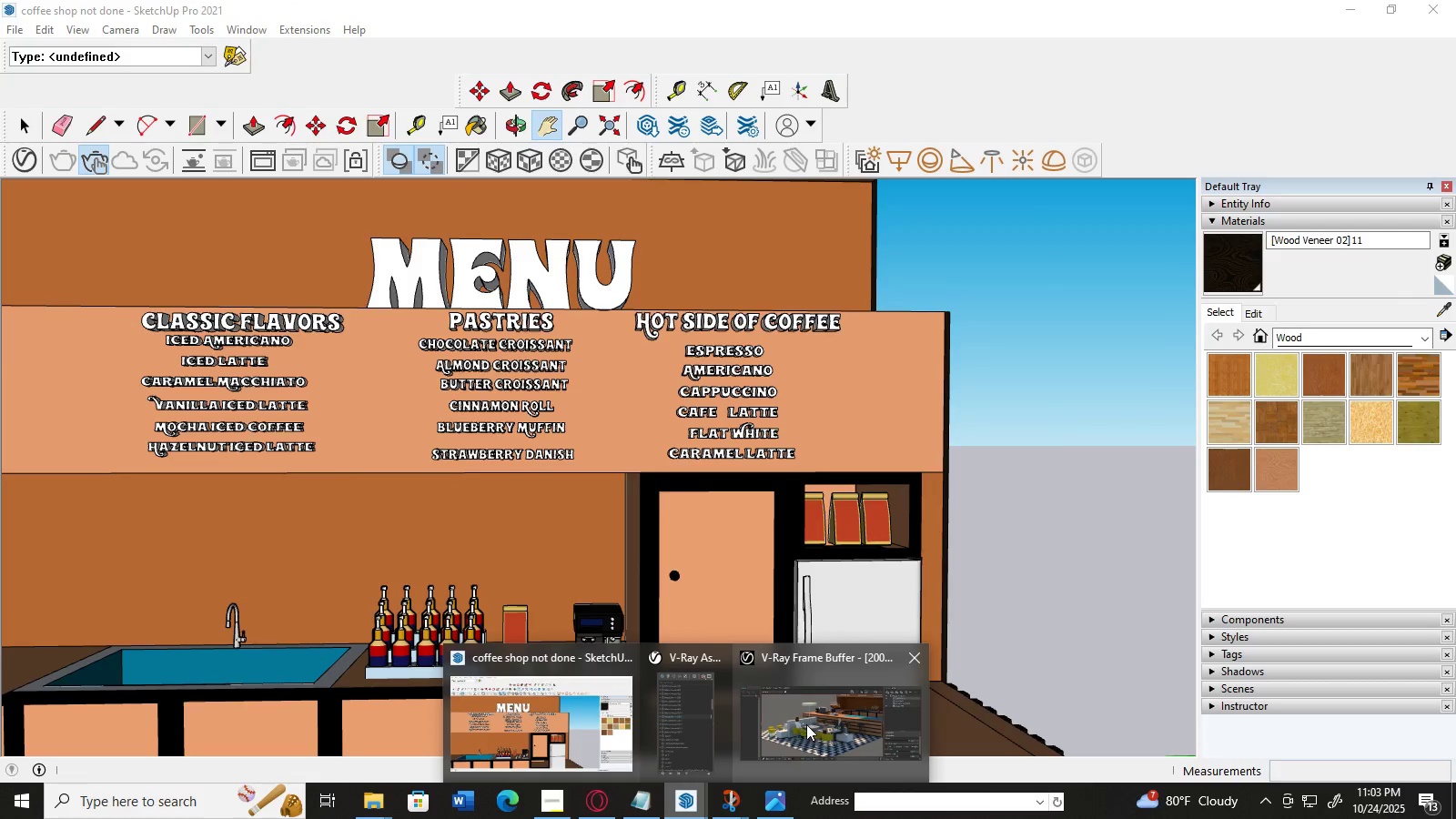 
left_click([806, 724])
 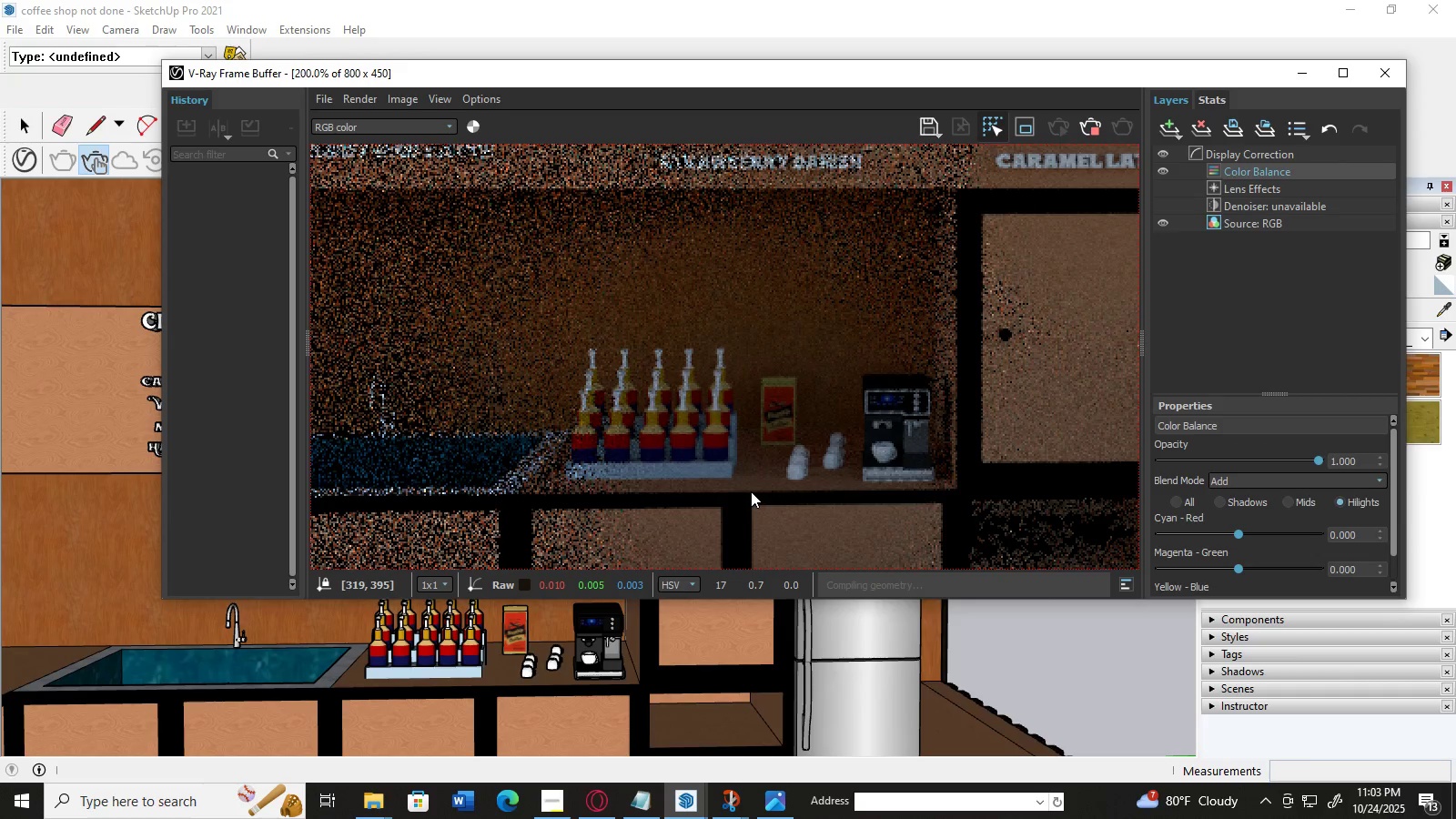 
wait(27.41)
 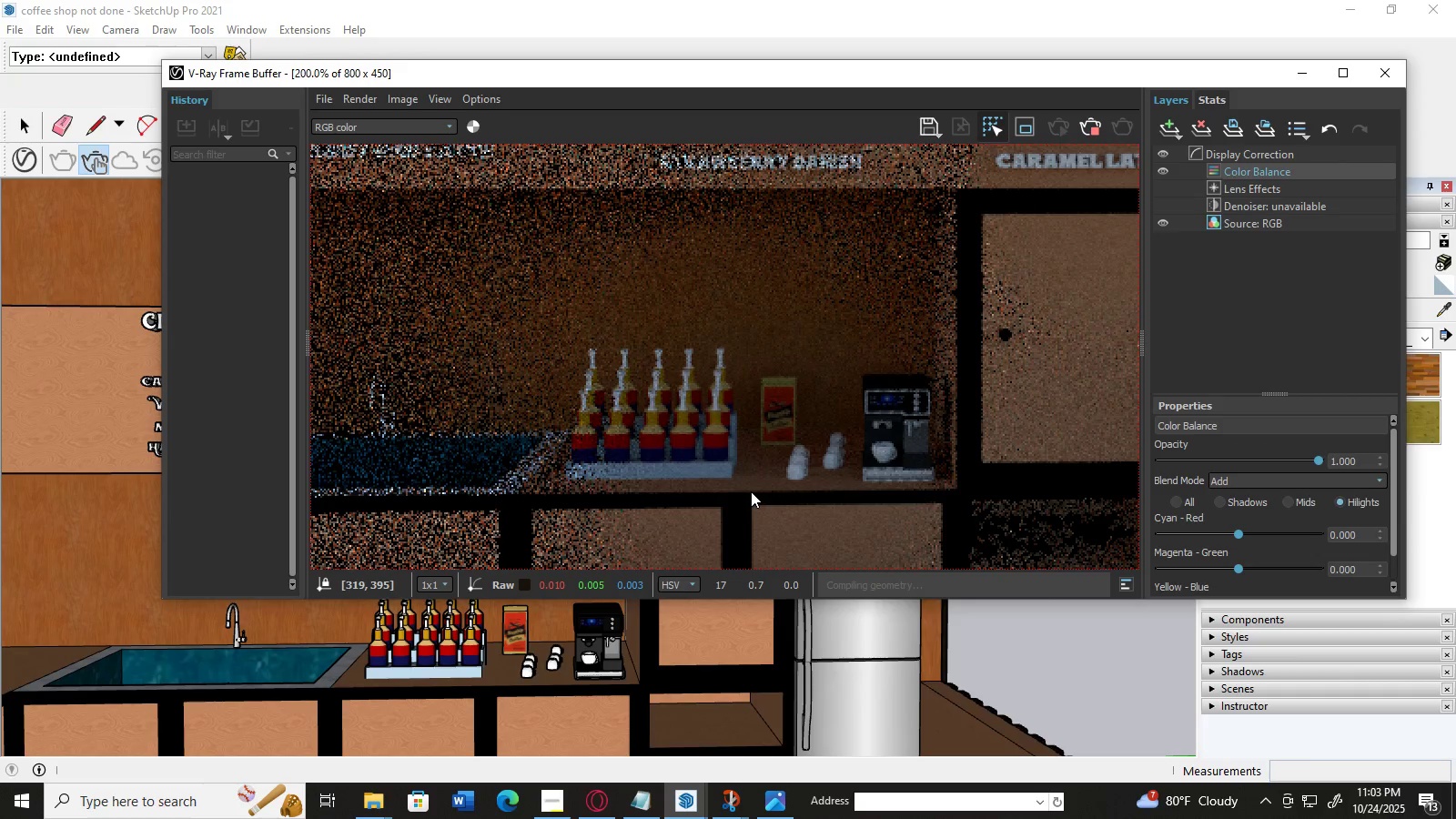 
left_click([675, 813])
 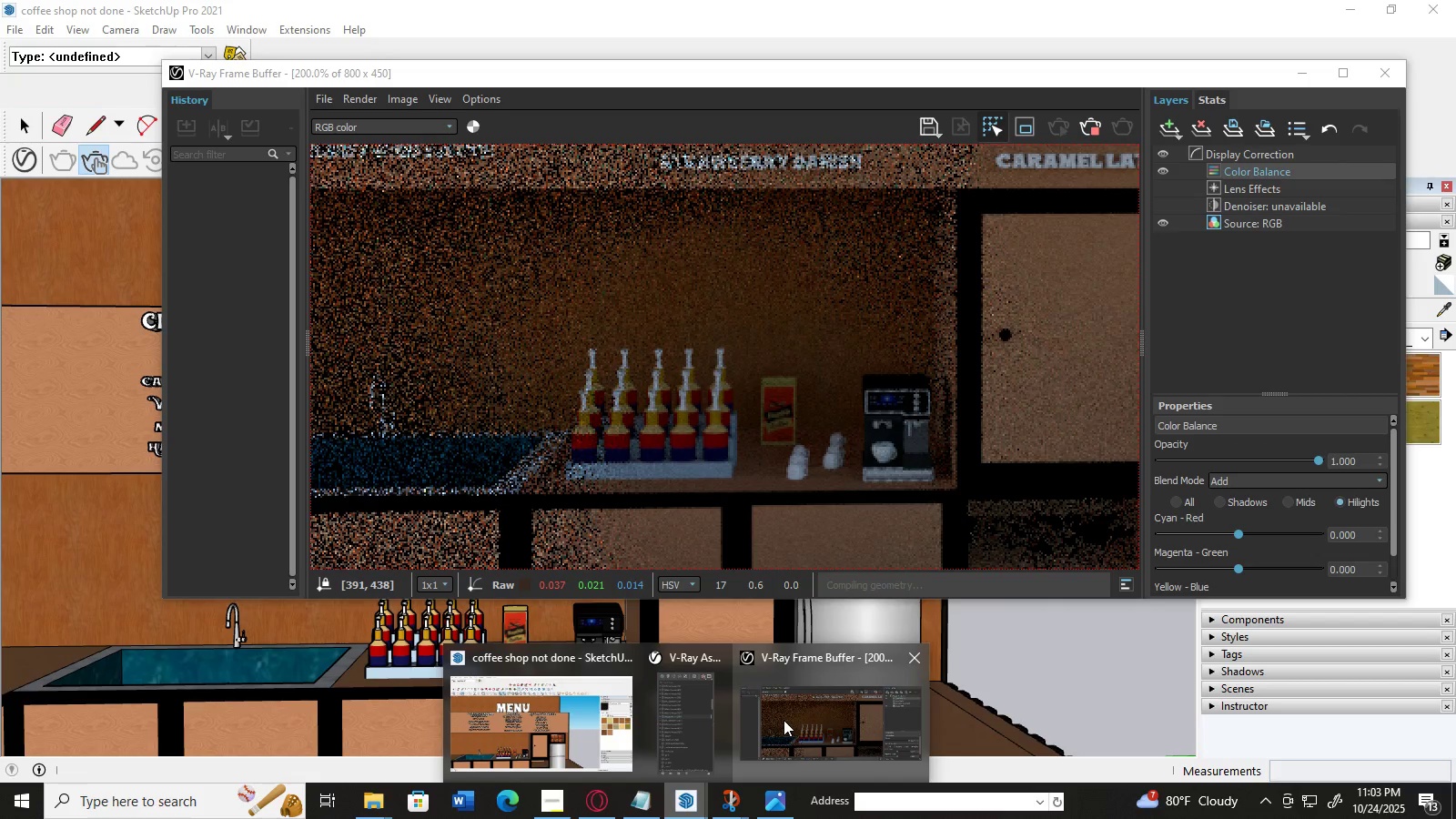 
left_click([784, 720])
 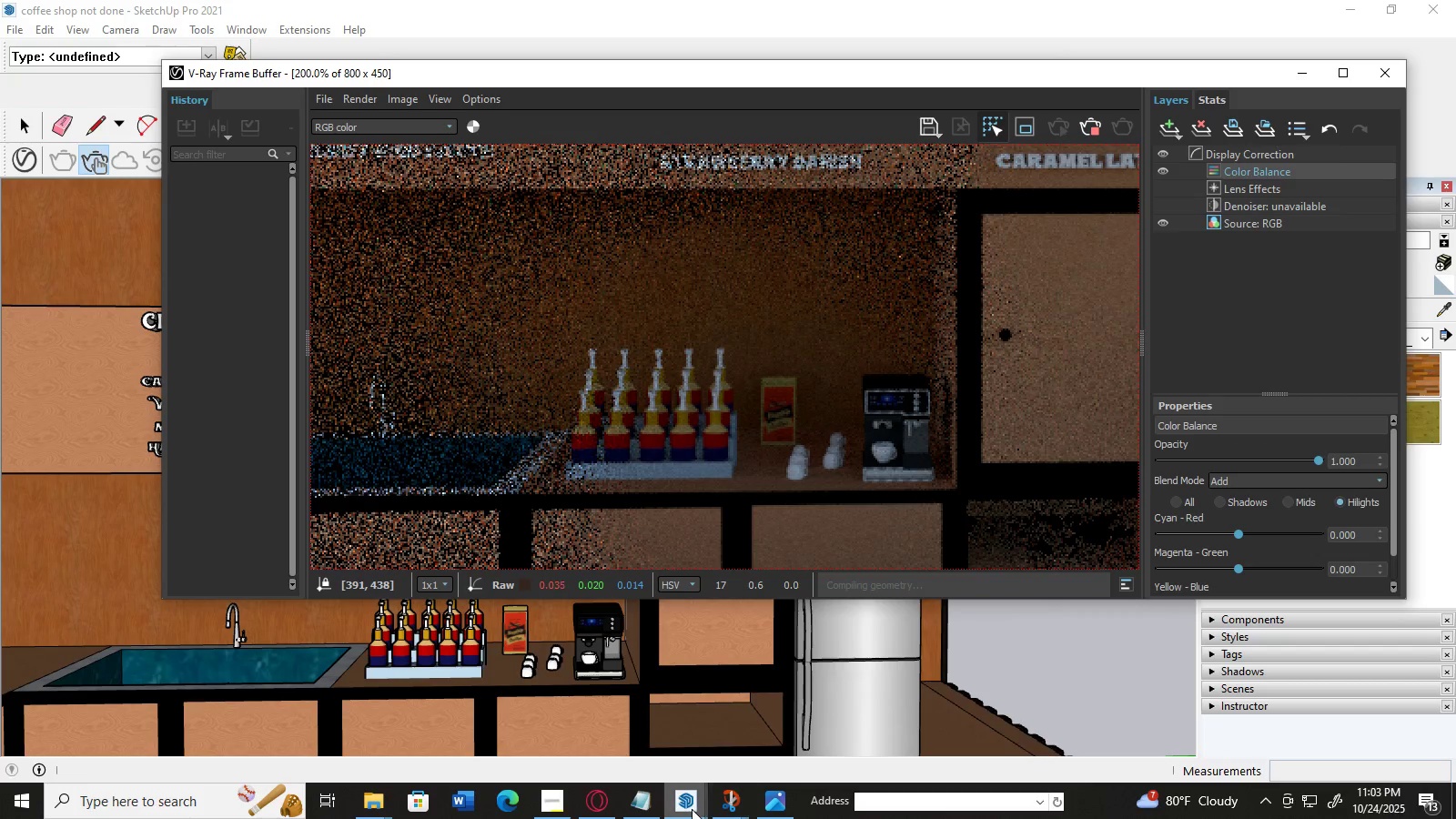 
left_click([688, 809])
 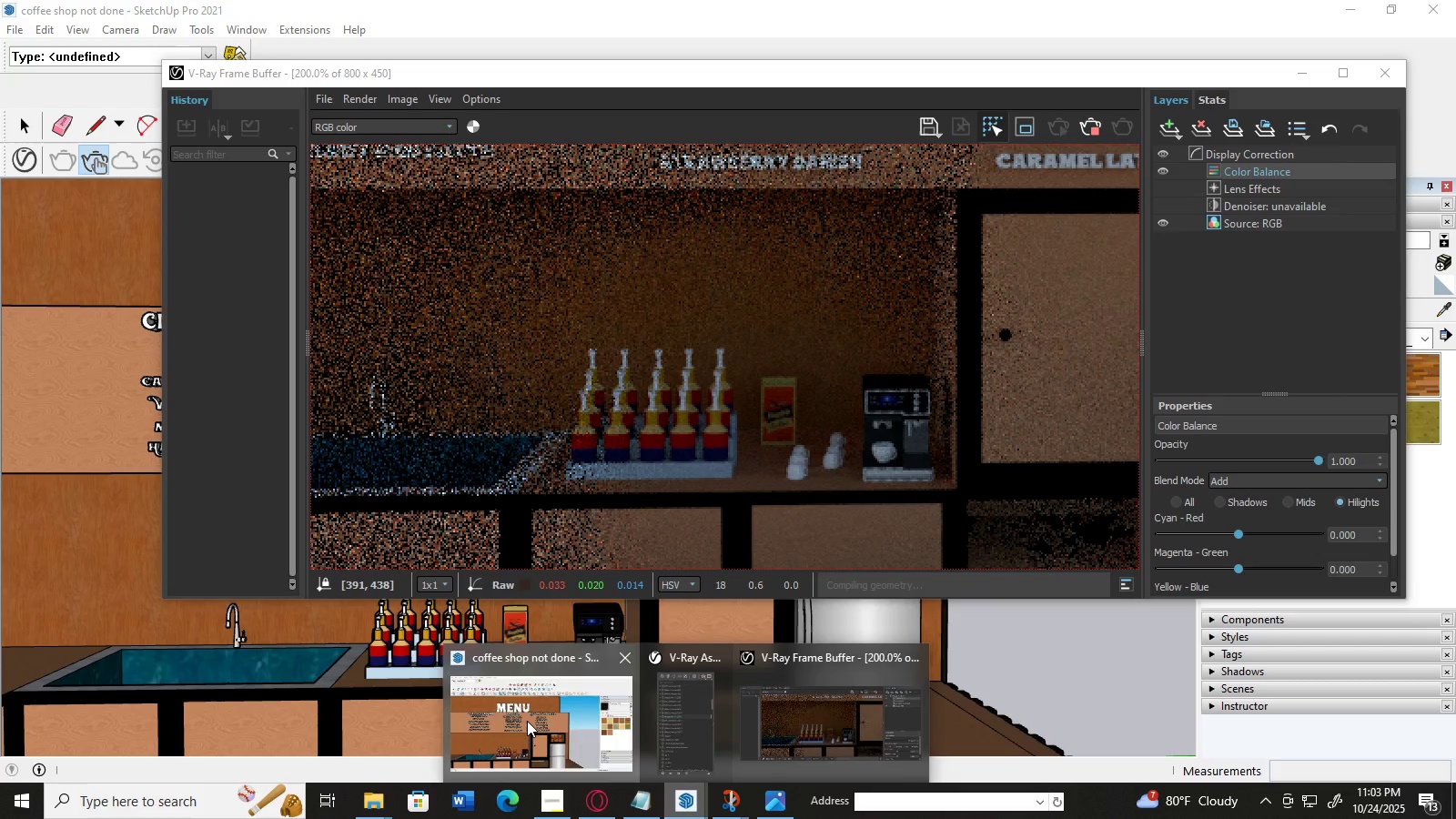 
left_click([527, 721])
 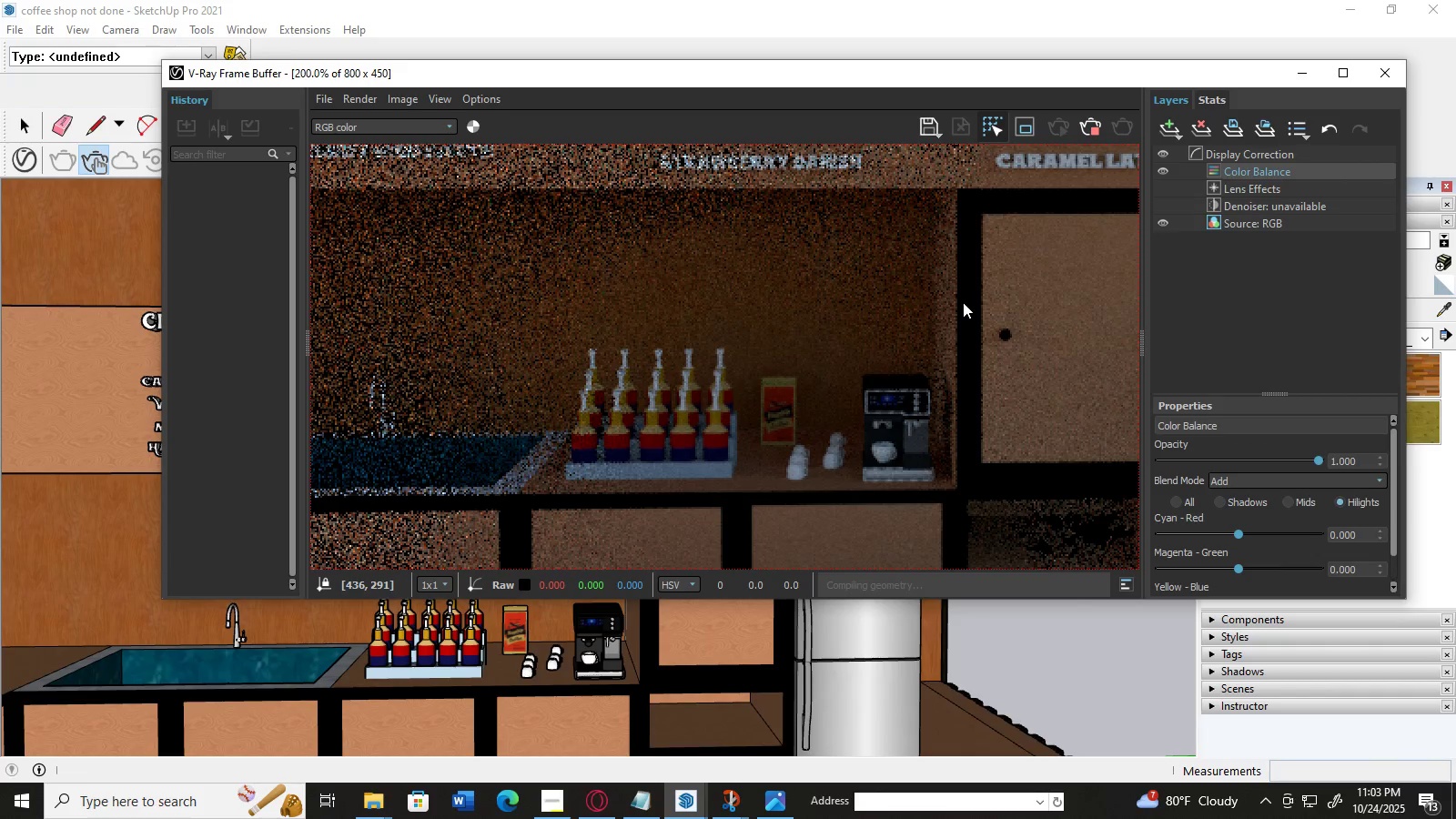 
wait(8.85)
 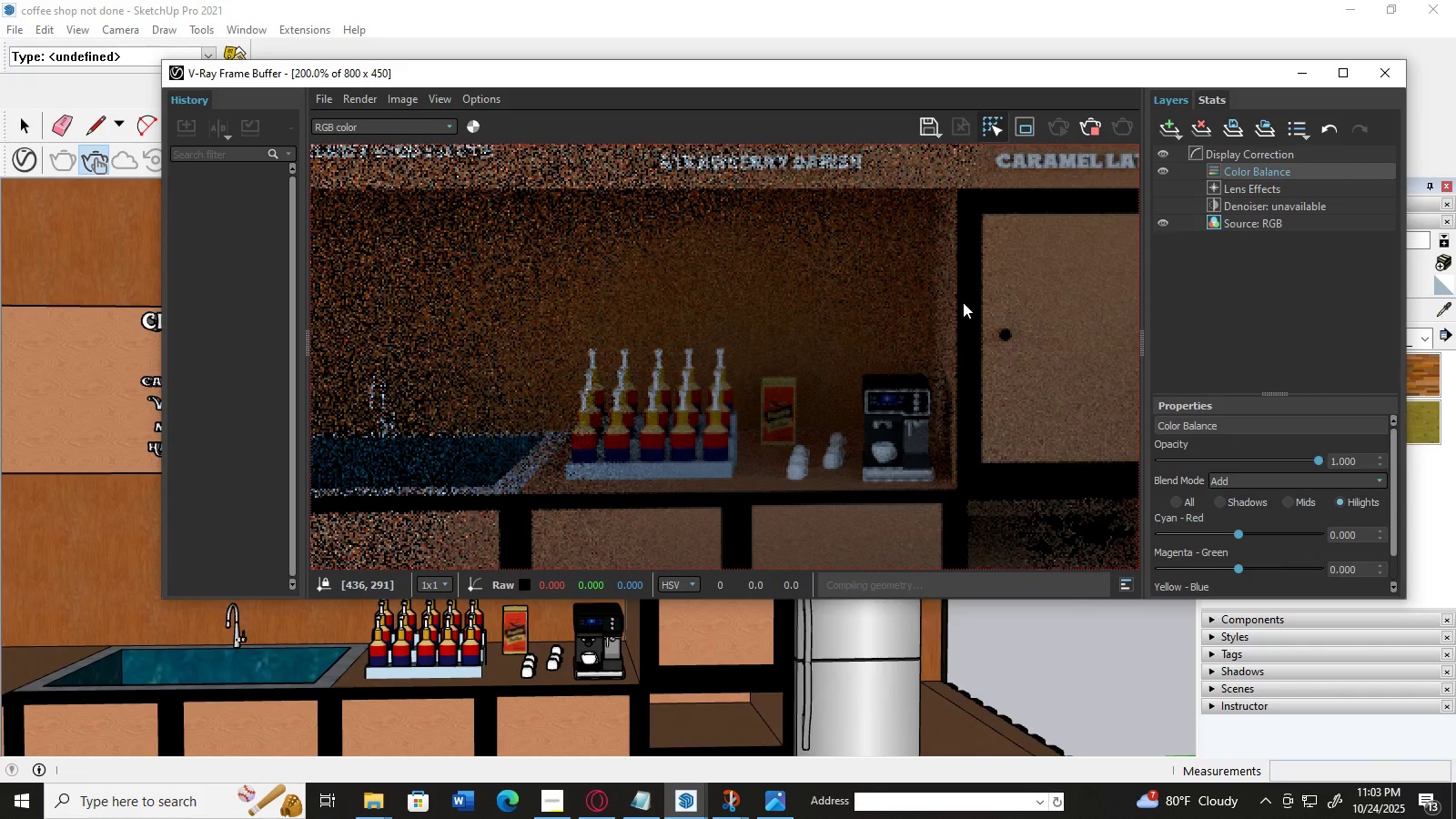 
left_click([1299, 67])
 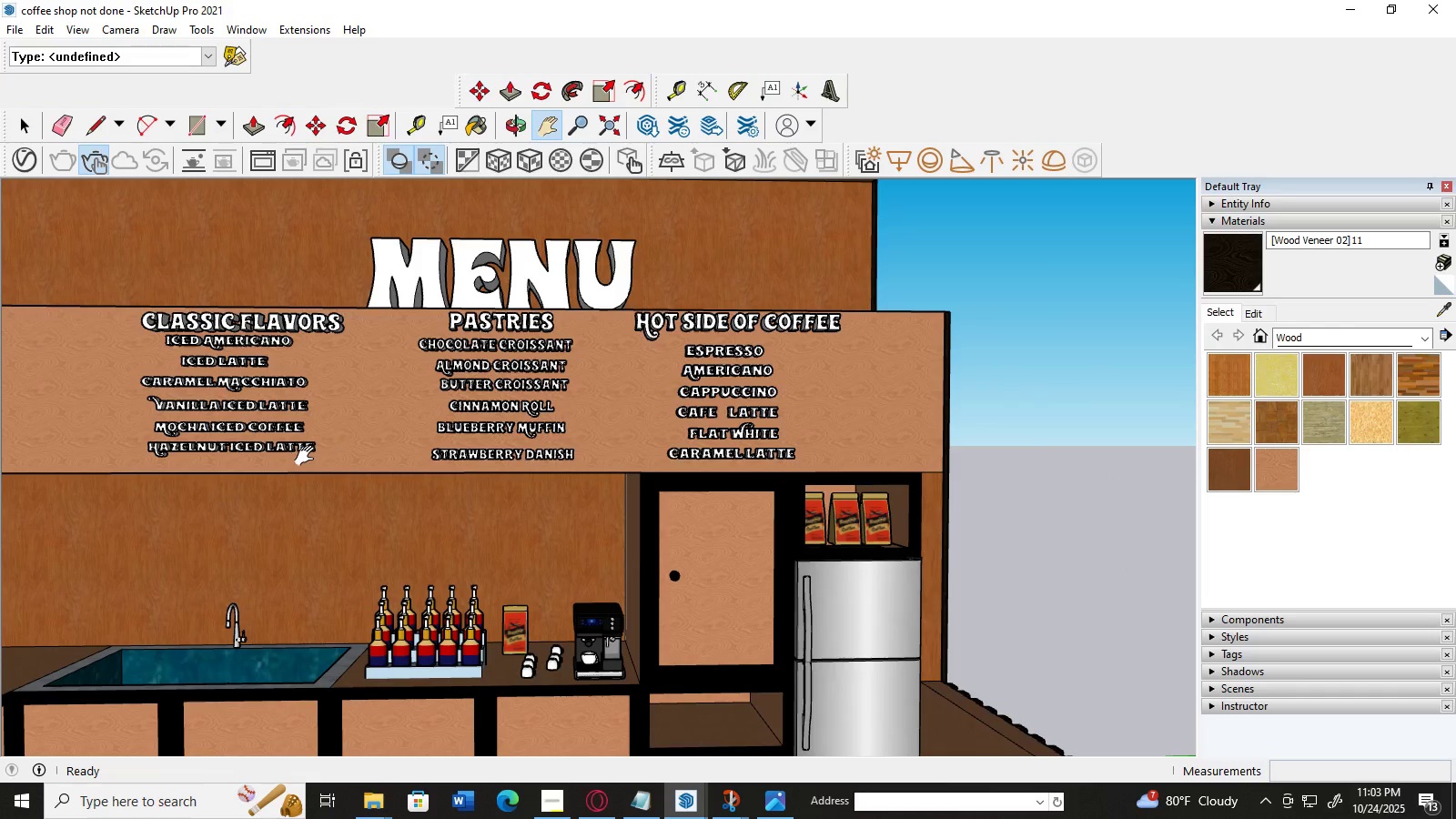 
scroll: coordinate [394, 435], scroll_direction: up, amount: 1.0
 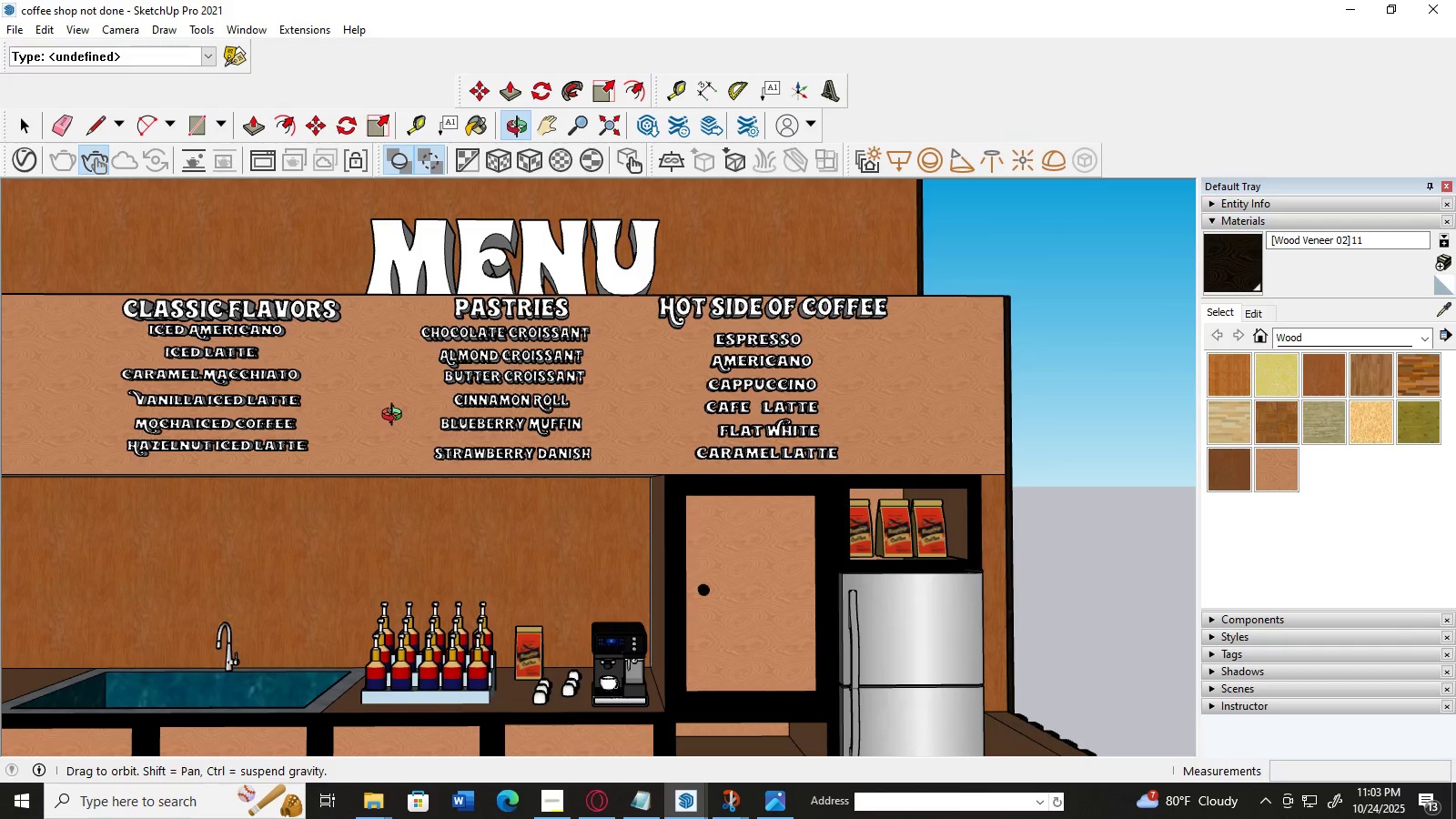 
wait(7.1)
 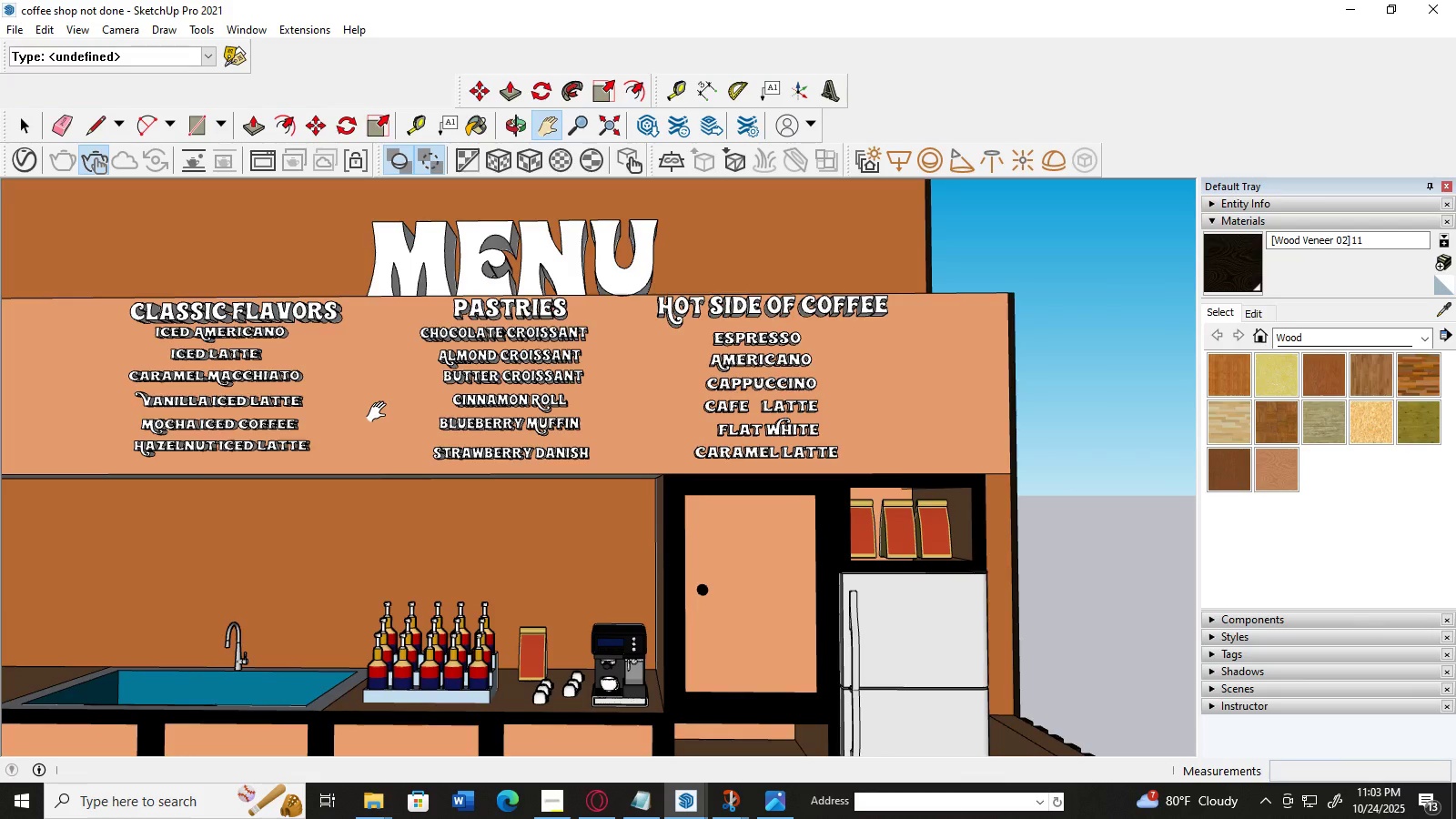 
middle_click([396, 417])
 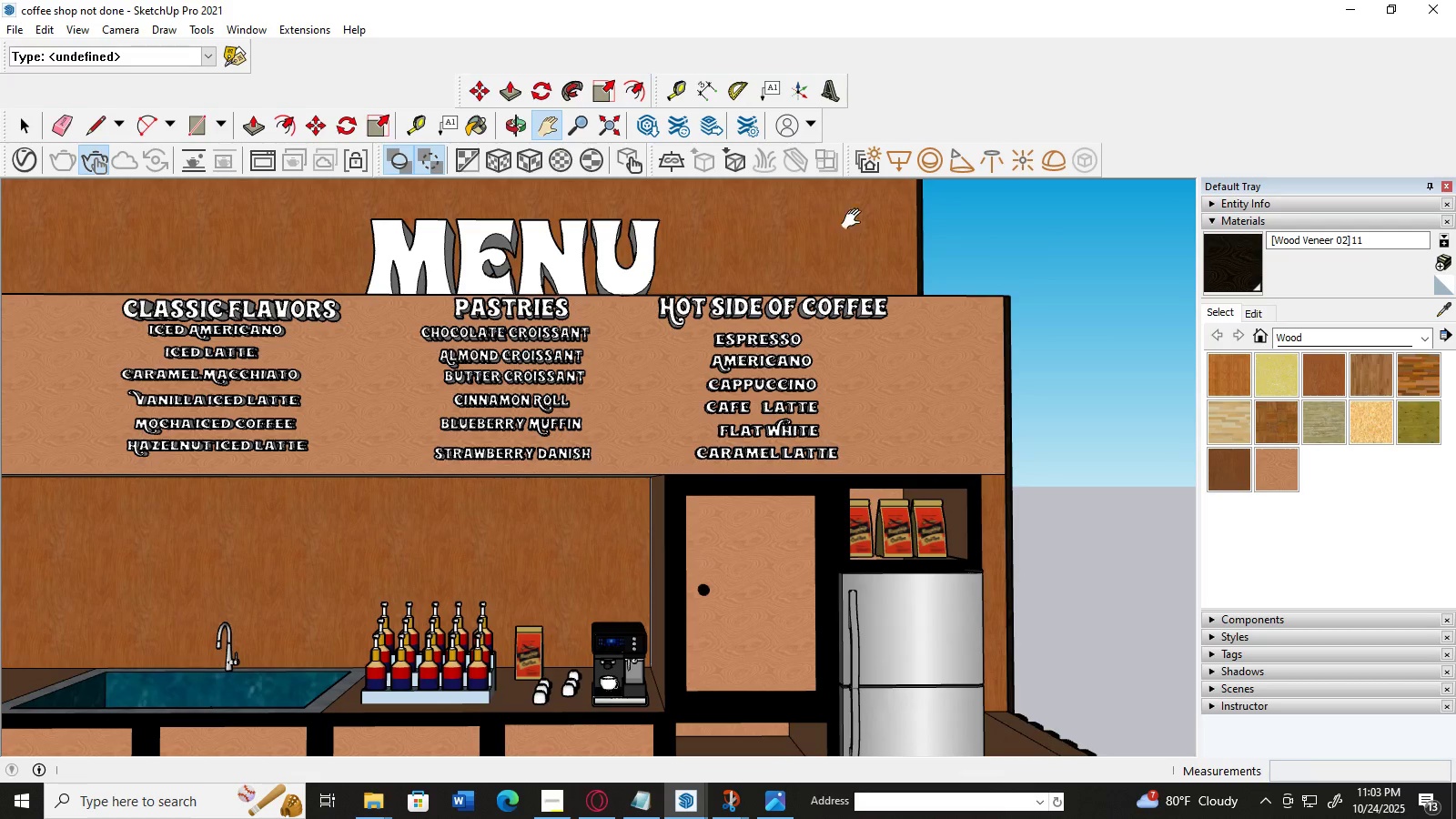 
left_click([956, 165])
 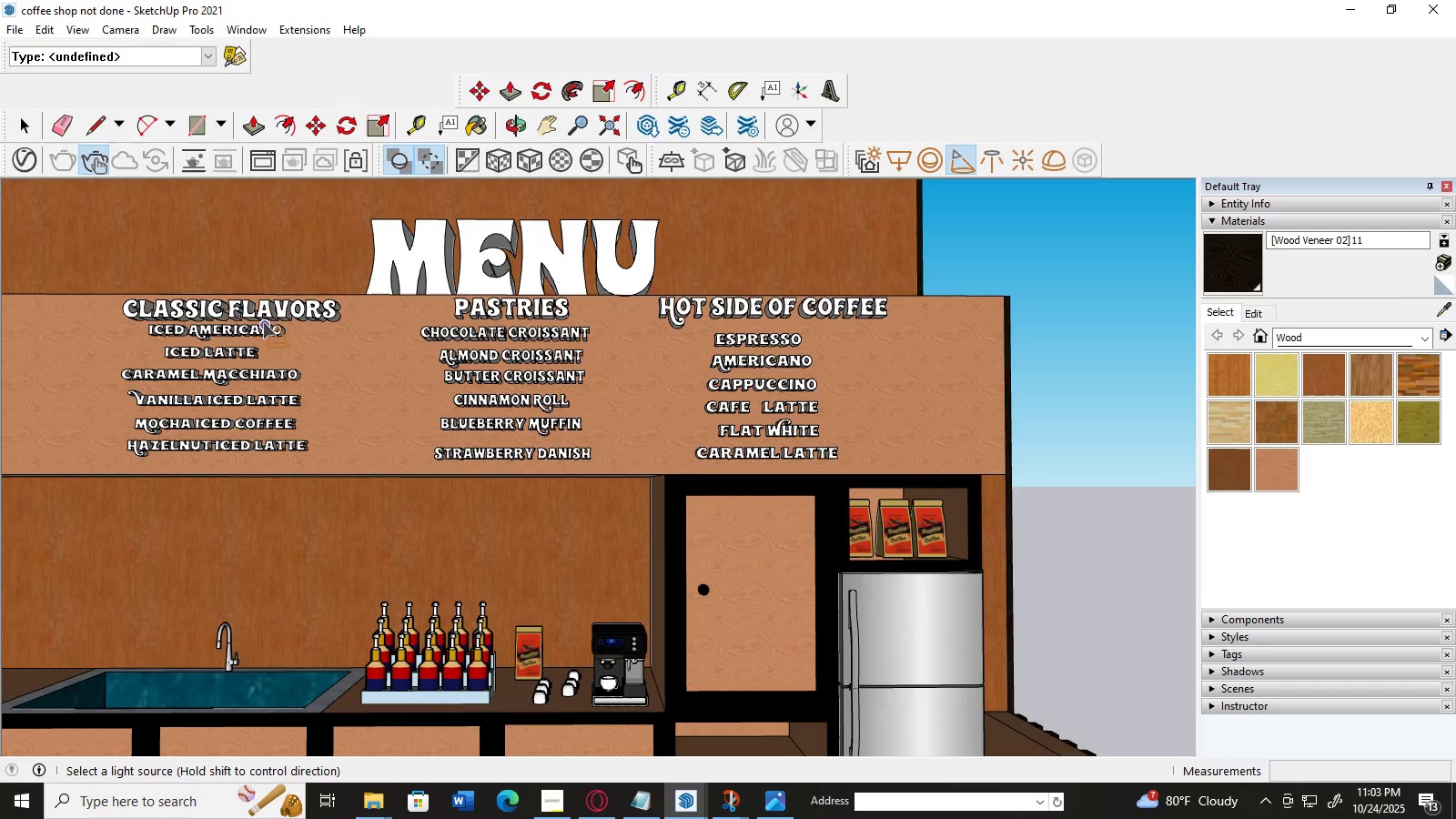 
left_click_drag(start_coordinate=[144, 271], to_coordinate=[214, 268])
 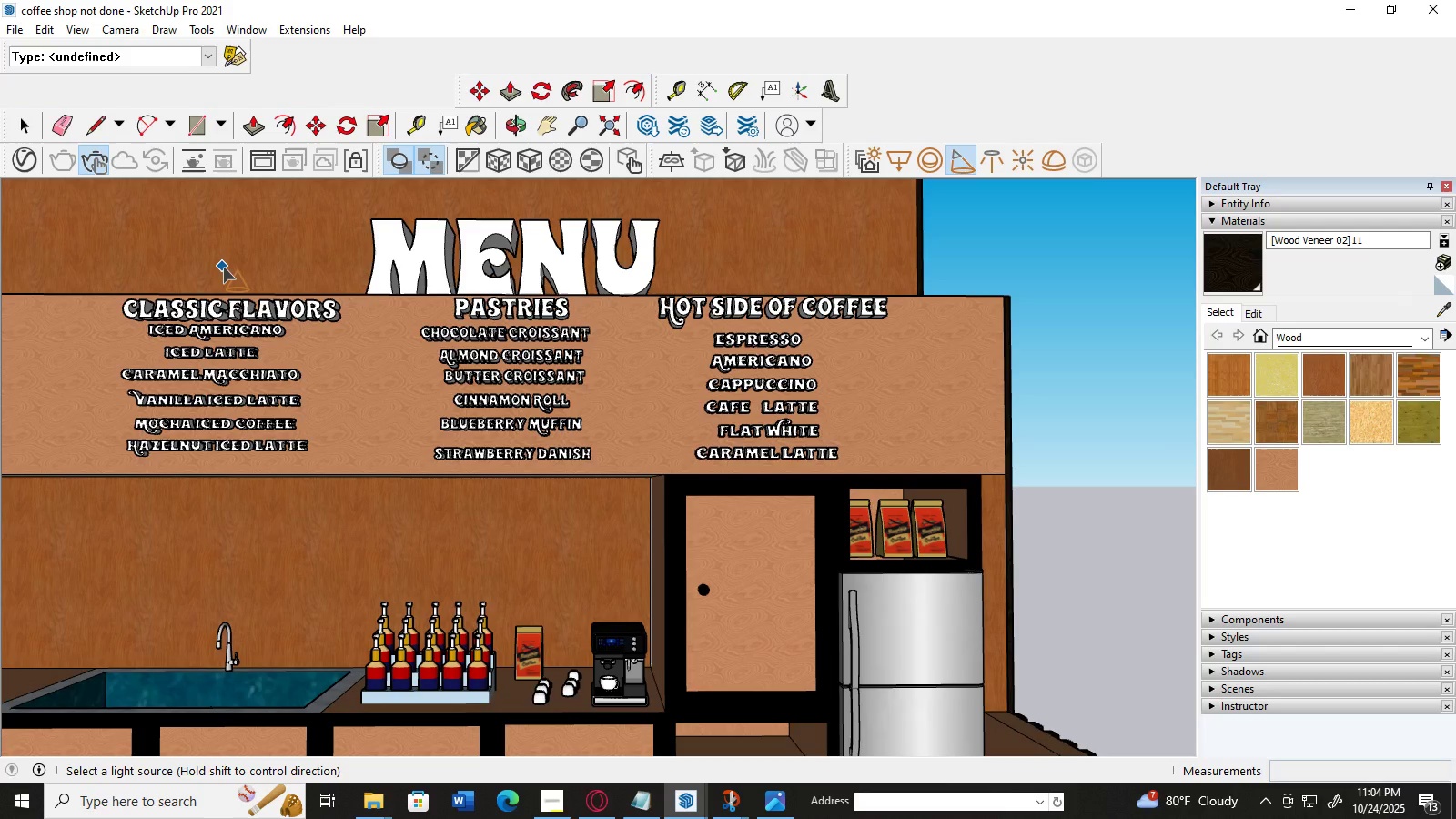 
left_click([223, 267])
 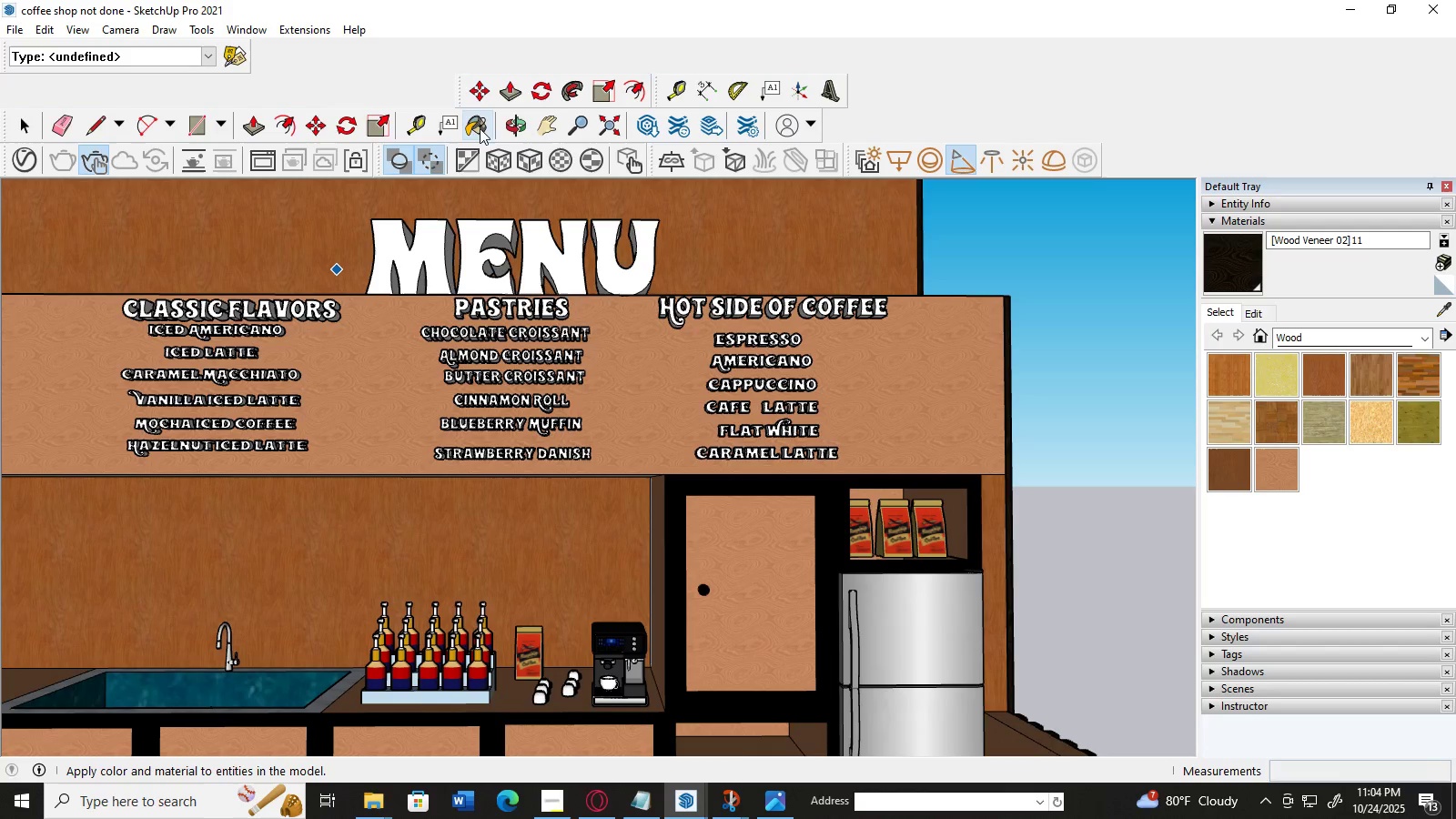 
left_click([503, 126])
 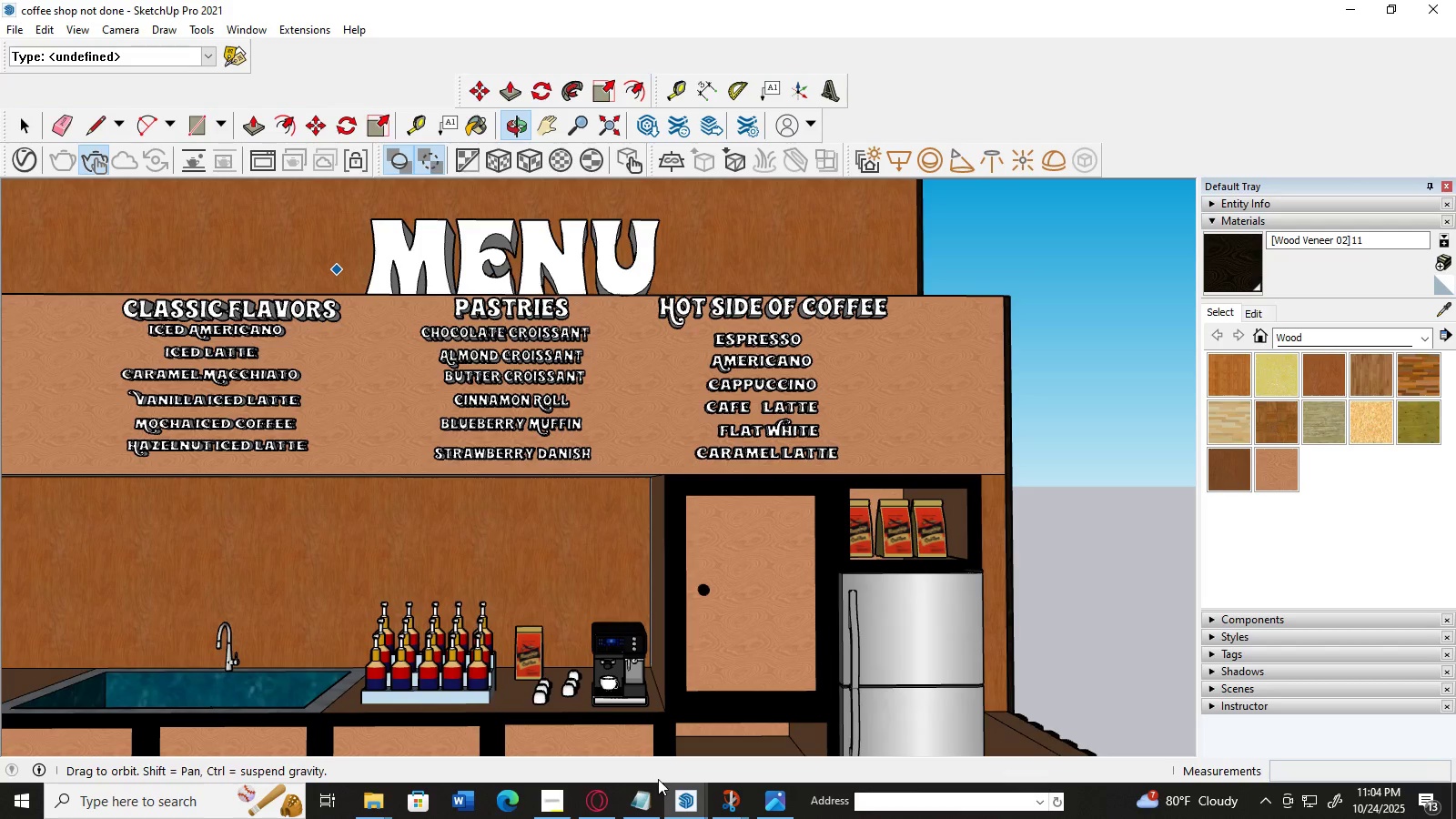 
left_click([690, 798])
 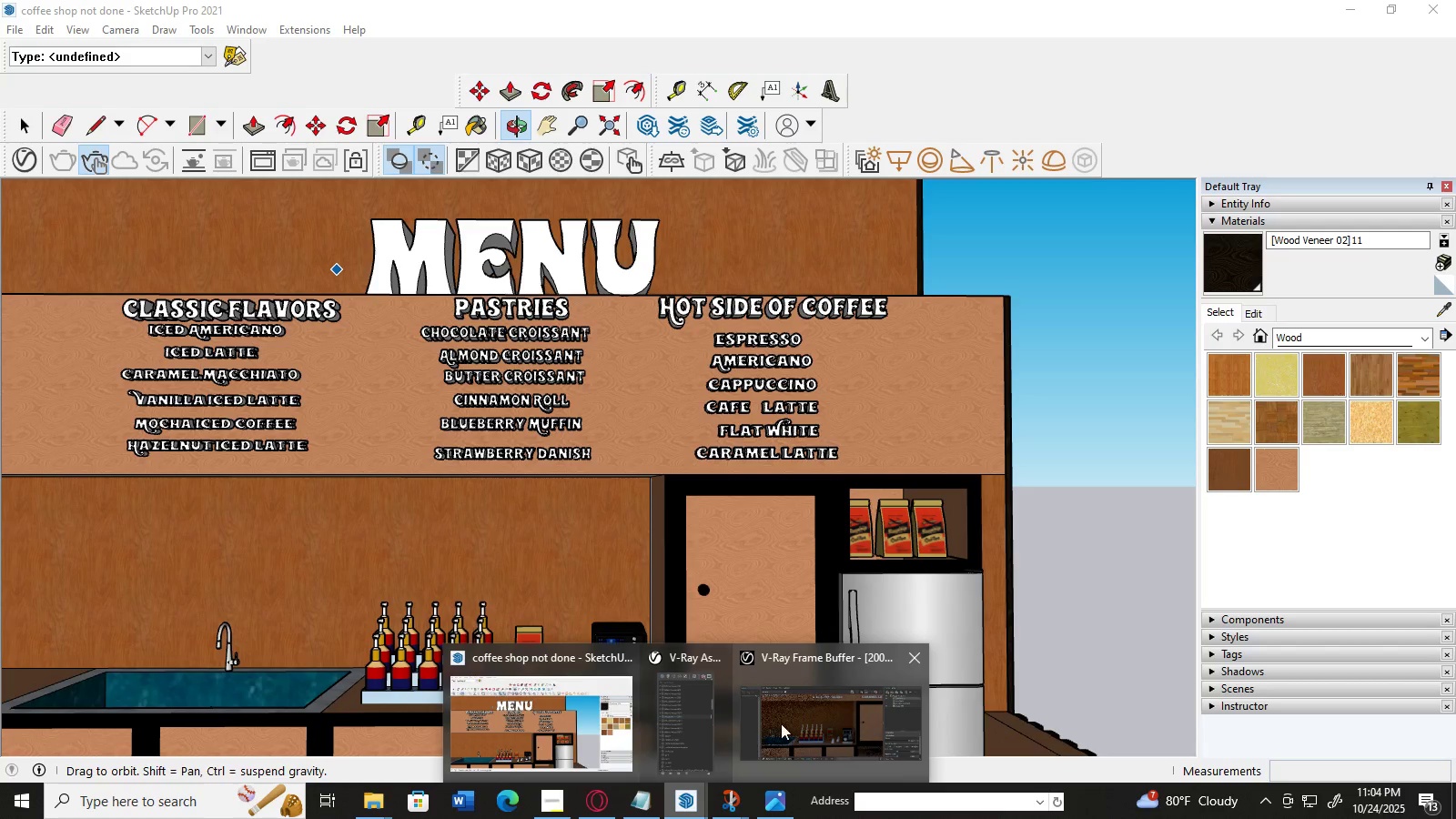 
left_click([782, 723])
 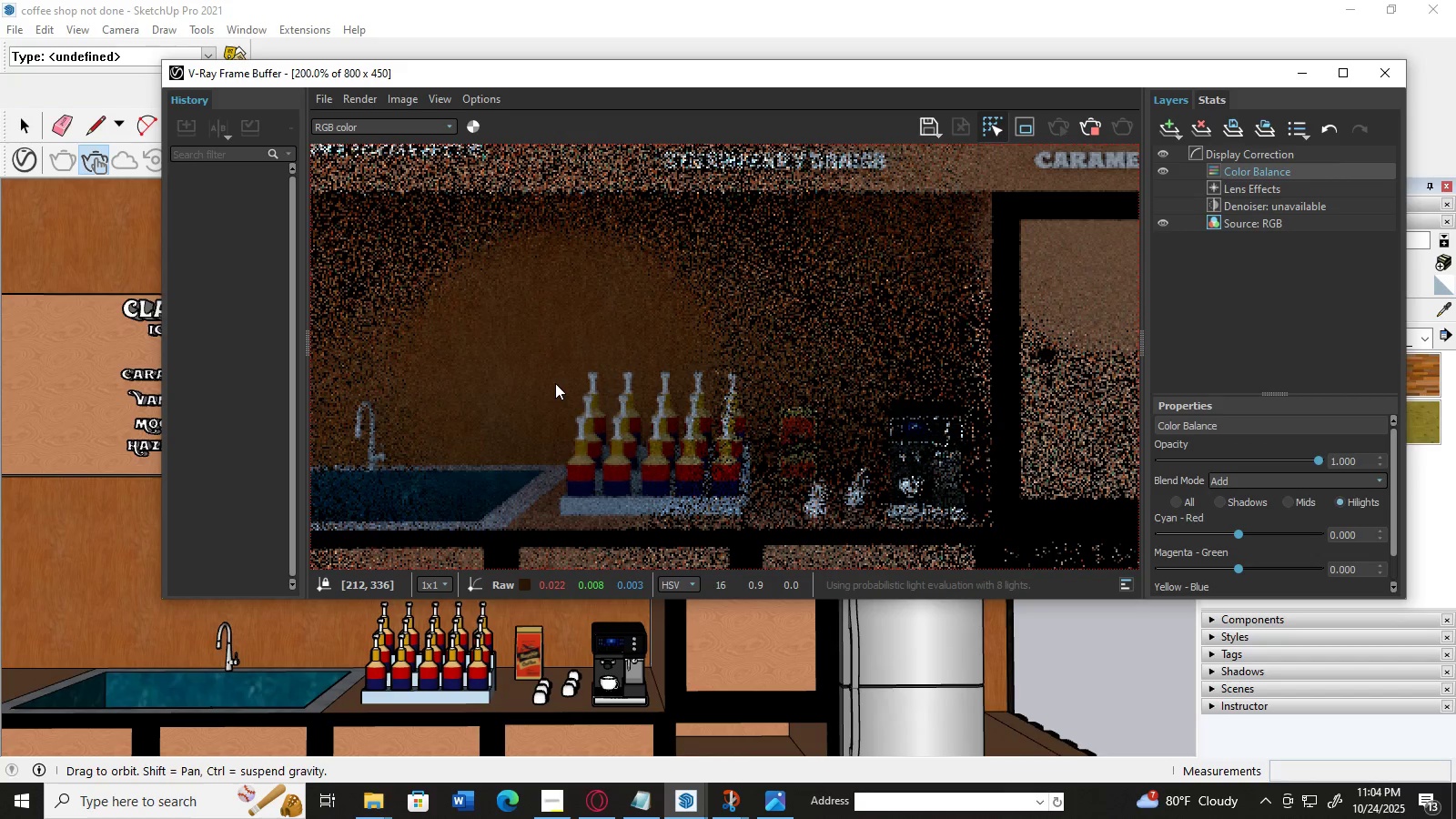 
wait(17.25)
 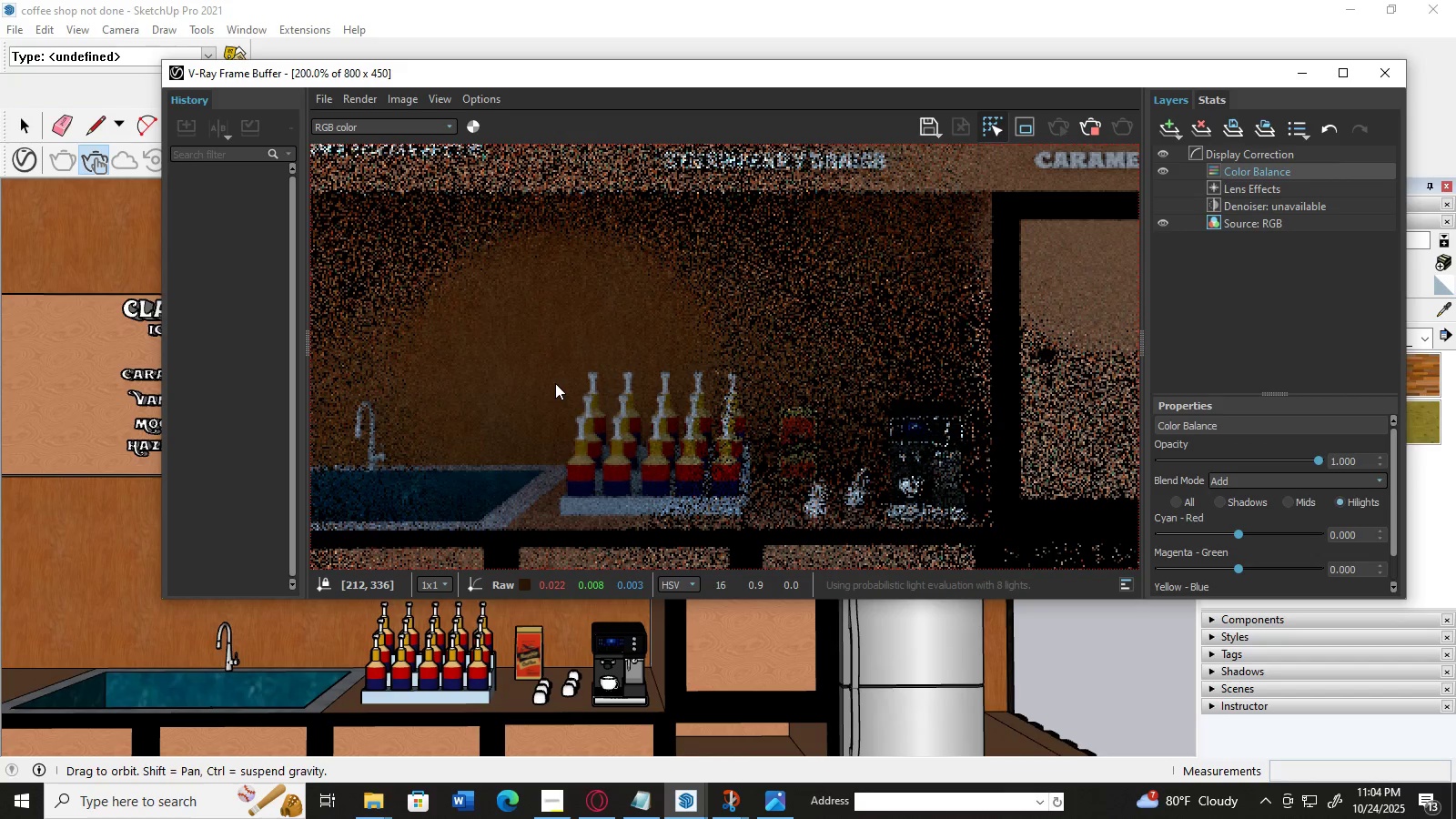 
left_click([555, 383])
 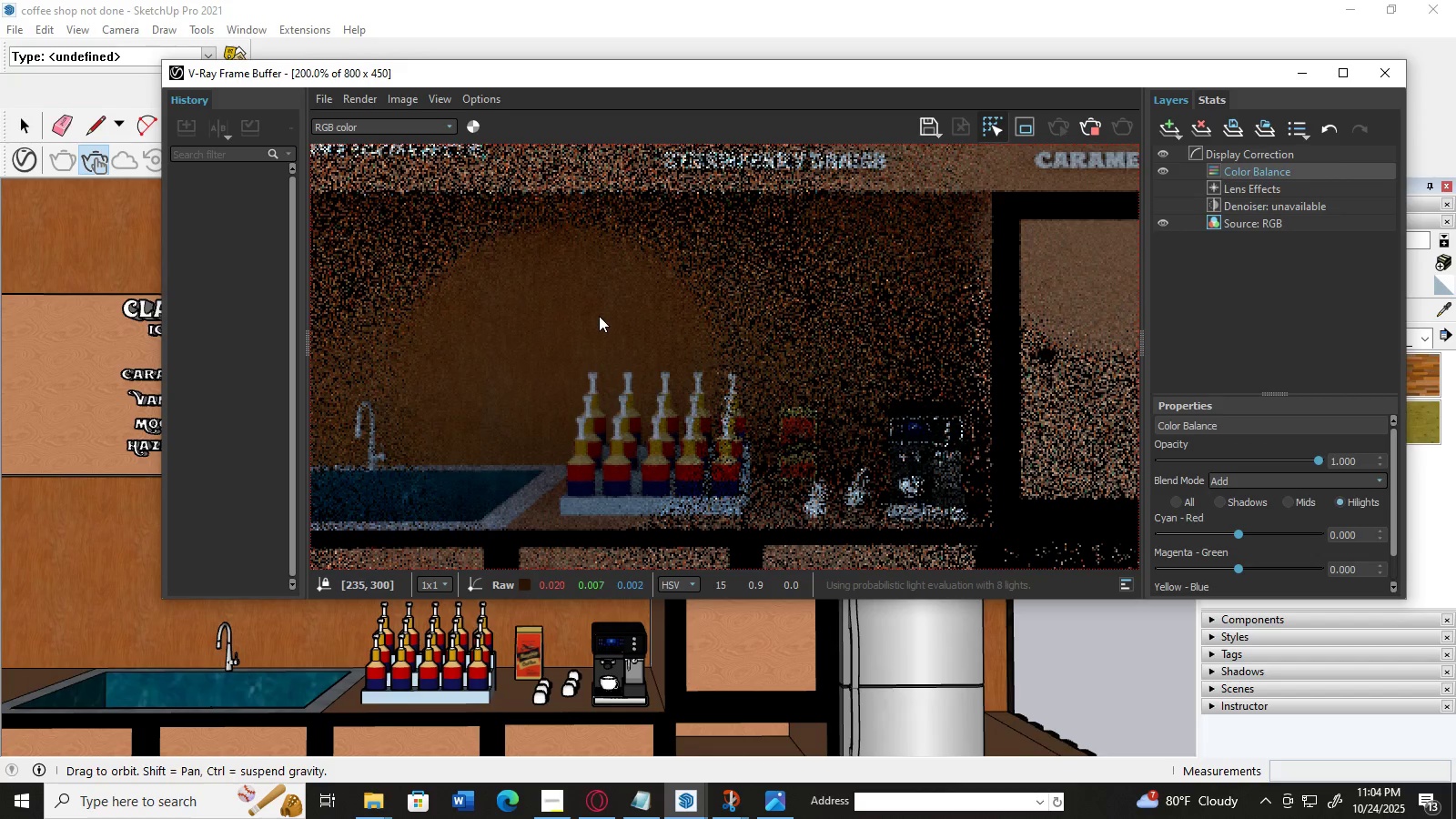 
double_click([600, 282])
 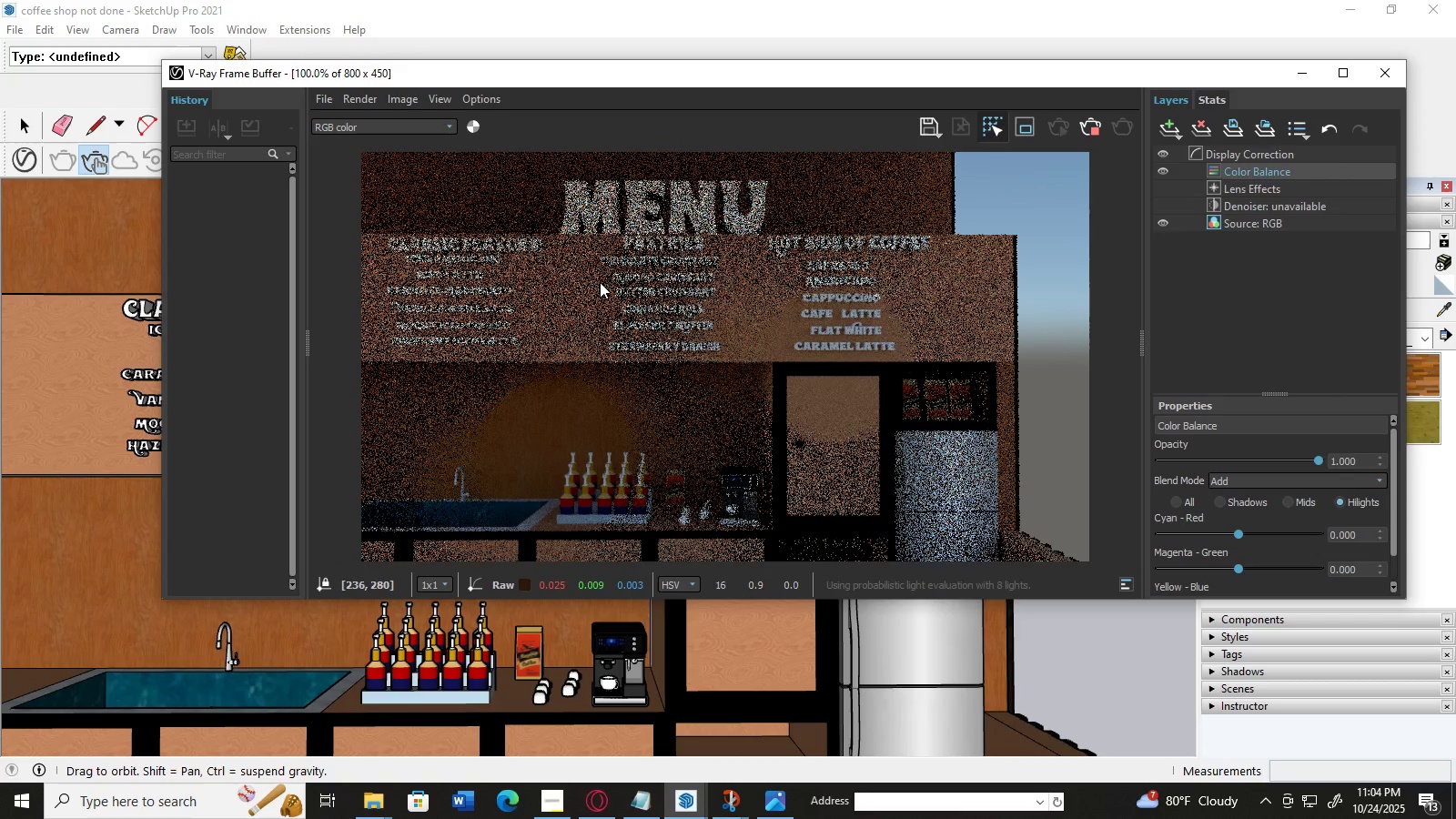 
triple_click([600, 282])
 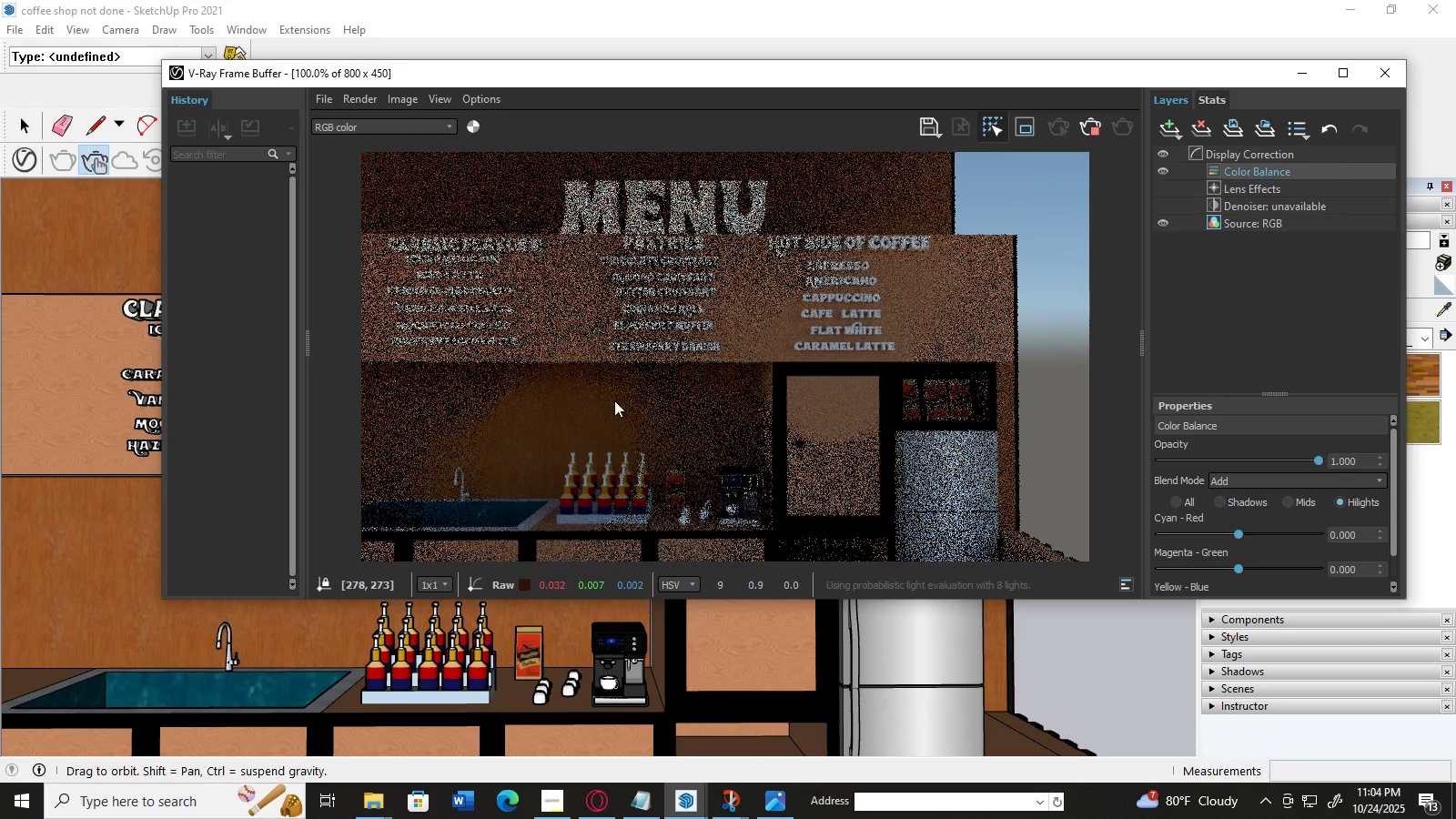 
left_click([614, 400])
 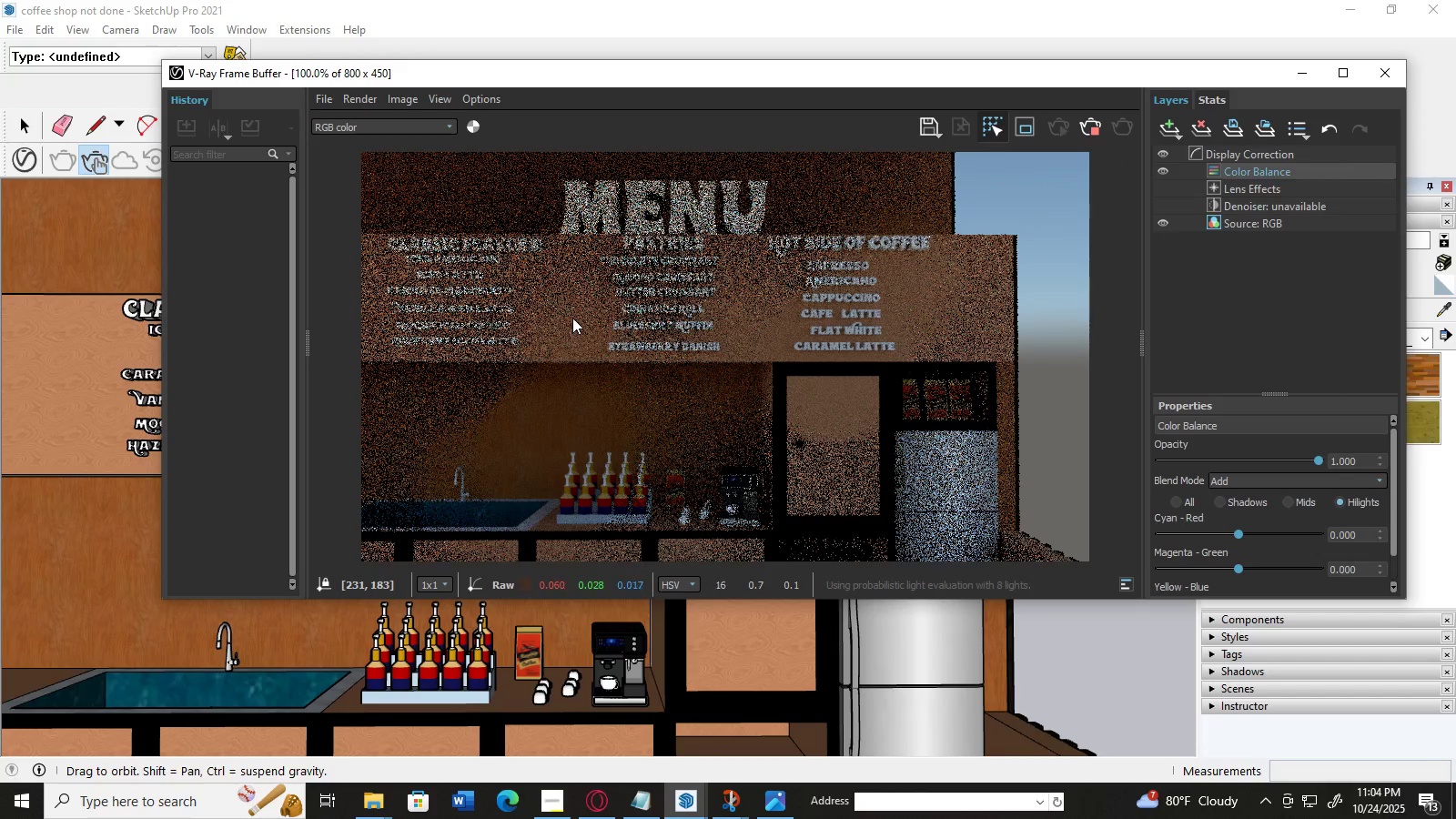 
left_click([572, 318])
 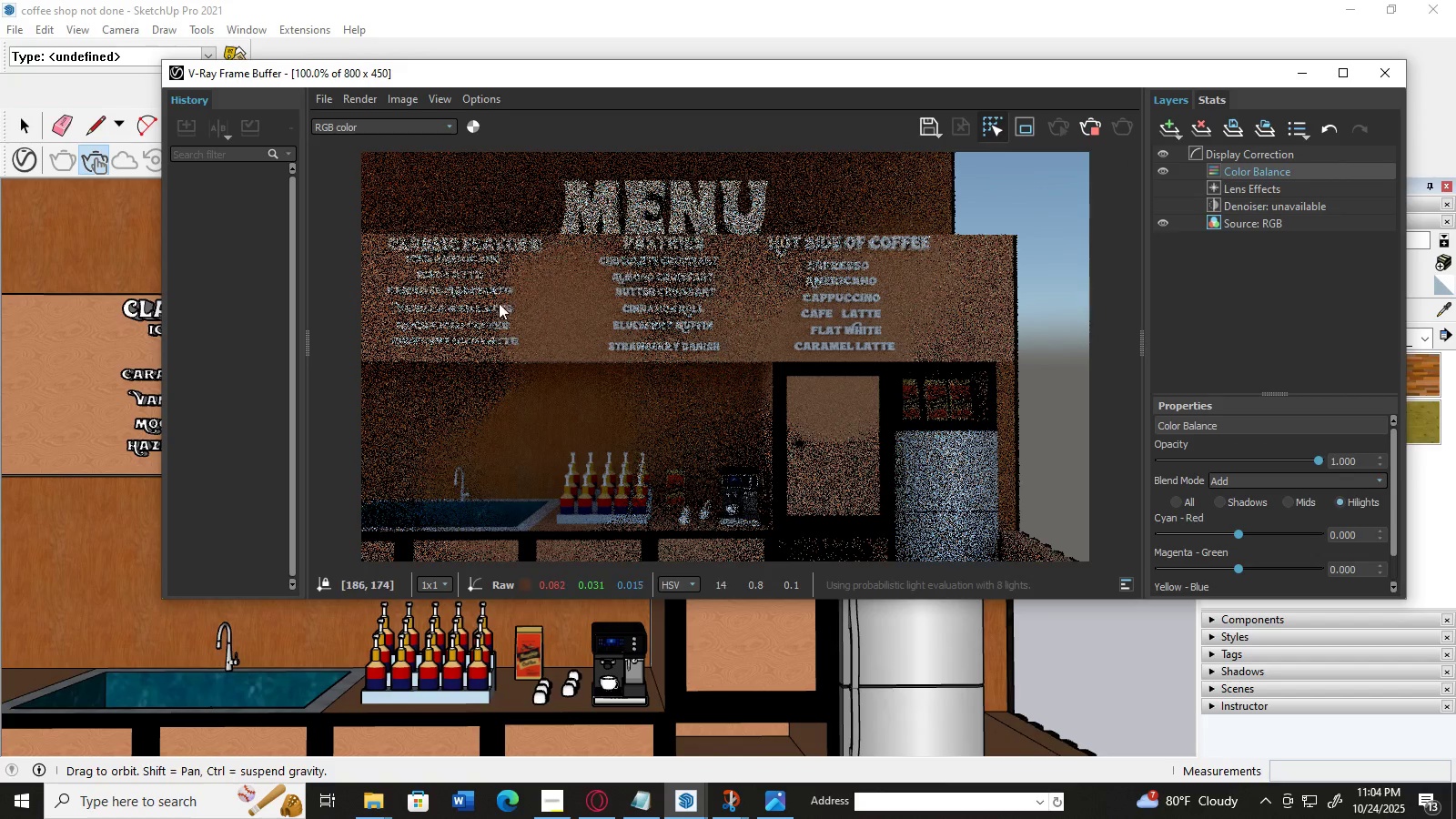 
double_click([430, 286])
 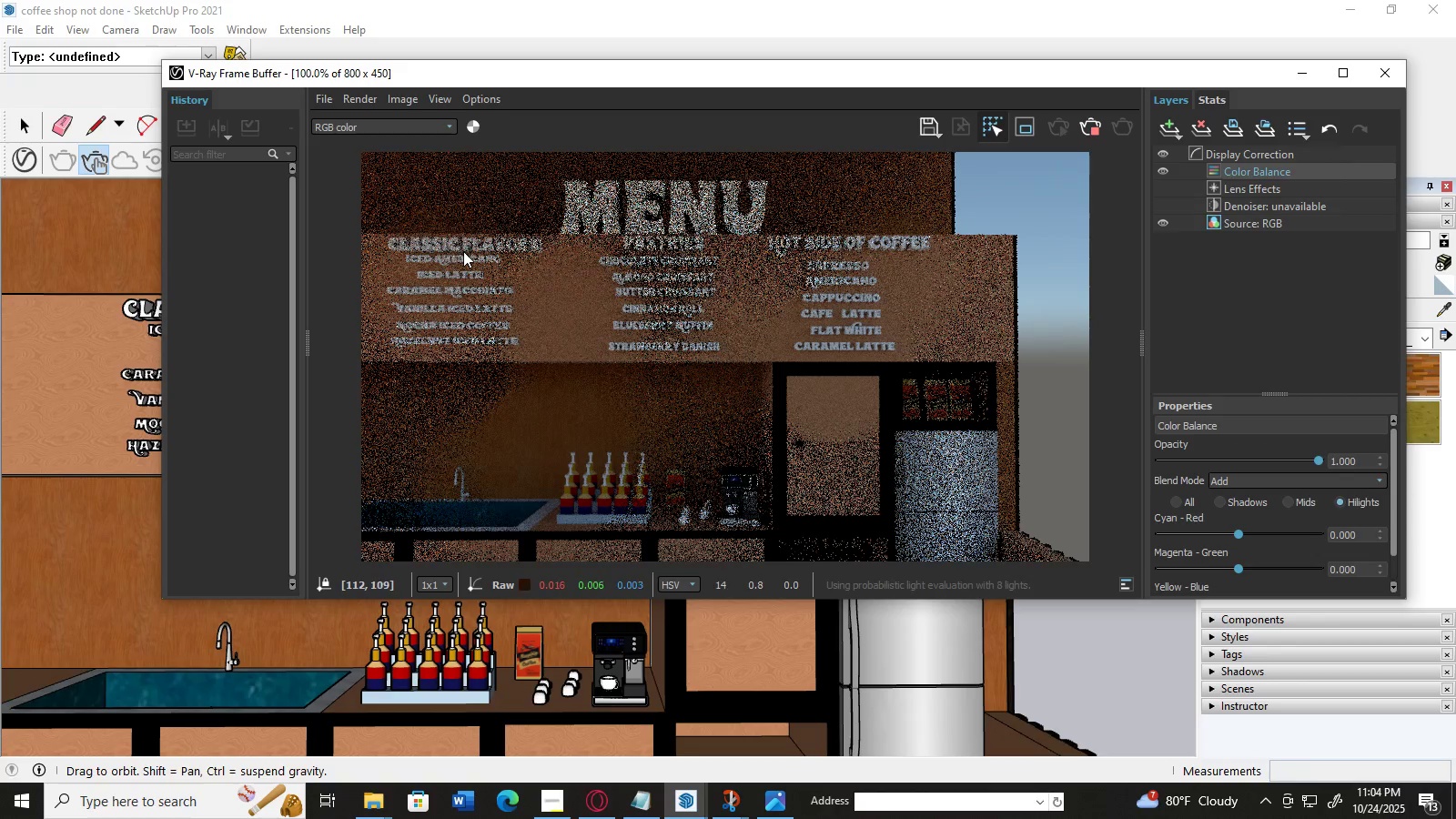 
left_click([463, 251])
 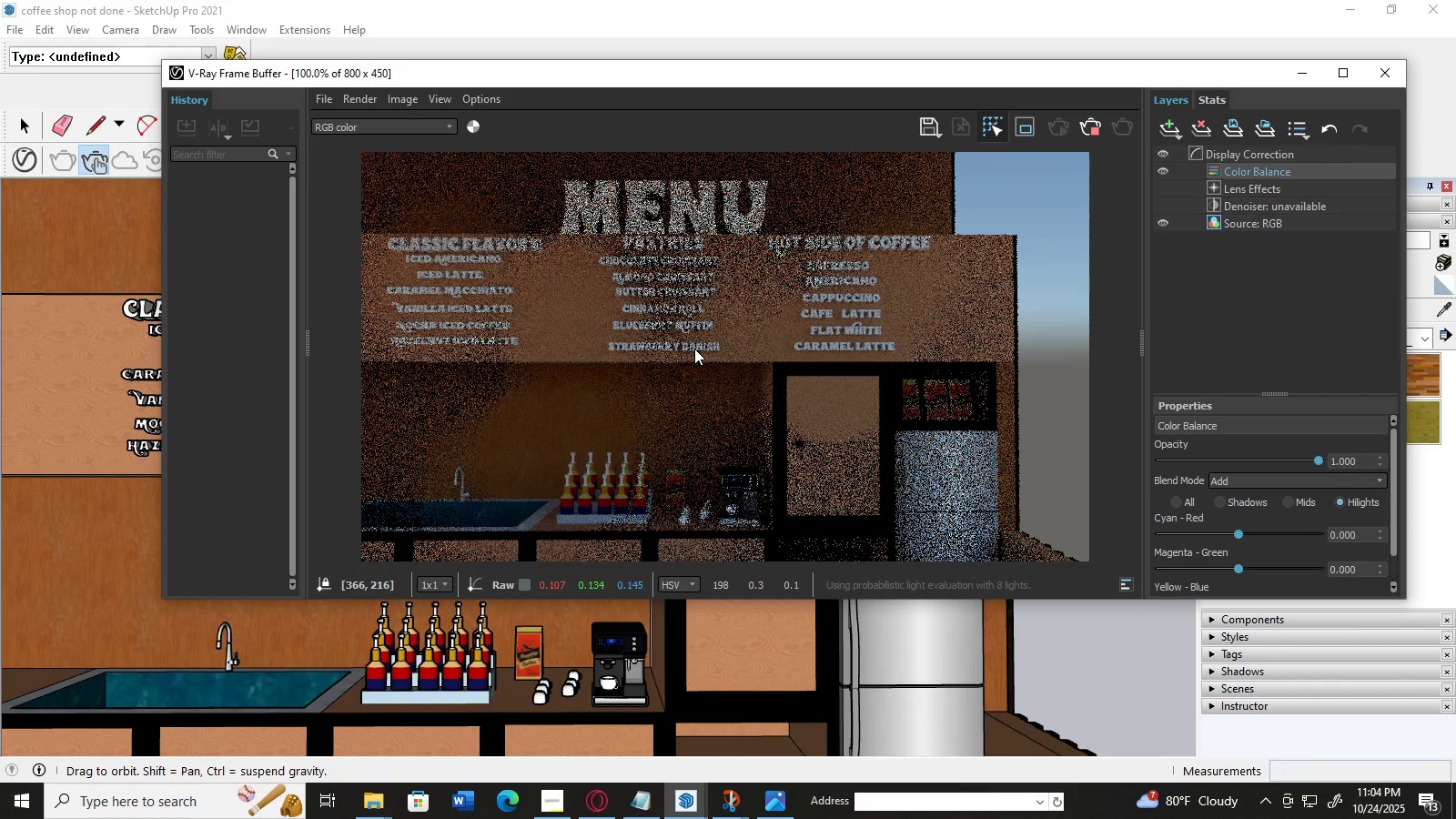 
left_click([694, 349])
 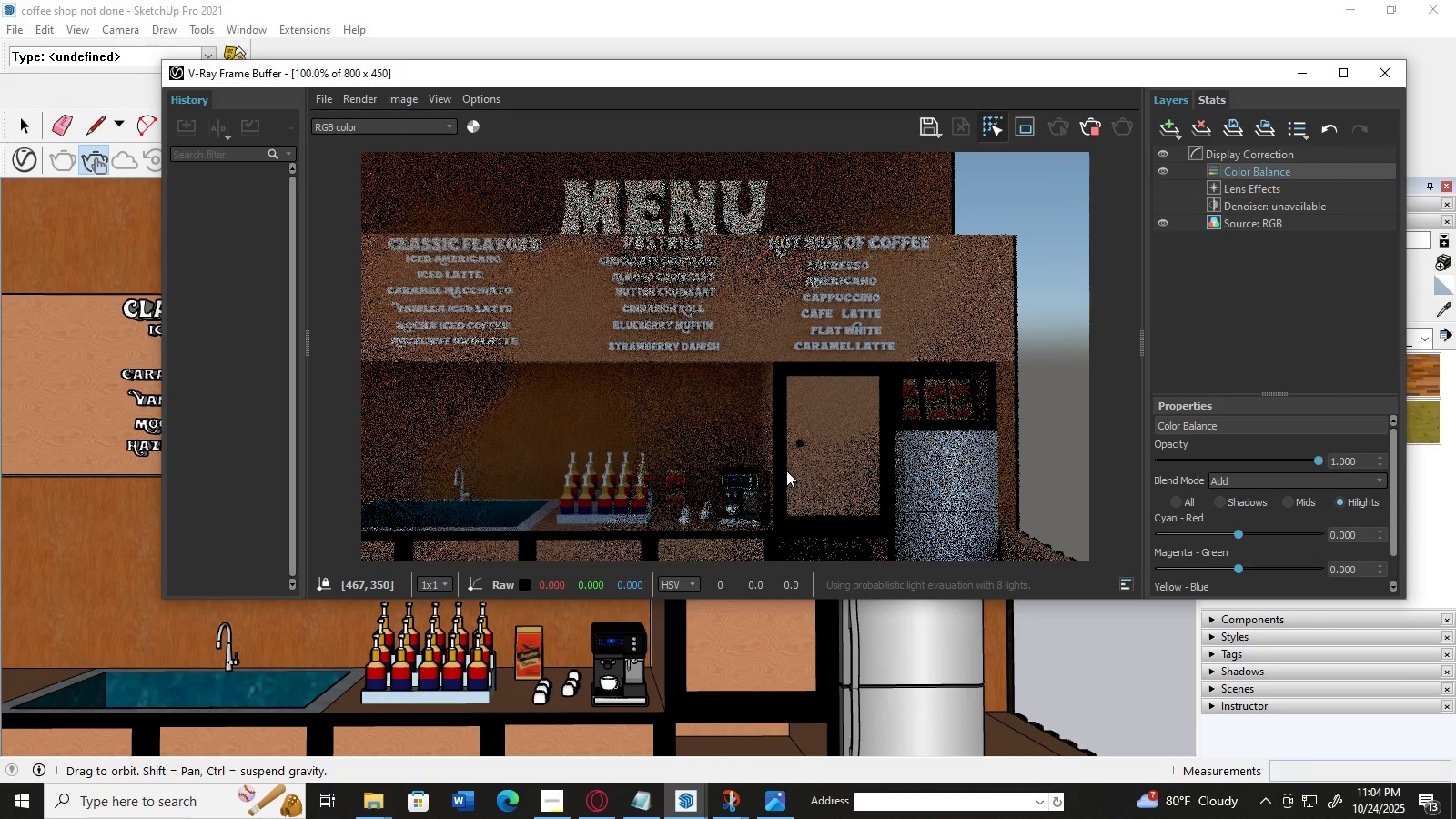 
double_click([786, 470])
 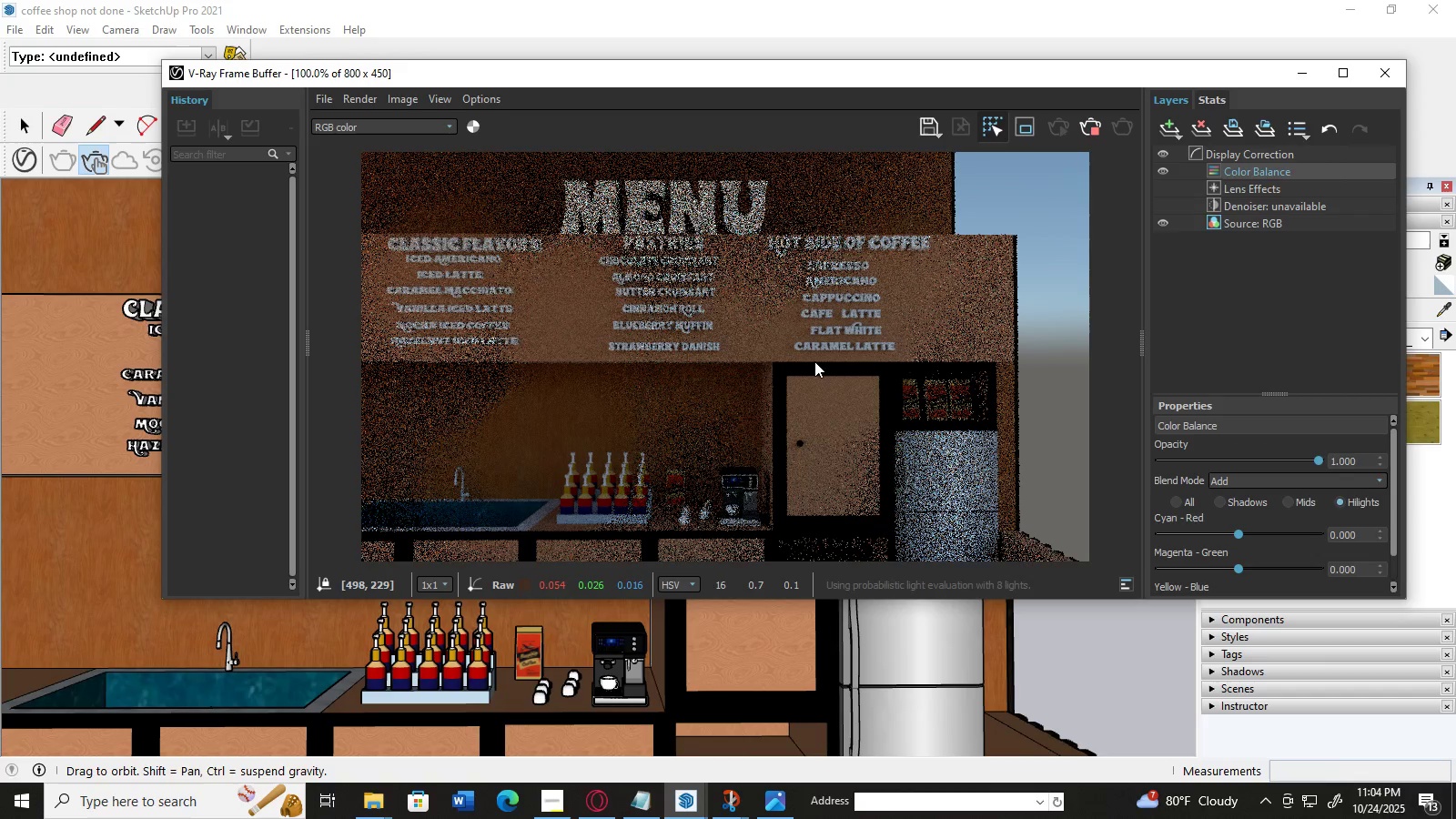 
triple_click([814, 361])
 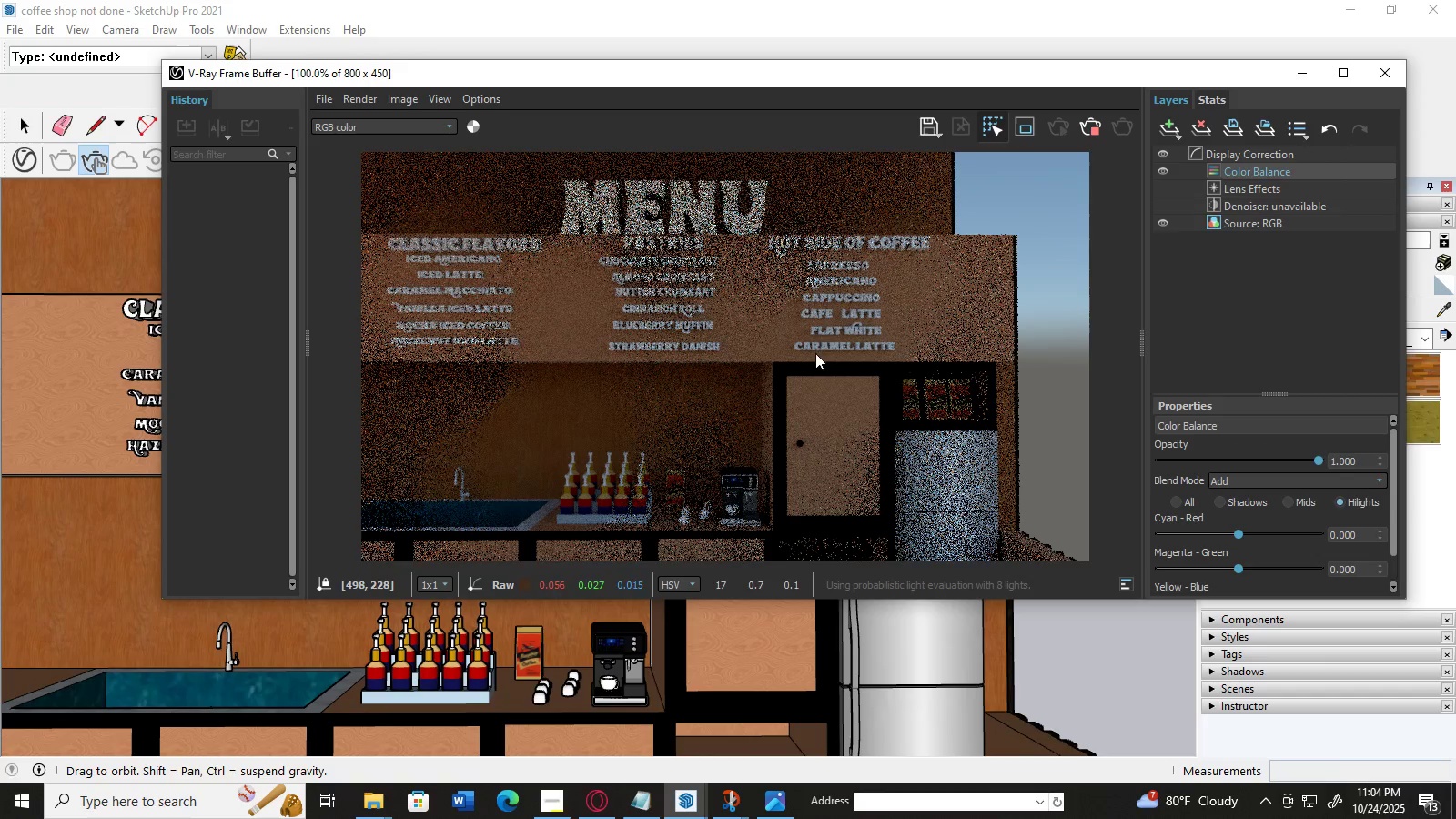 
left_click_drag(start_coordinate=[814, 359], to_coordinate=[815, 350])
 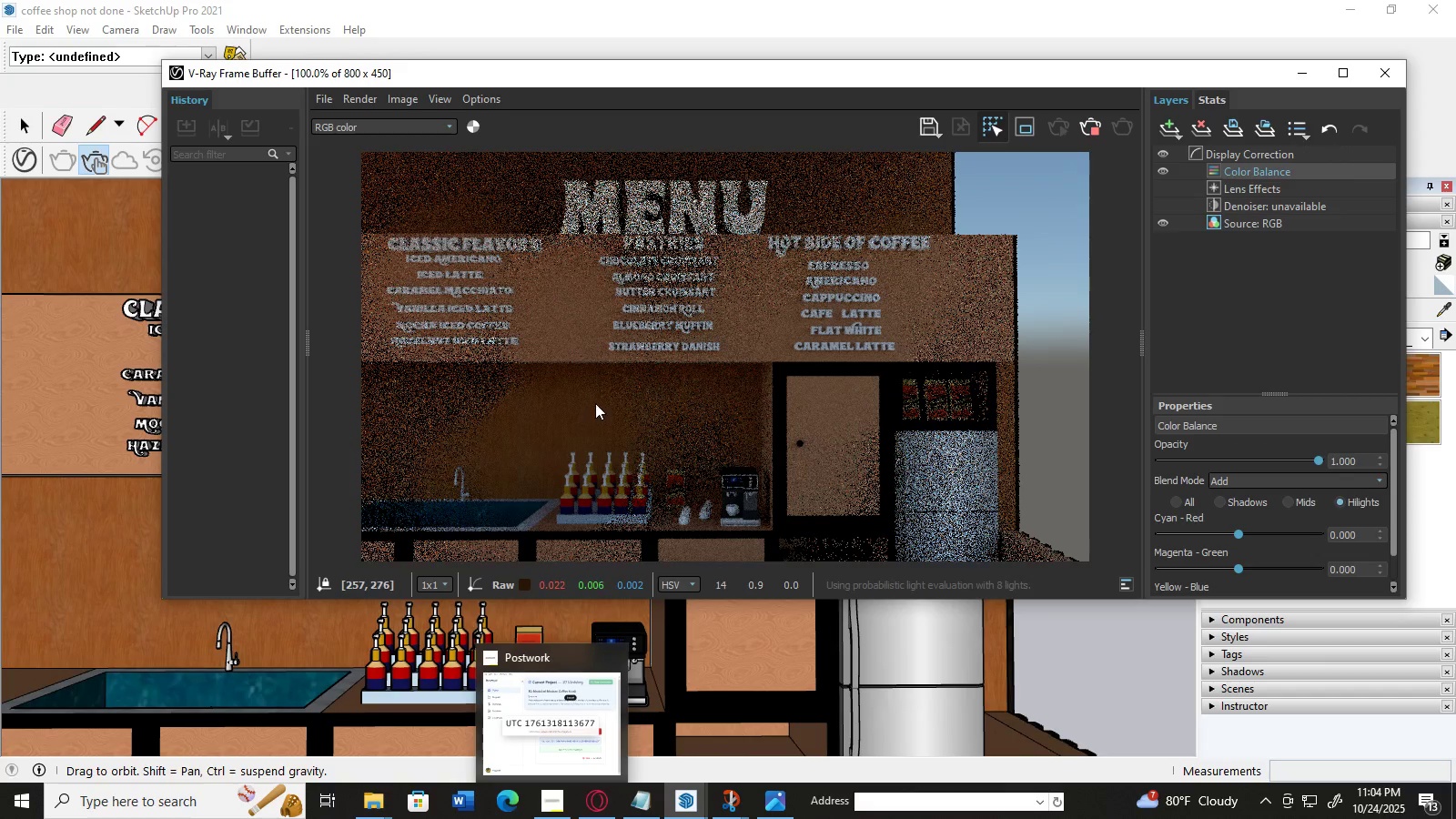 
left_click([595, 403])
 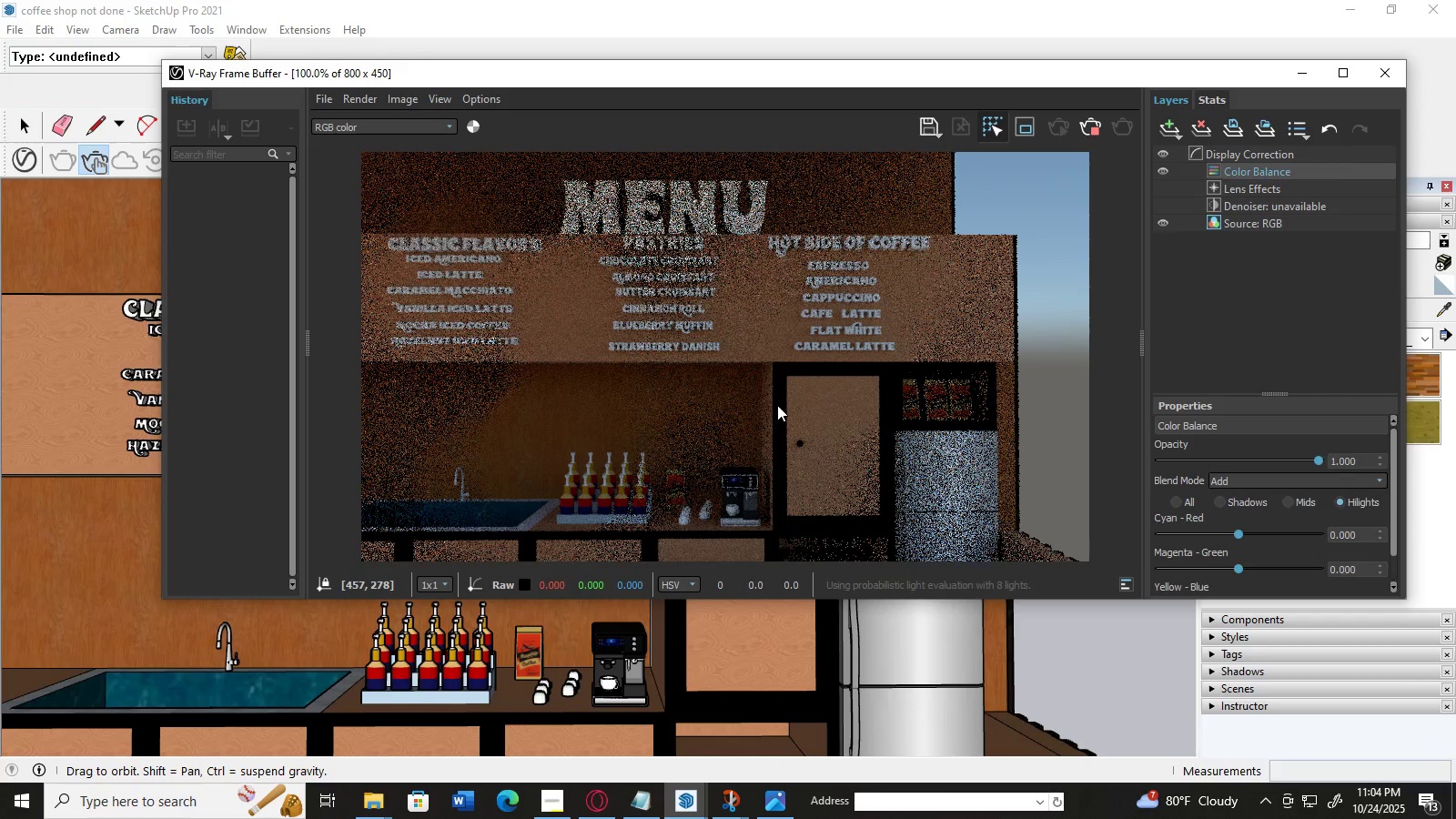 
left_click([777, 405])
 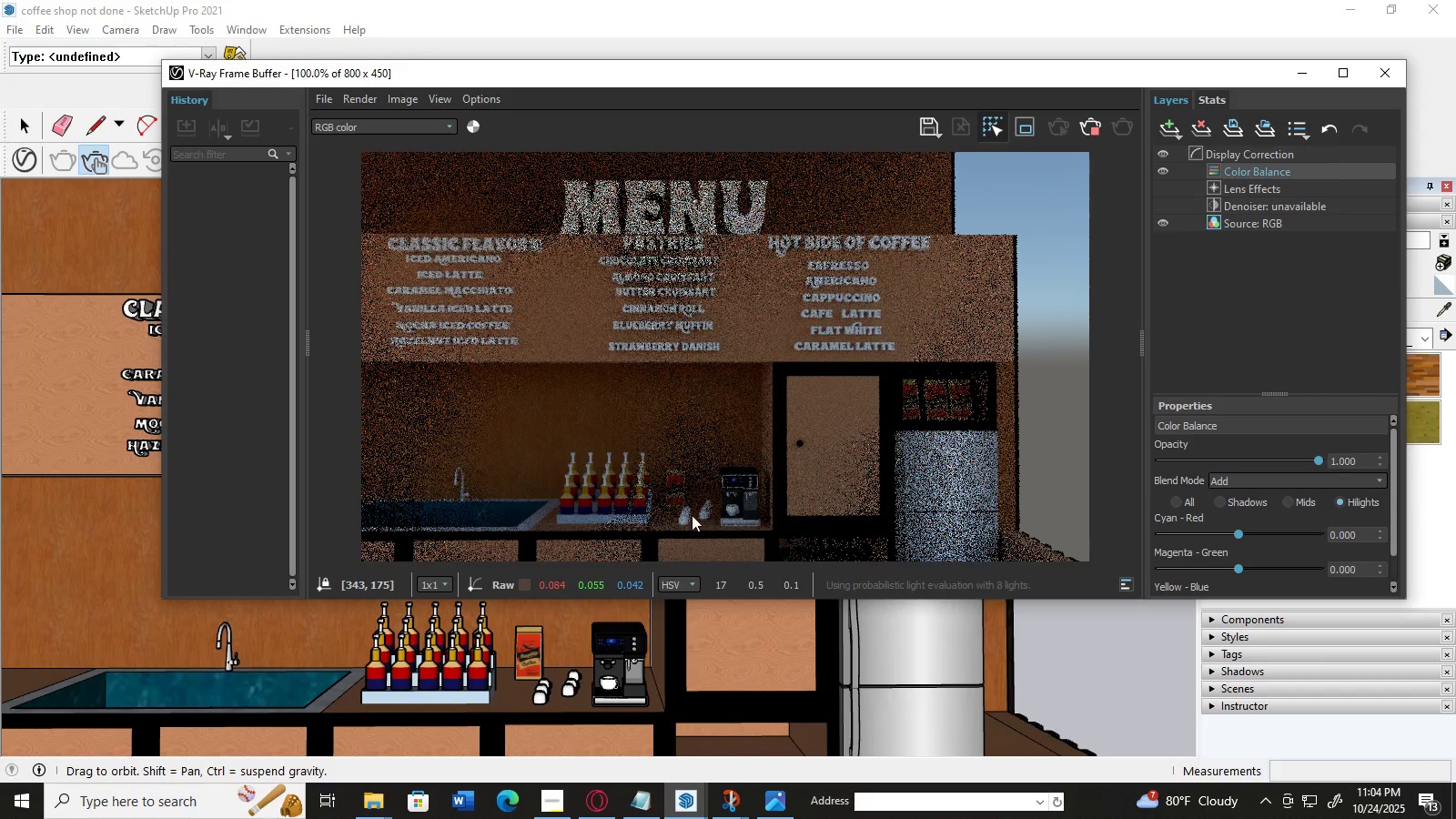 
left_click([536, 268])
 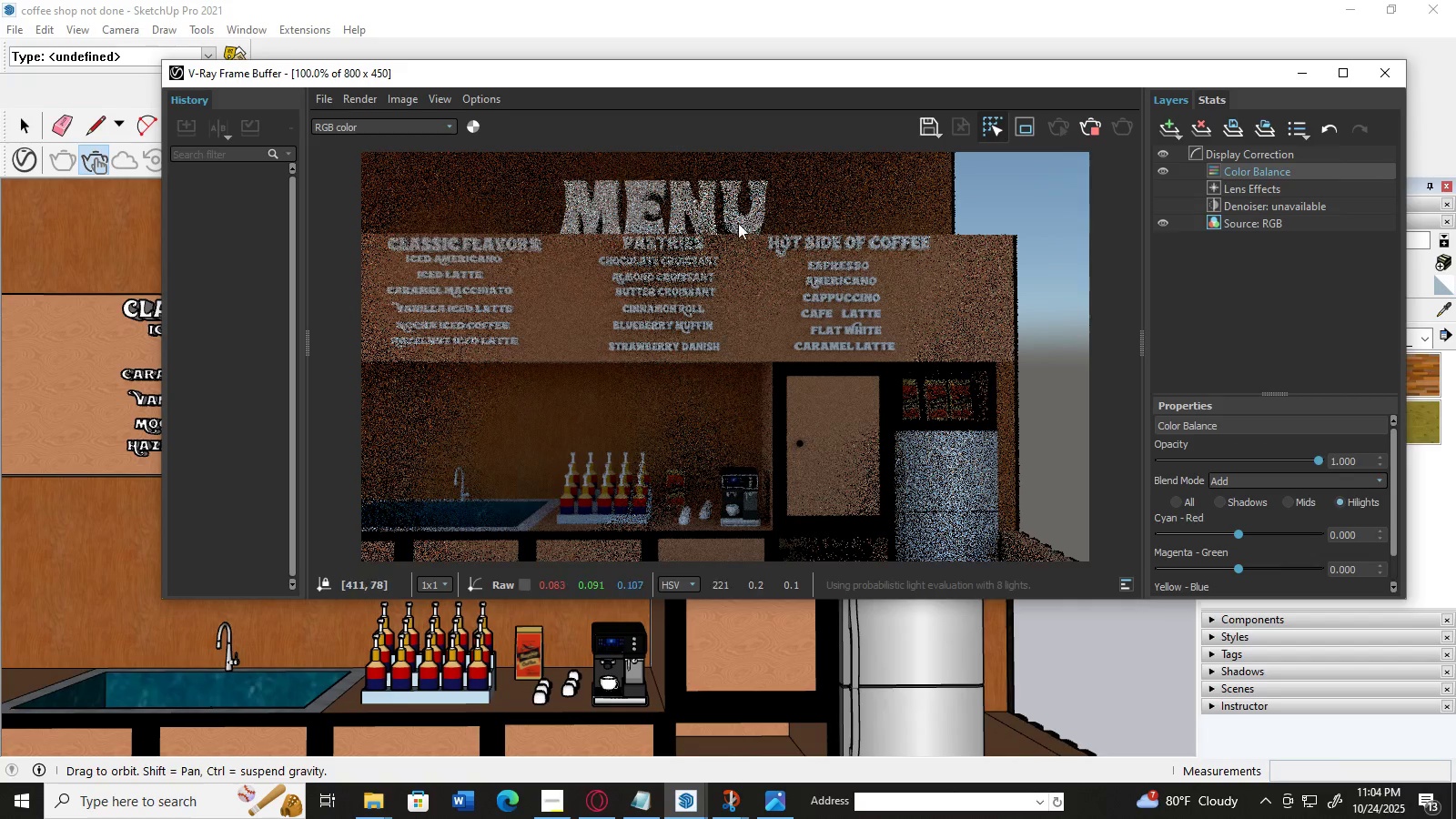 
left_click([772, 218])
 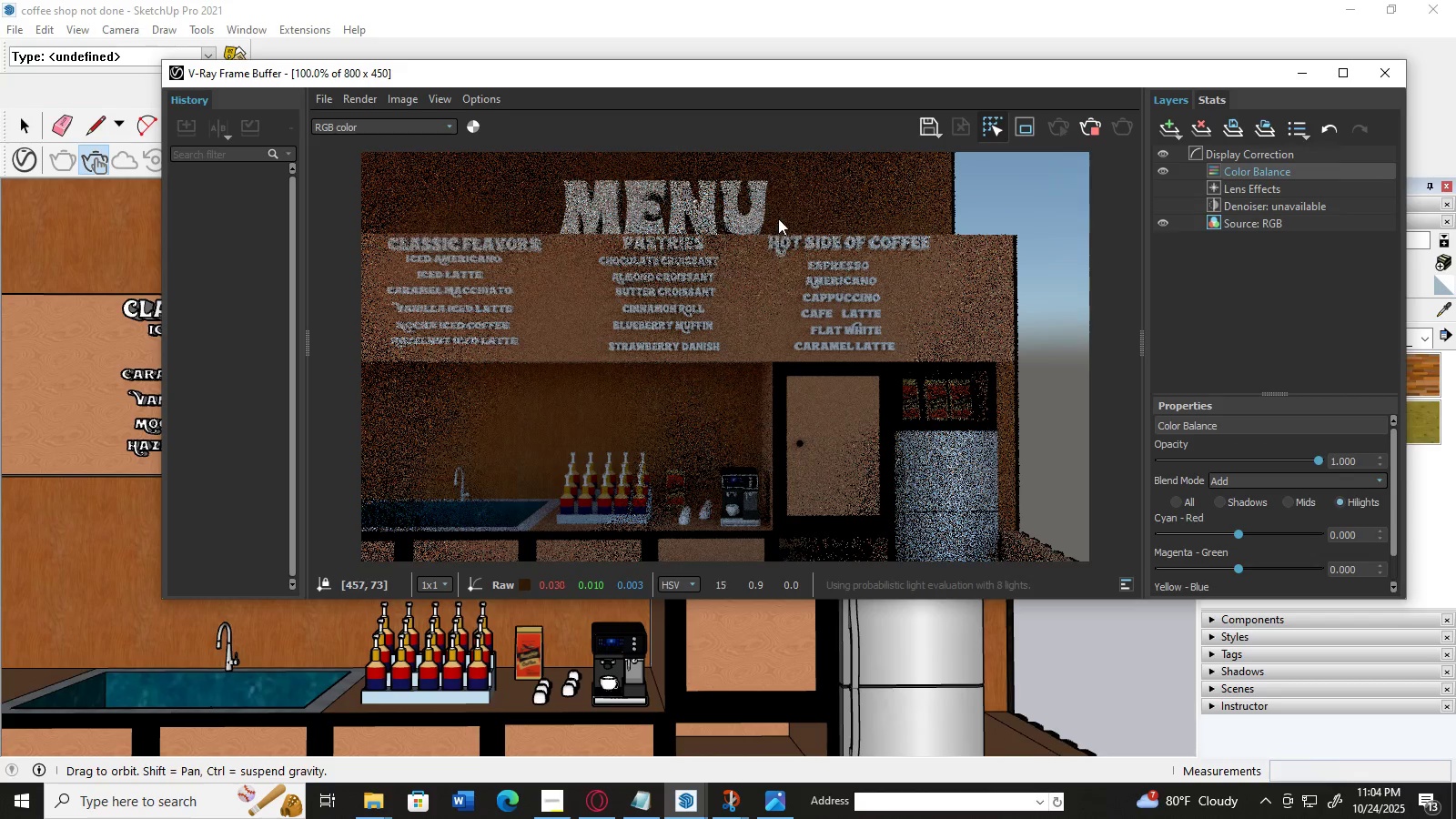 
triple_click([778, 218])
 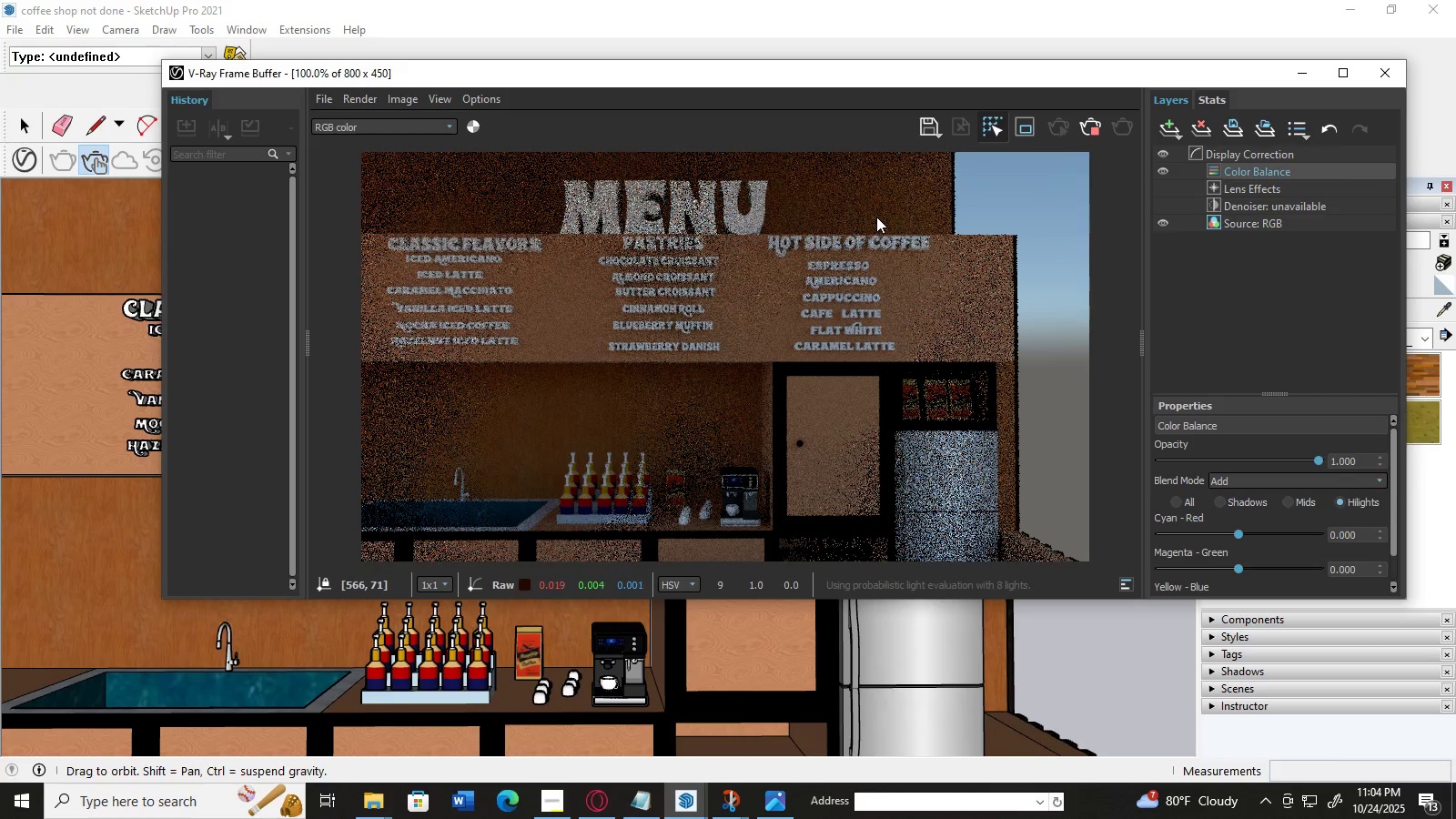 
double_click([876, 217])
 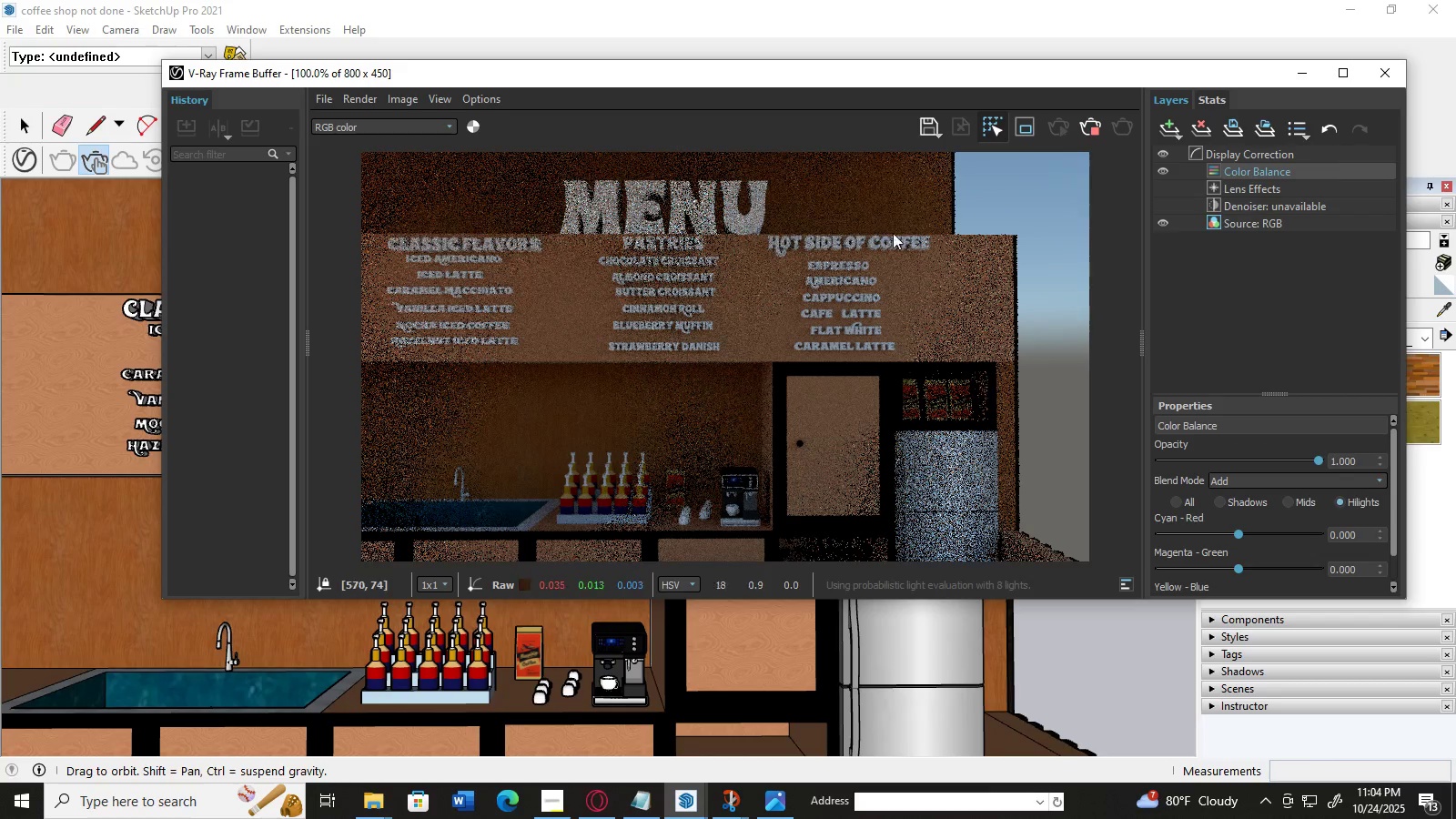 
triple_click([876, 217])
 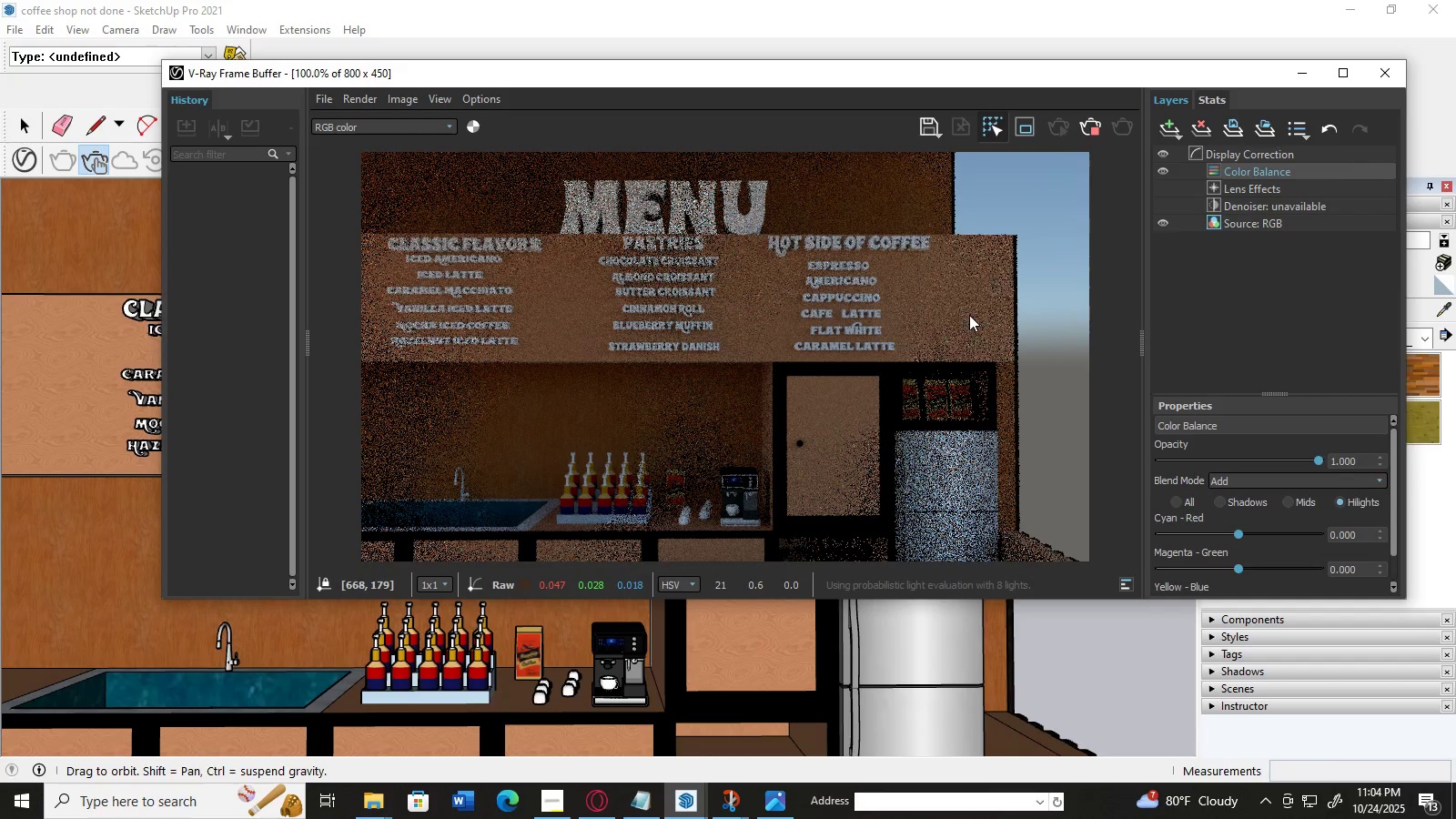 
triple_click([969, 315])
 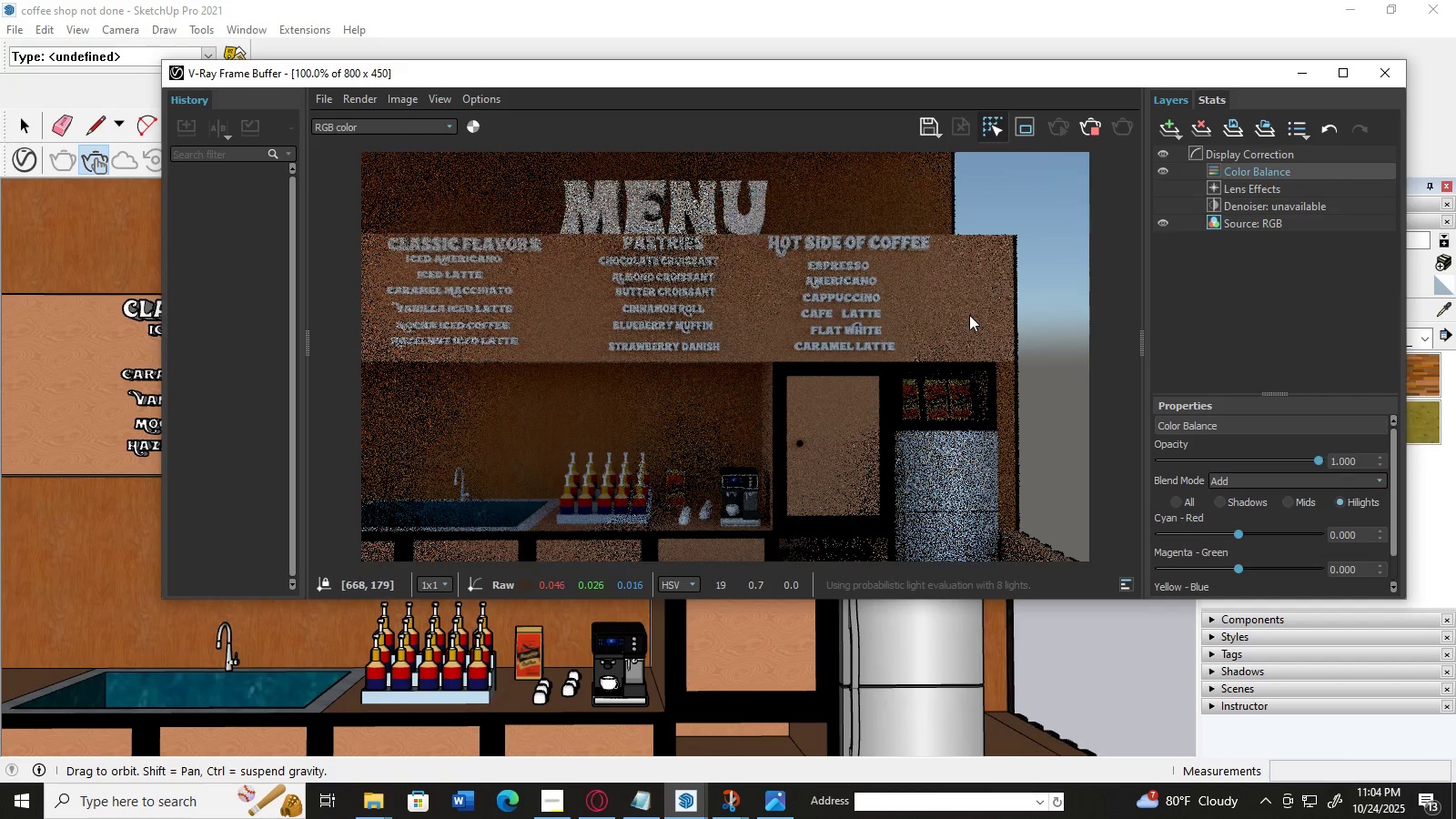 
triple_click([969, 315])
 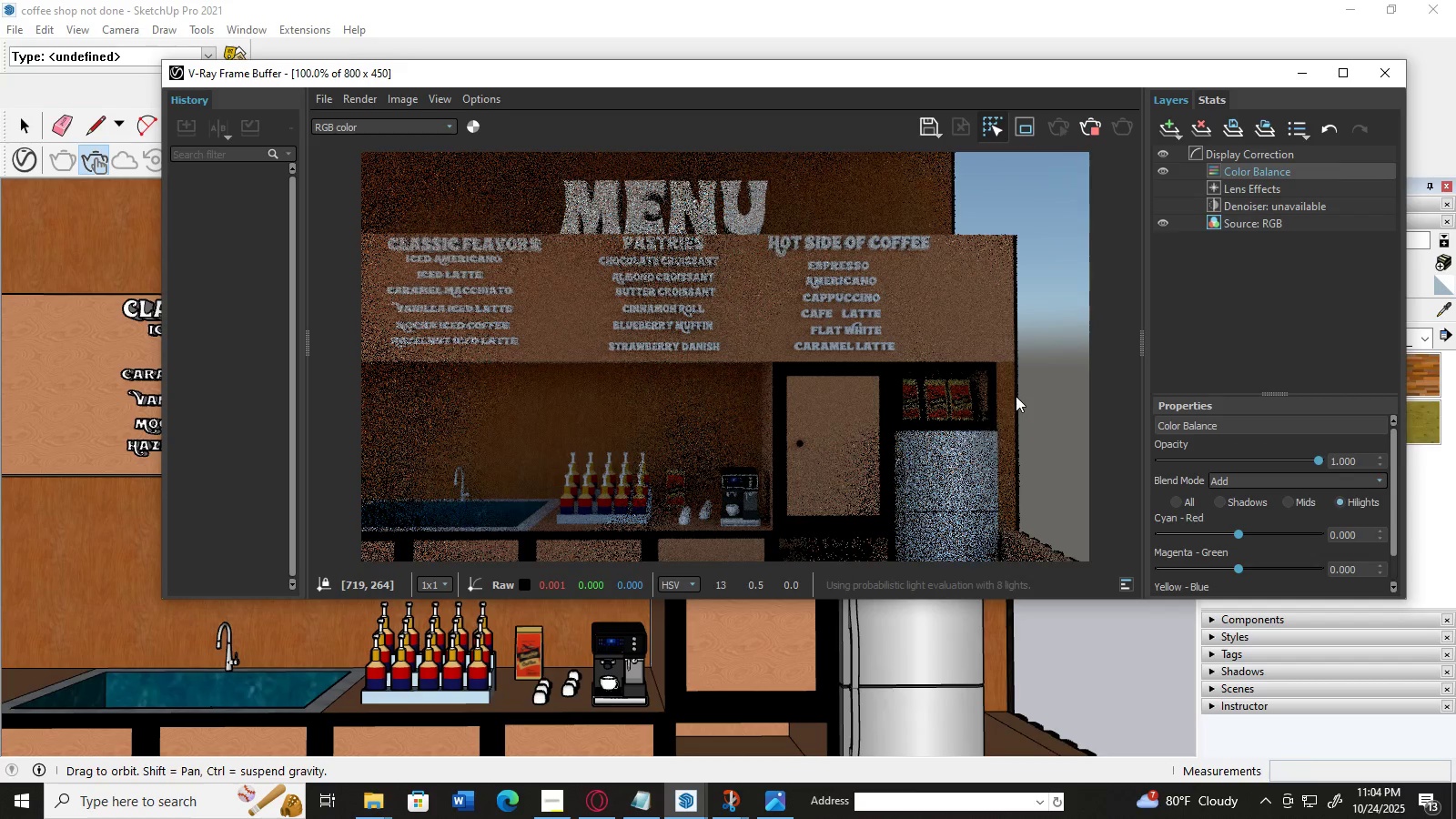 
left_click_drag(start_coordinate=[1016, 396], to_coordinate=[1013, 403])
 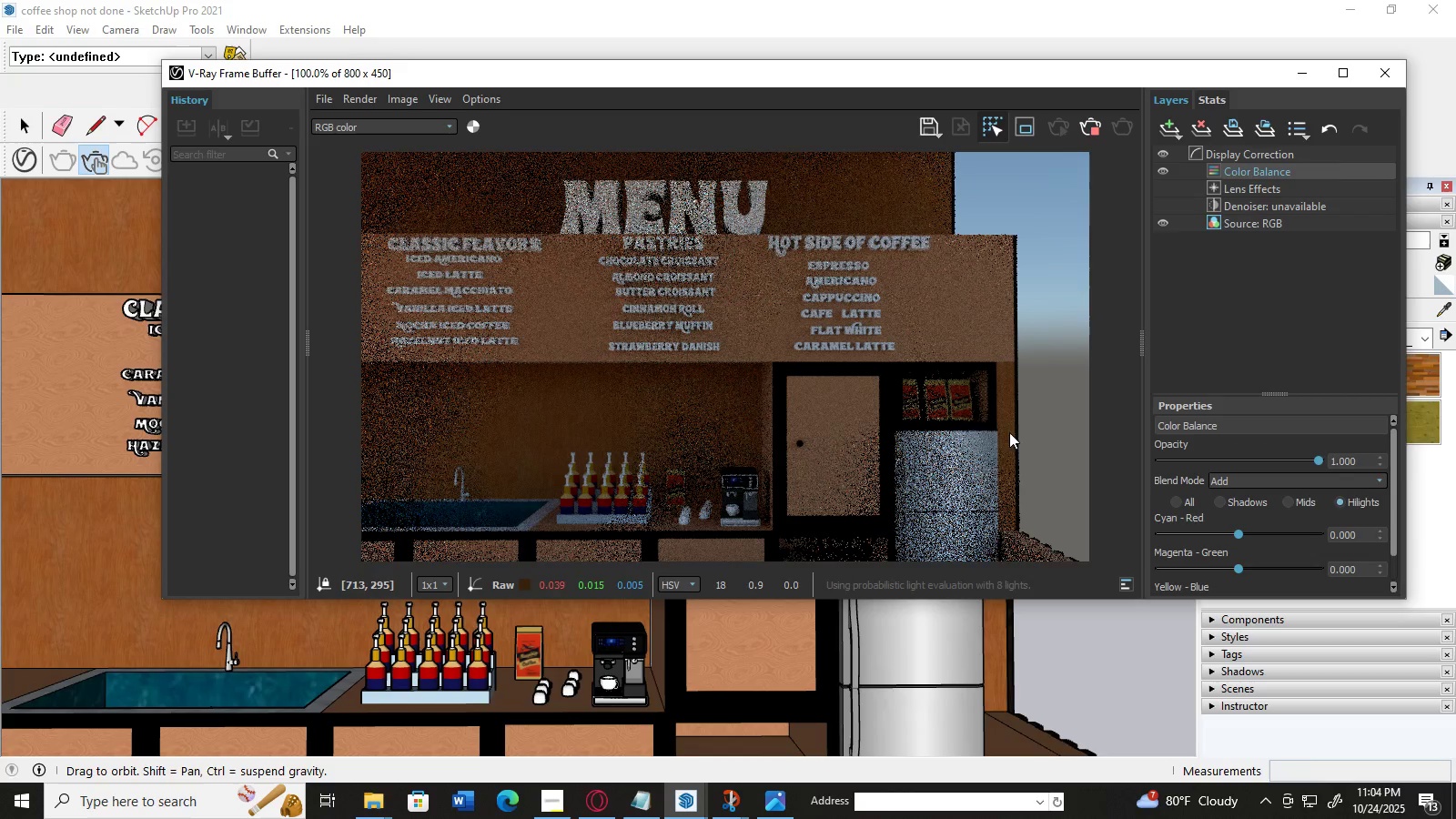 
left_click_drag(start_coordinate=[1010, 422], to_coordinate=[1008, 483])
 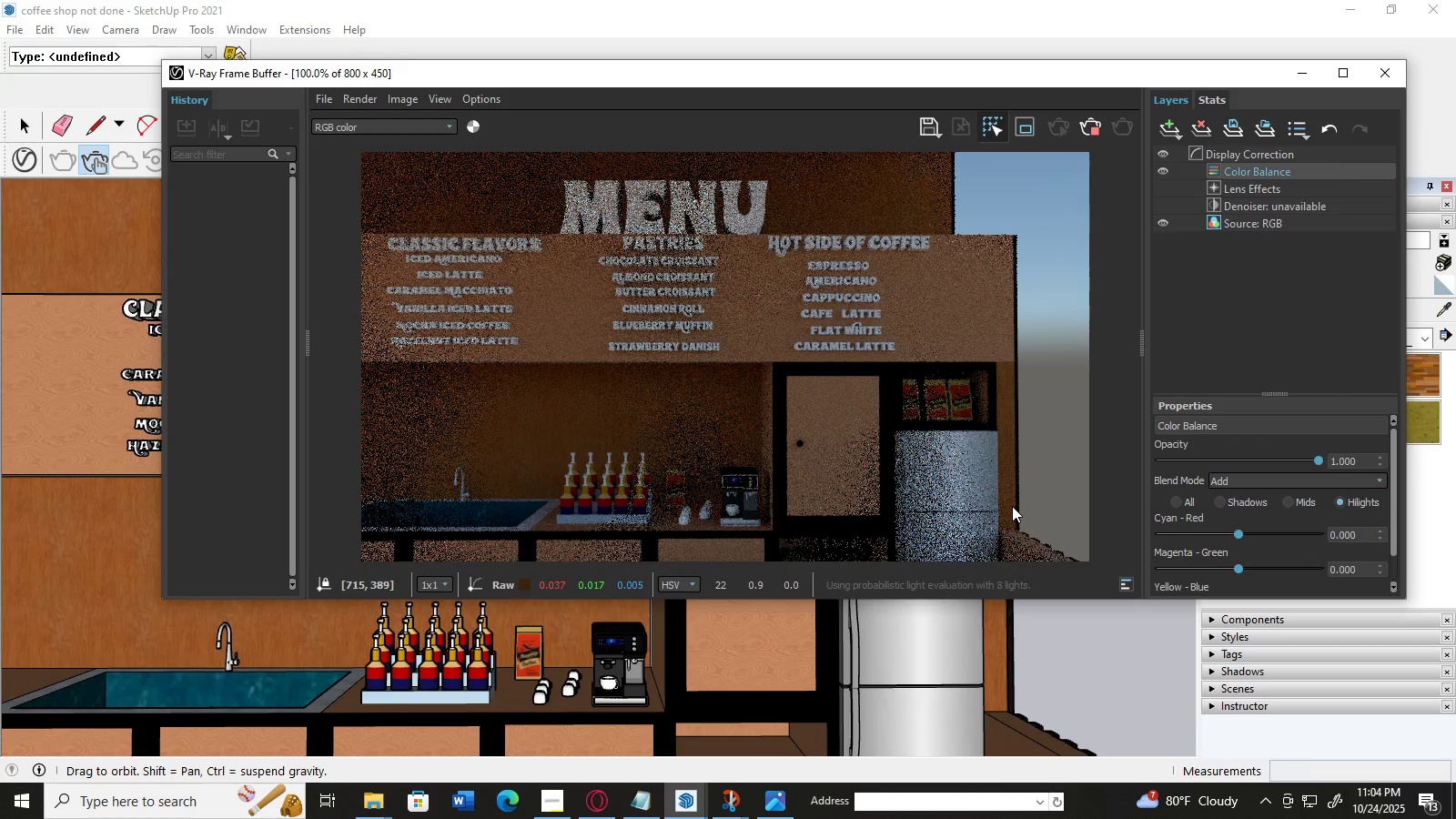 
left_click([1012, 506])
 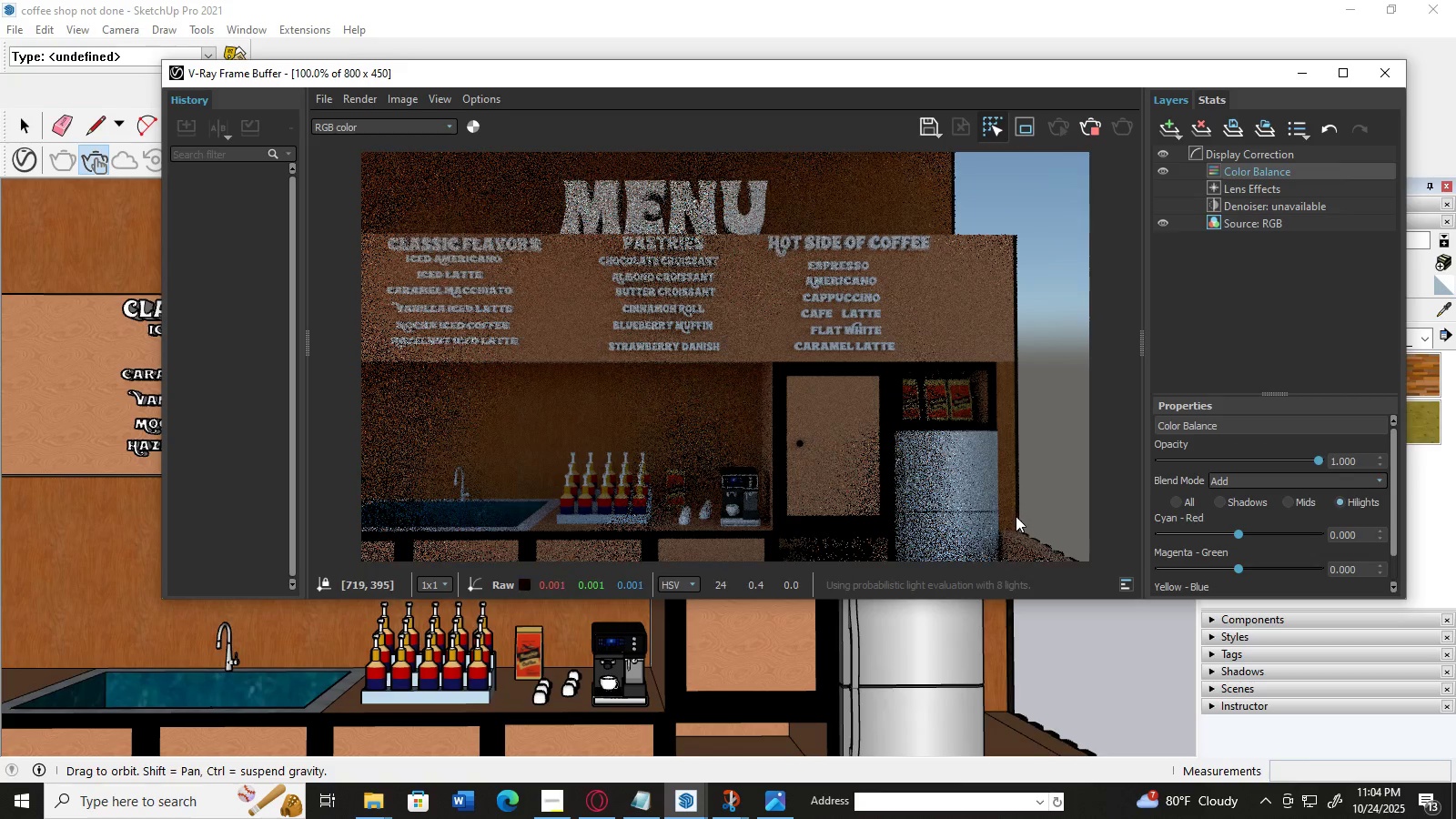 
left_click_drag(start_coordinate=[1016, 514], to_coordinate=[1017, 521])
 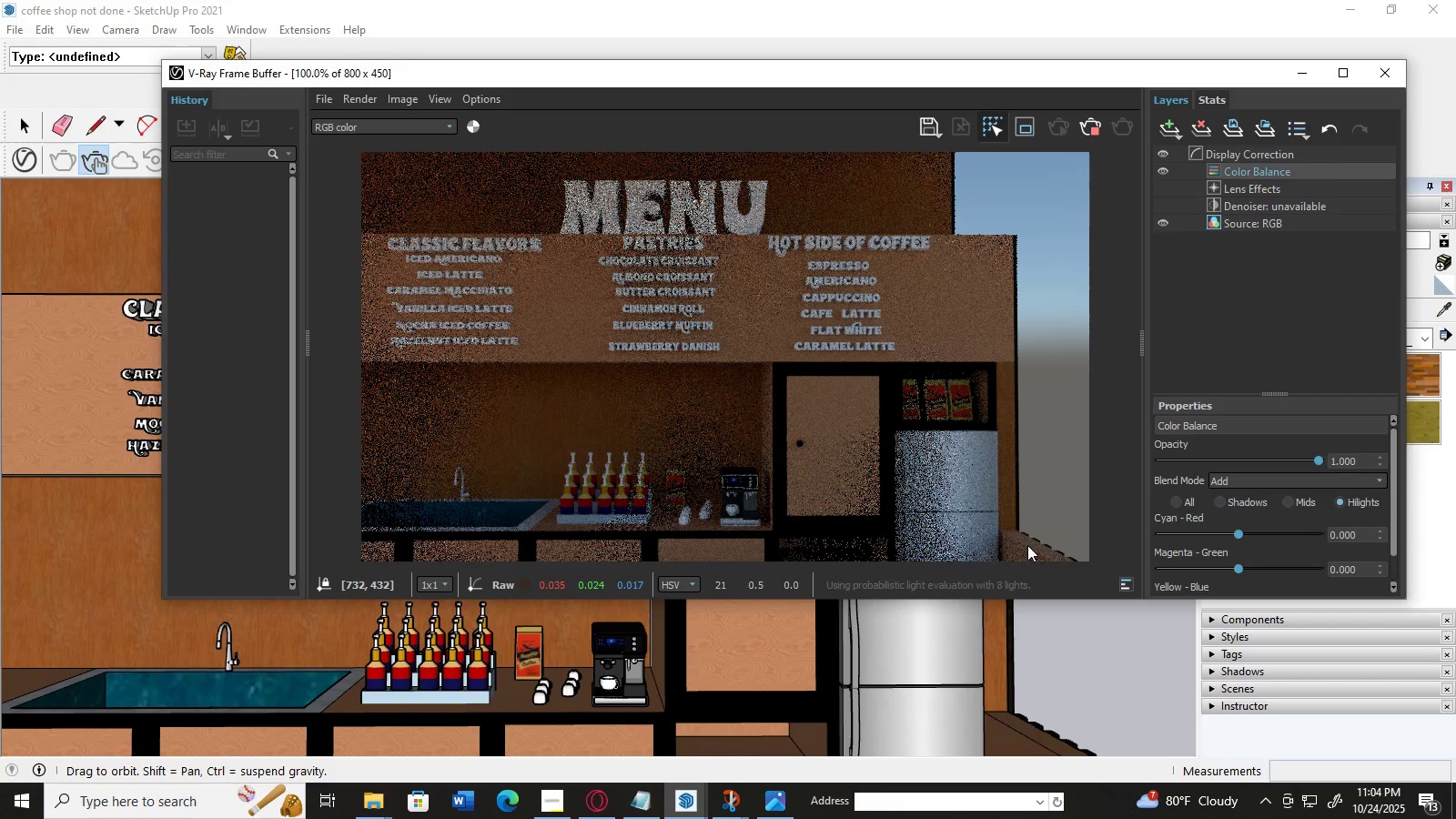 
triple_click([1027, 545])
 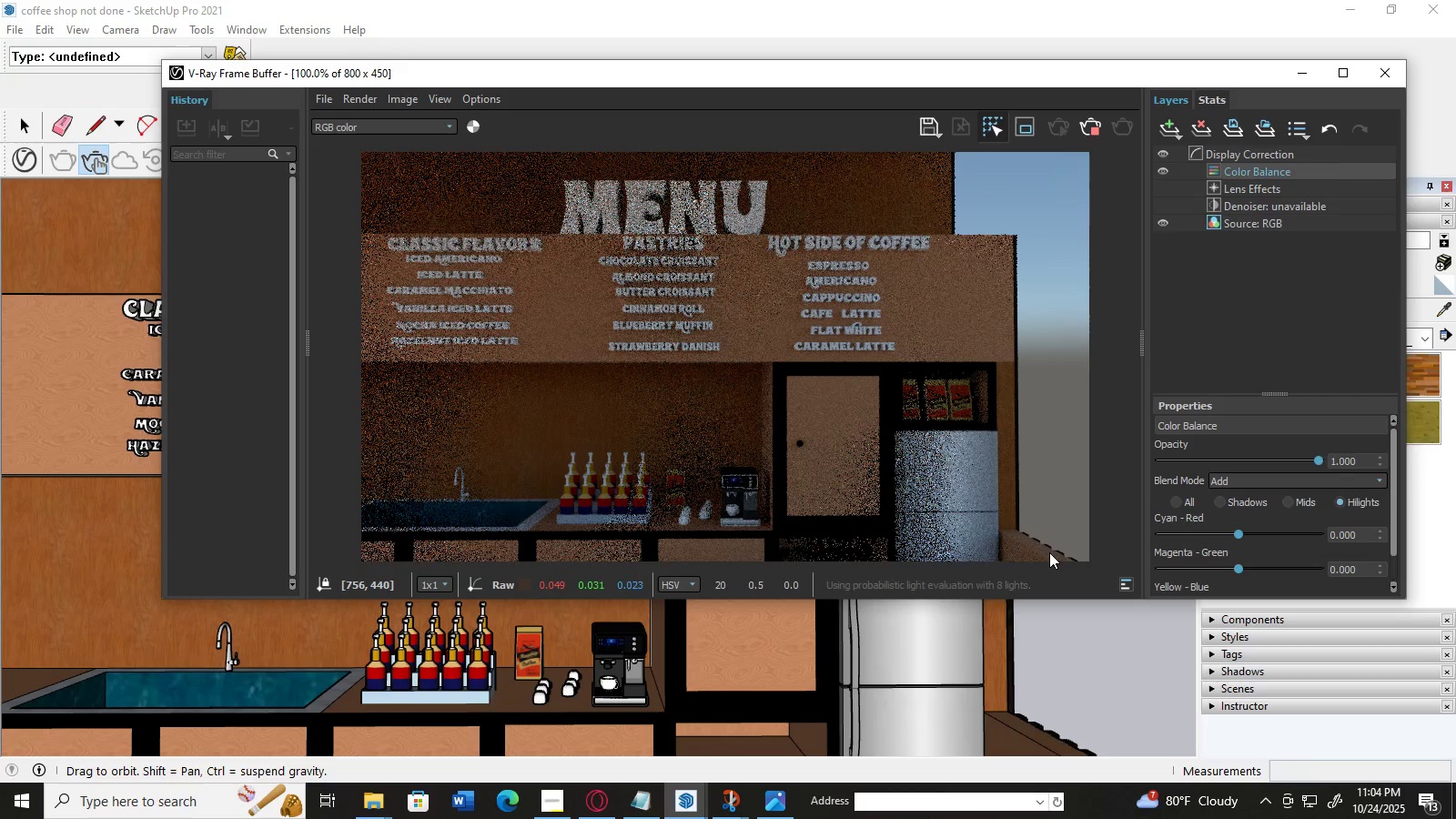 
double_click([1049, 552])
 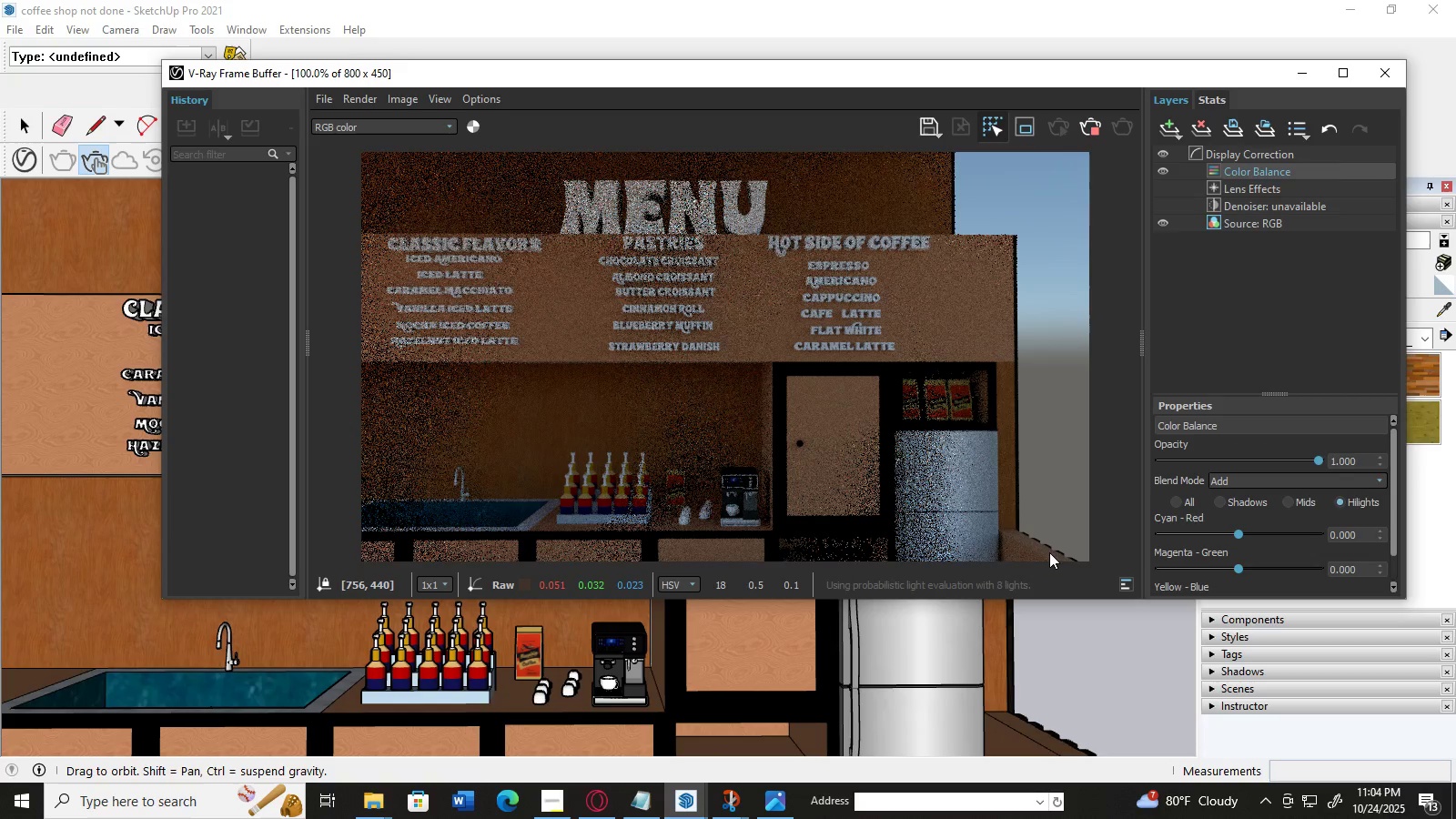 
triple_click([1049, 552])
 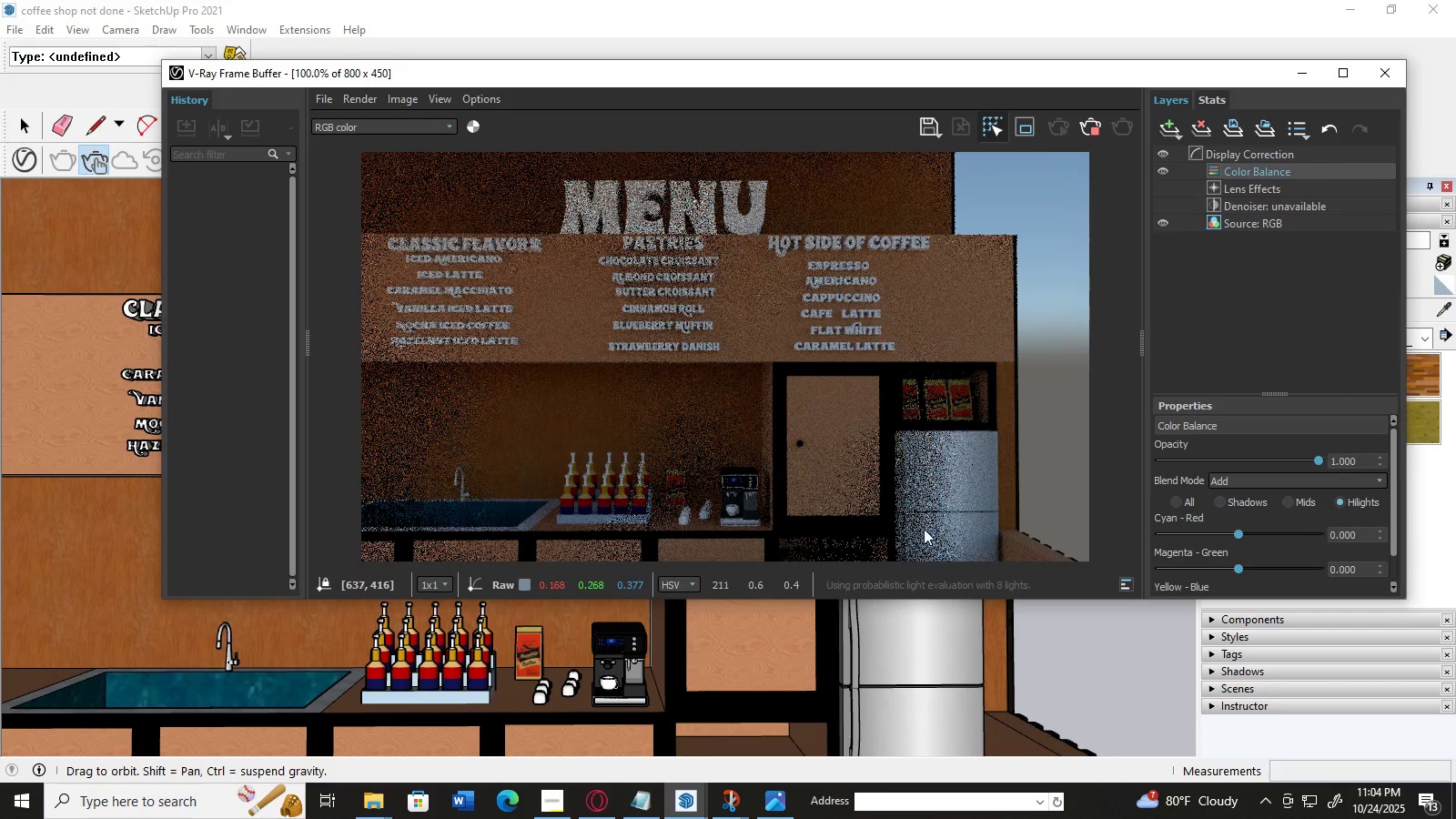 
left_click_drag(start_coordinate=[920, 528], to_coordinate=[805, 517])
 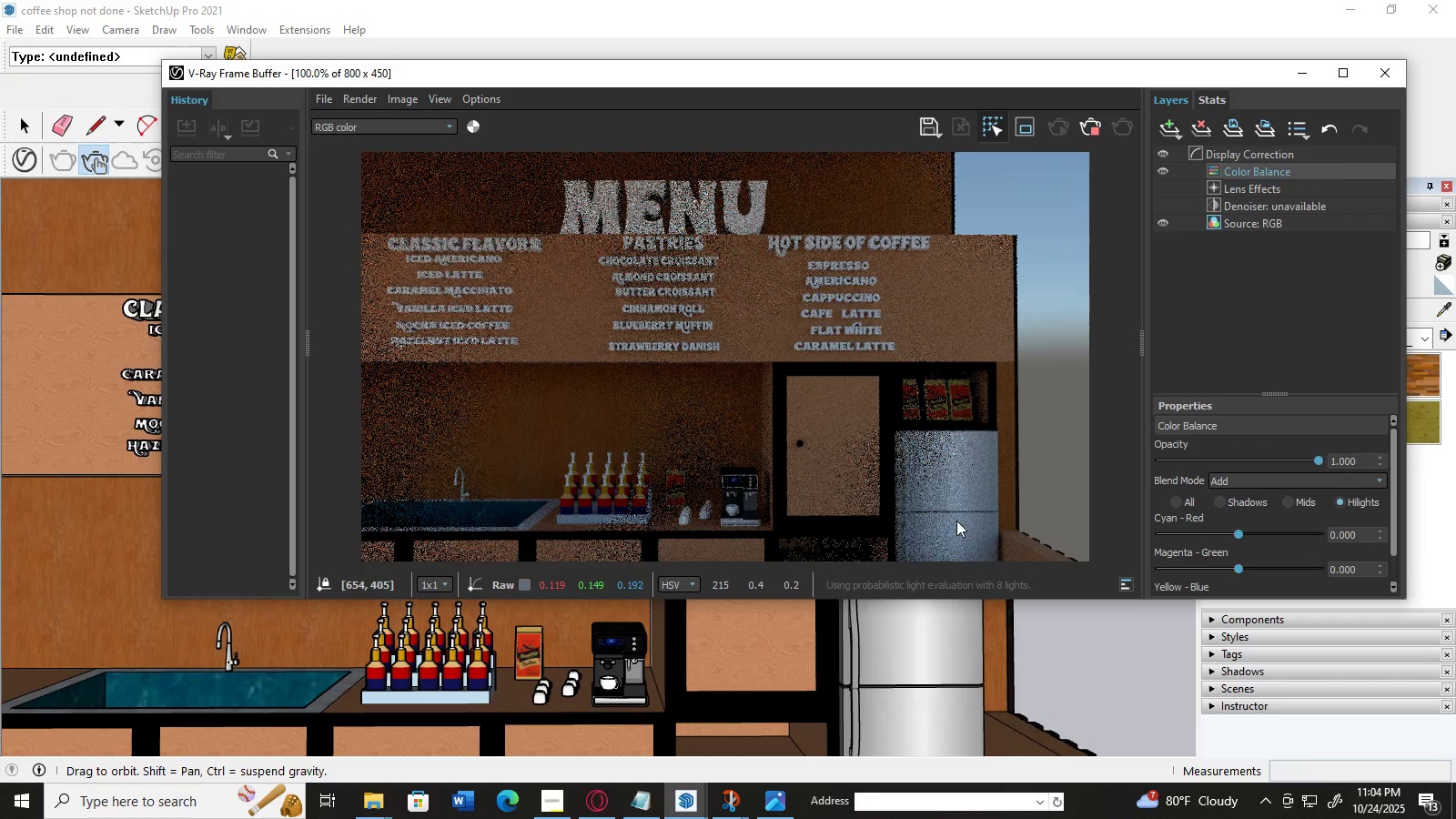 
left_click_drag(start_coordinate=[865, 517], to_coordinate=[812, 516])
 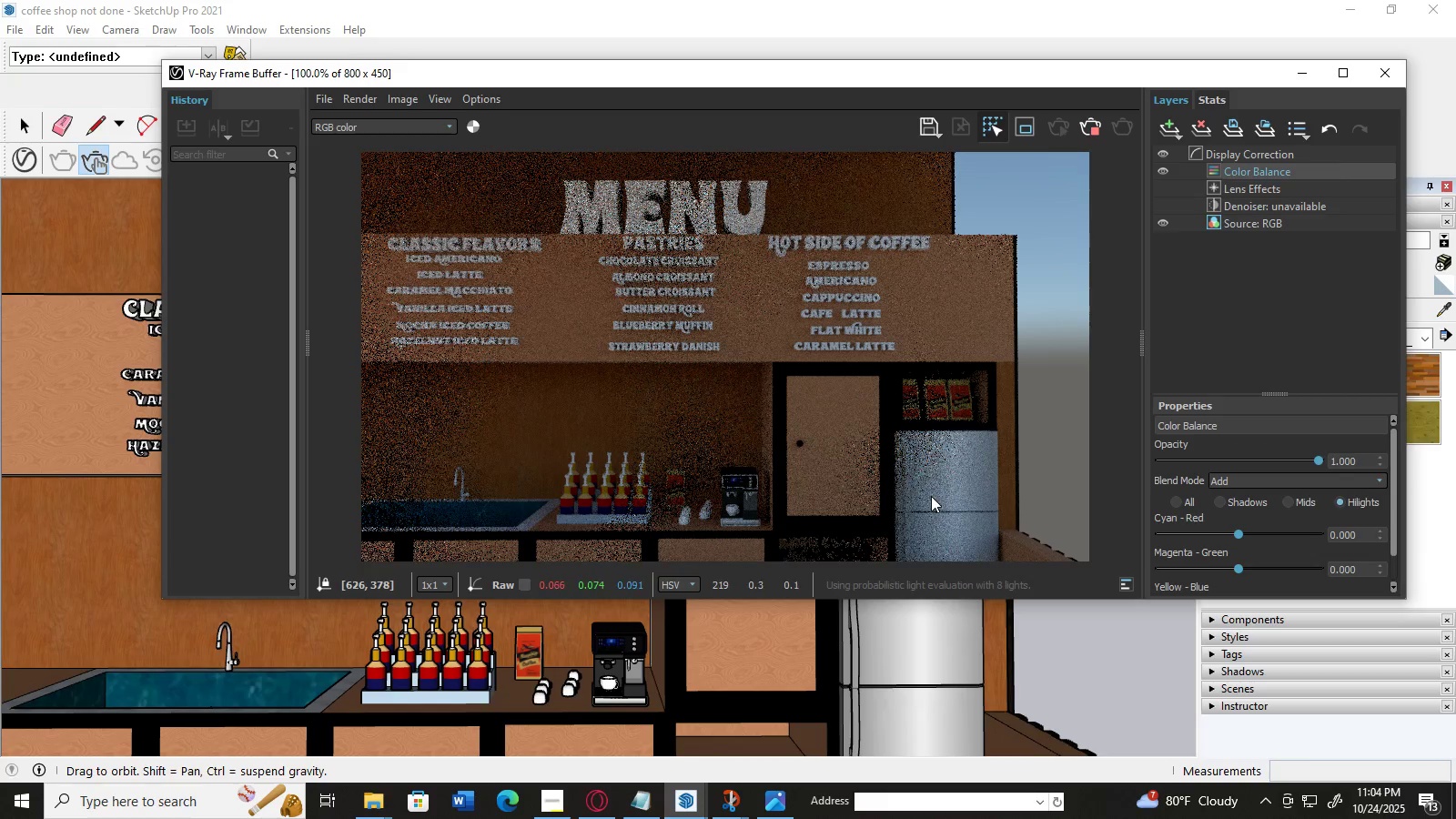 
double_click([931, 496])
 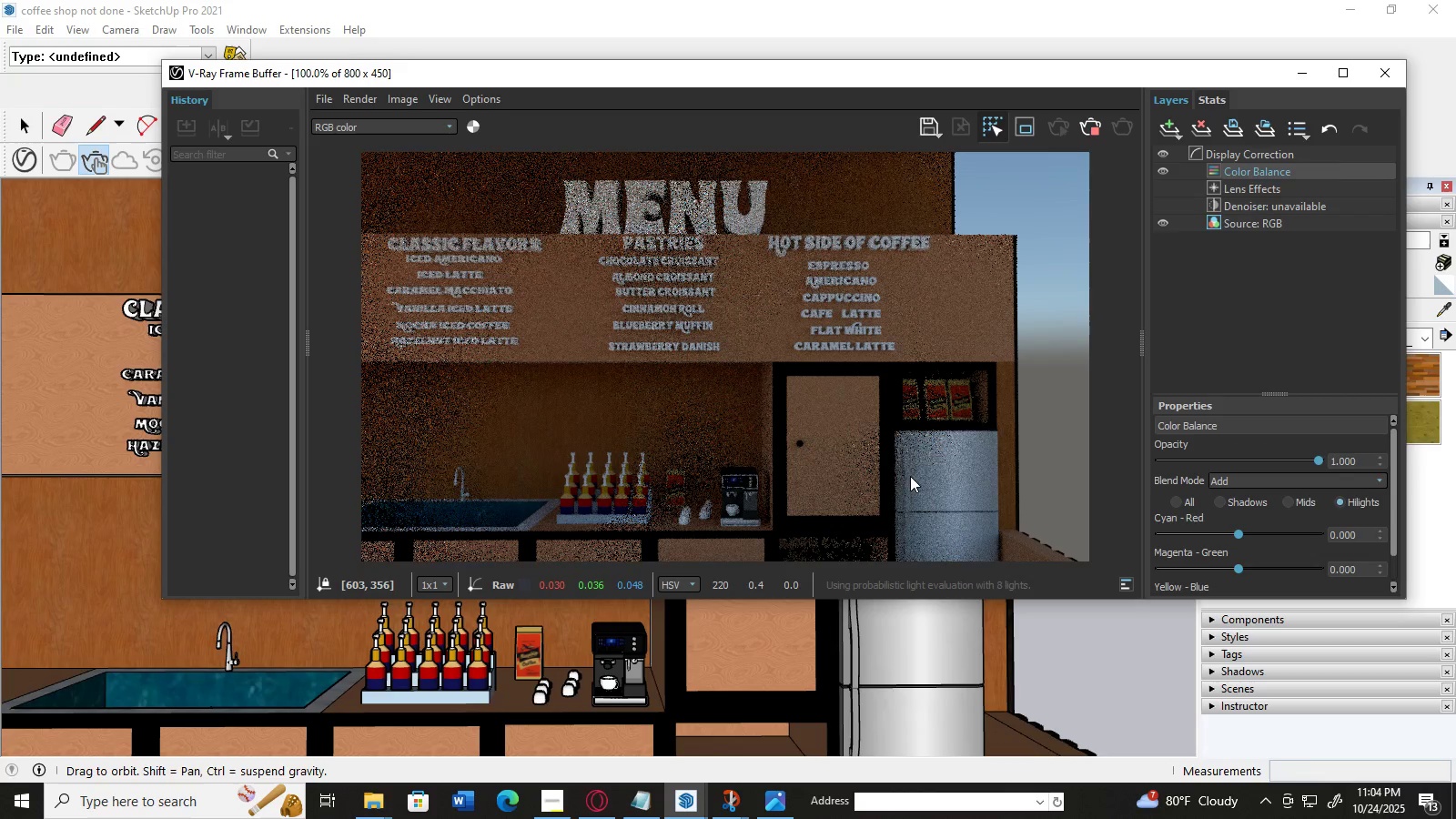 
triple_click([910, 476])
 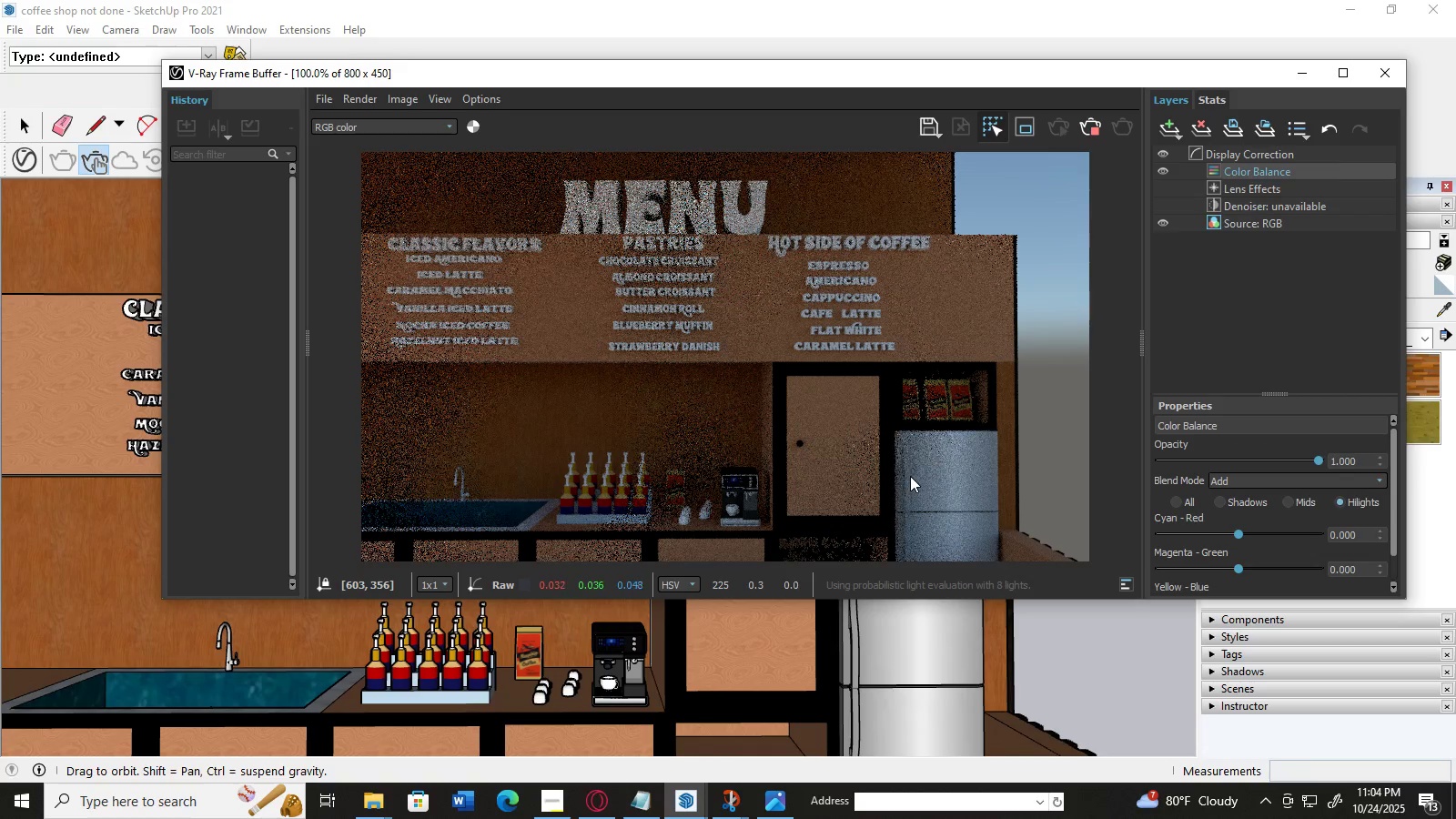 
triple_click([910, 476])
 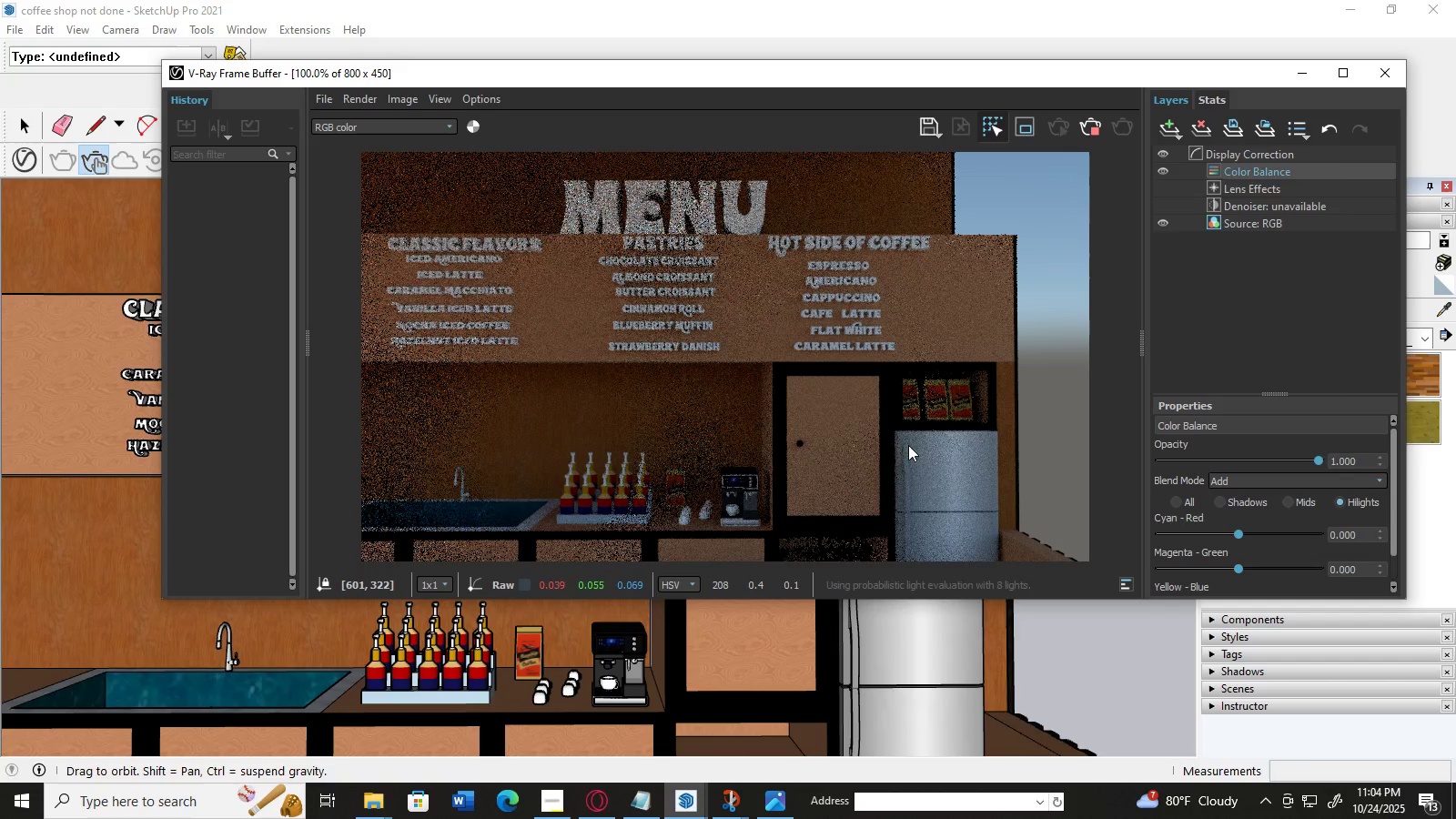 
double_click([908, 445])
 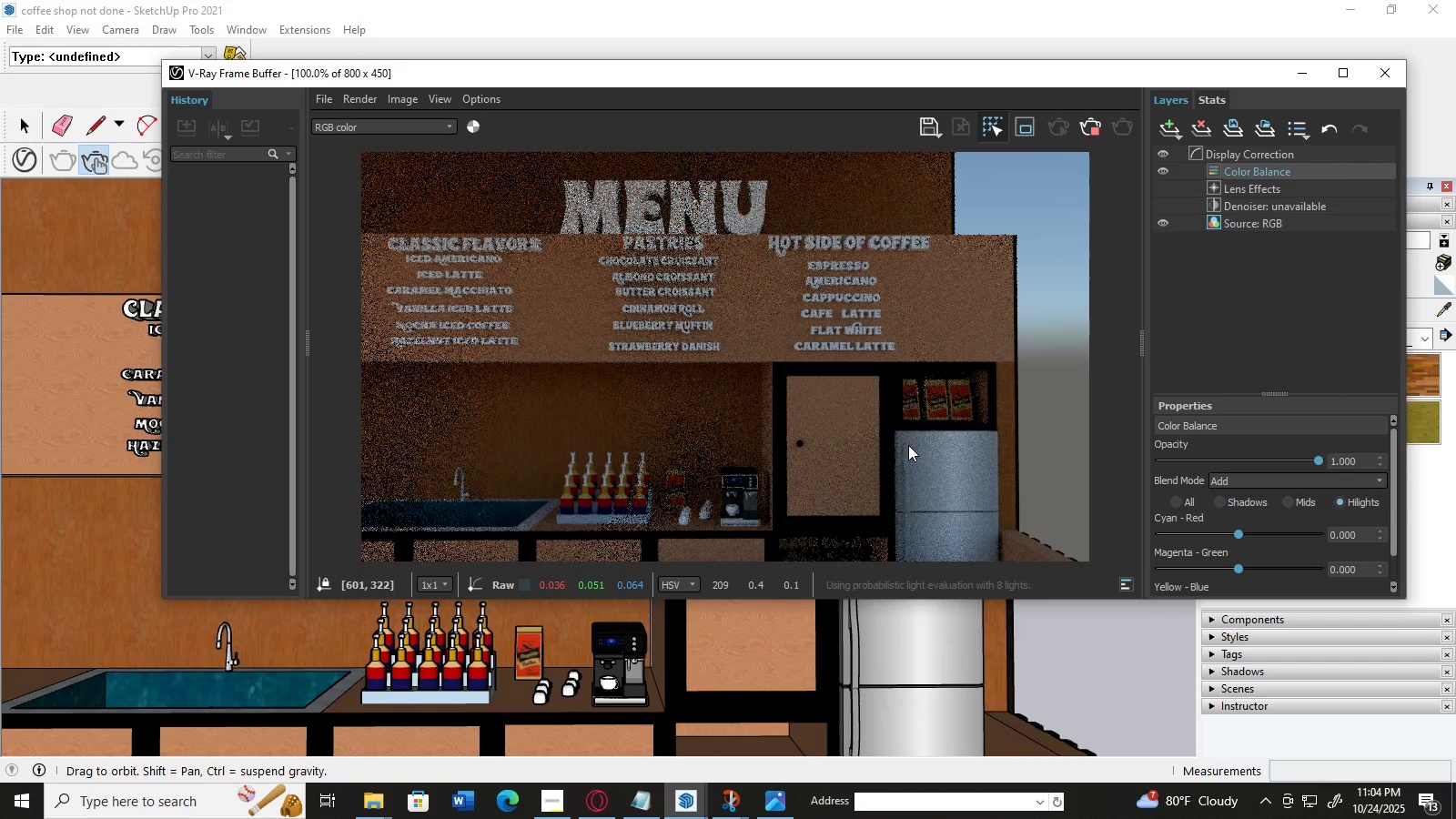 
triple_click([908, 445])
 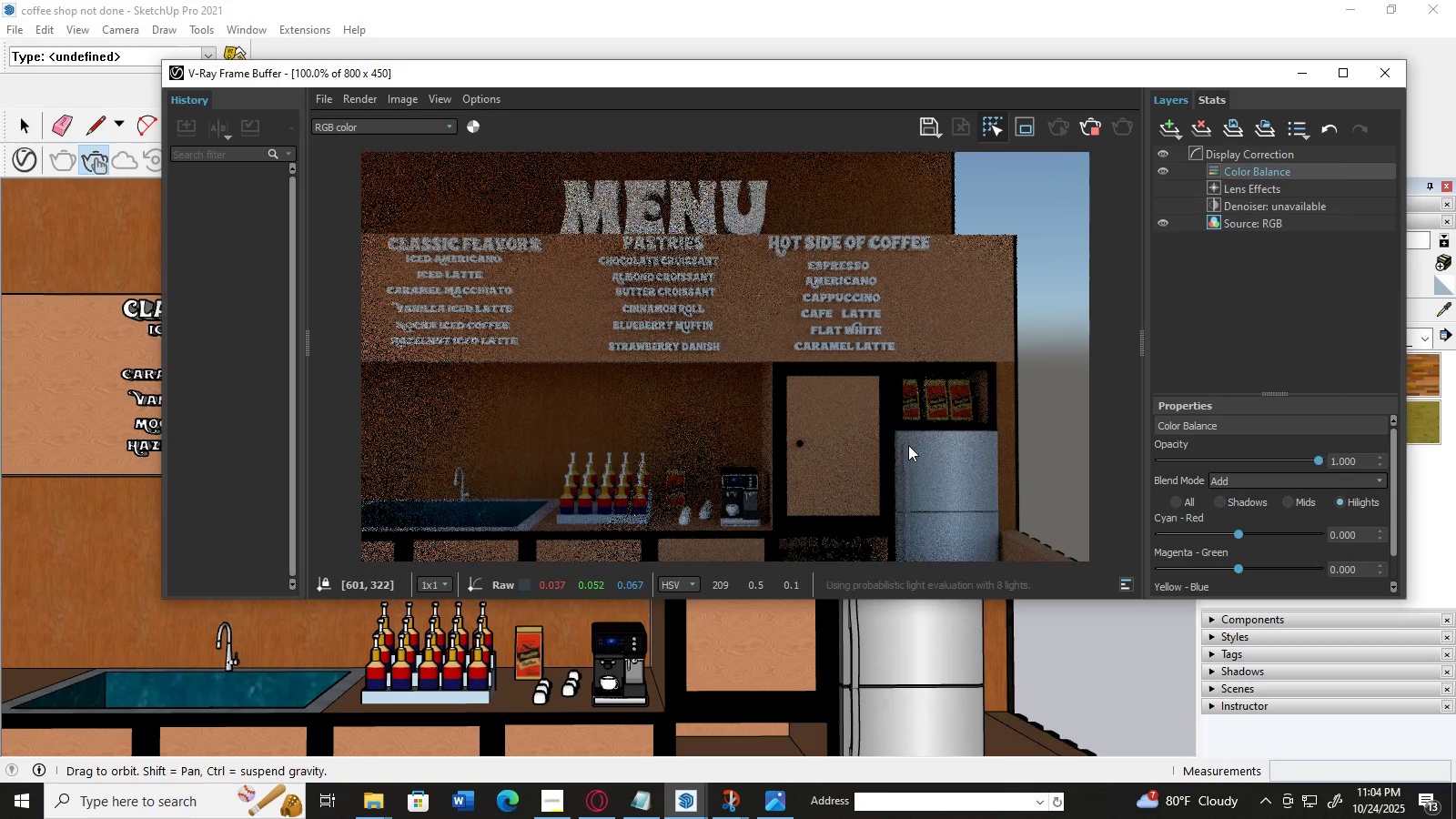 
triple_click([908, 445])
 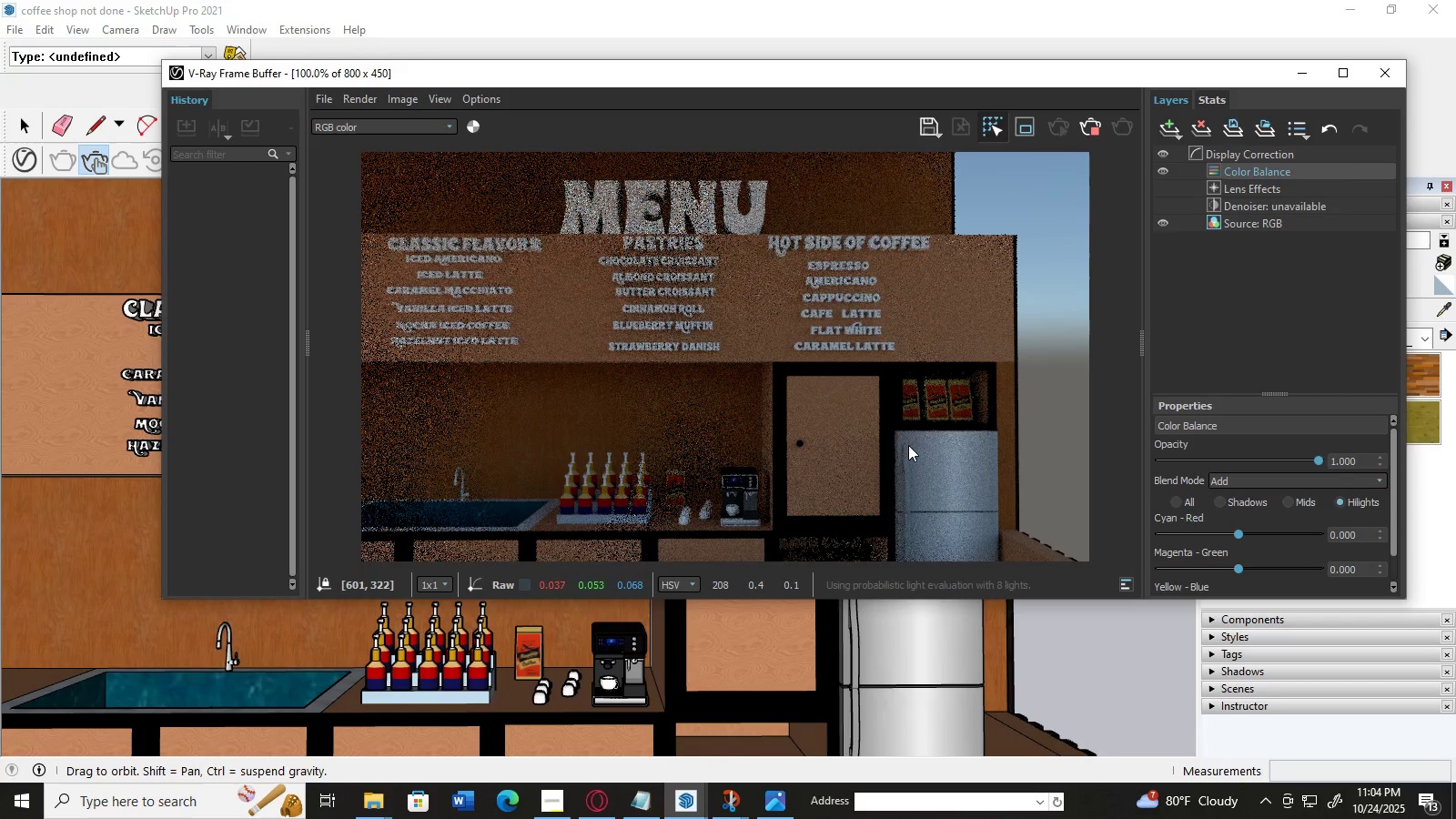 
triple_click([908, 445])
 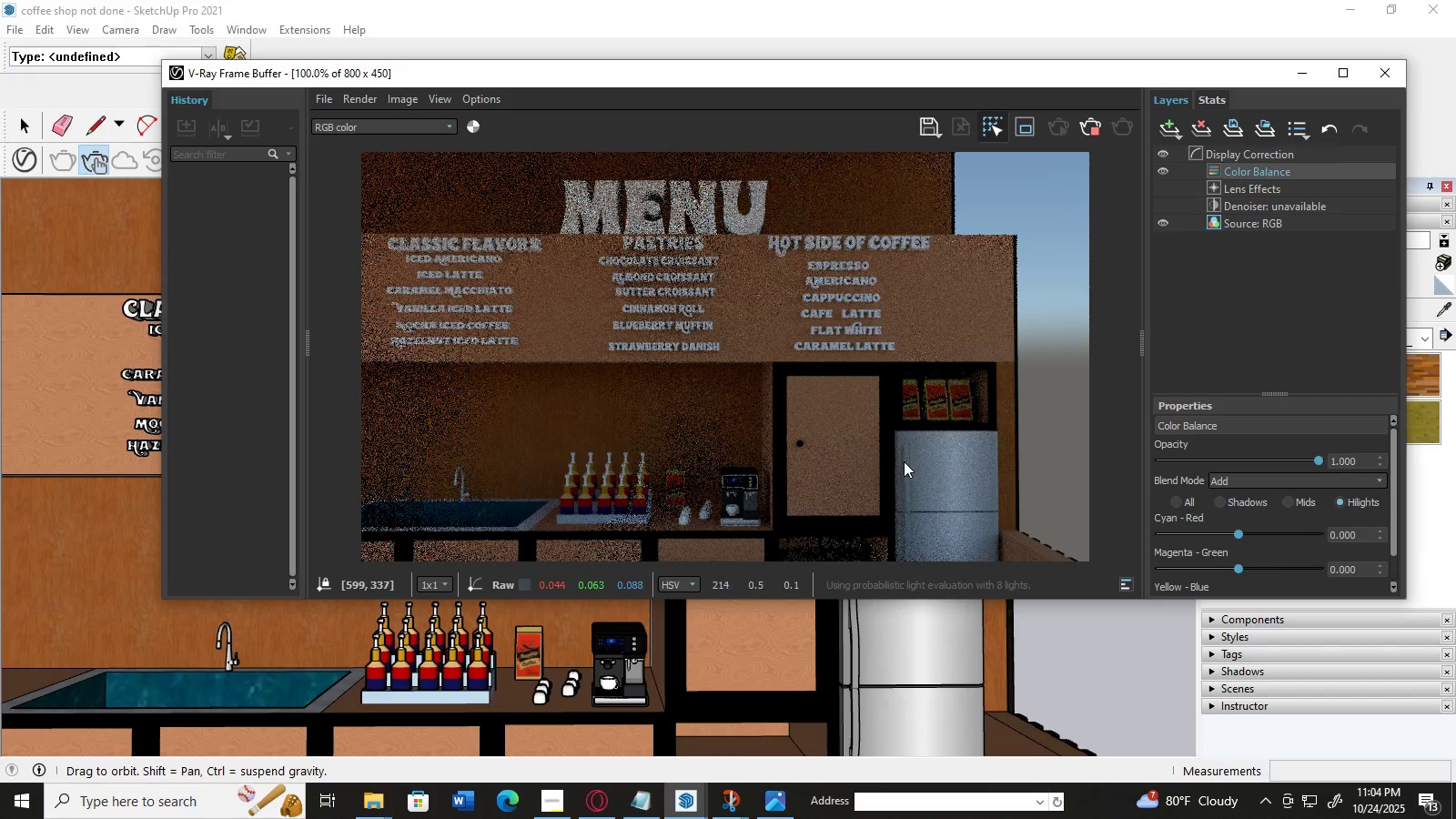 
left_click_drag(start_coordinate=[885, 489], to_coordinate=[885, 497])
 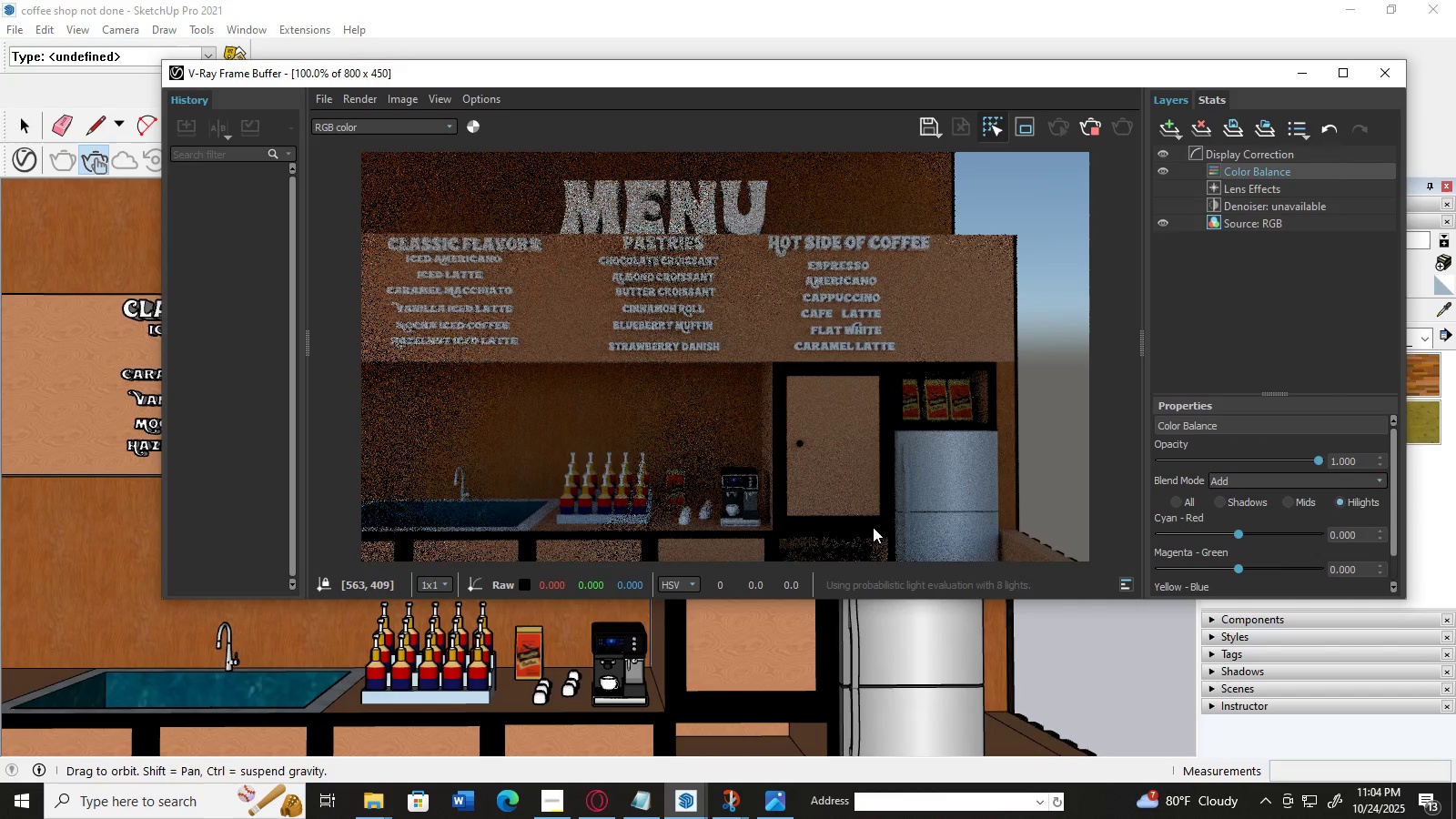 
left_click_drag(start_coordinate=[874, 524], to_coordinate=[869, 535])
 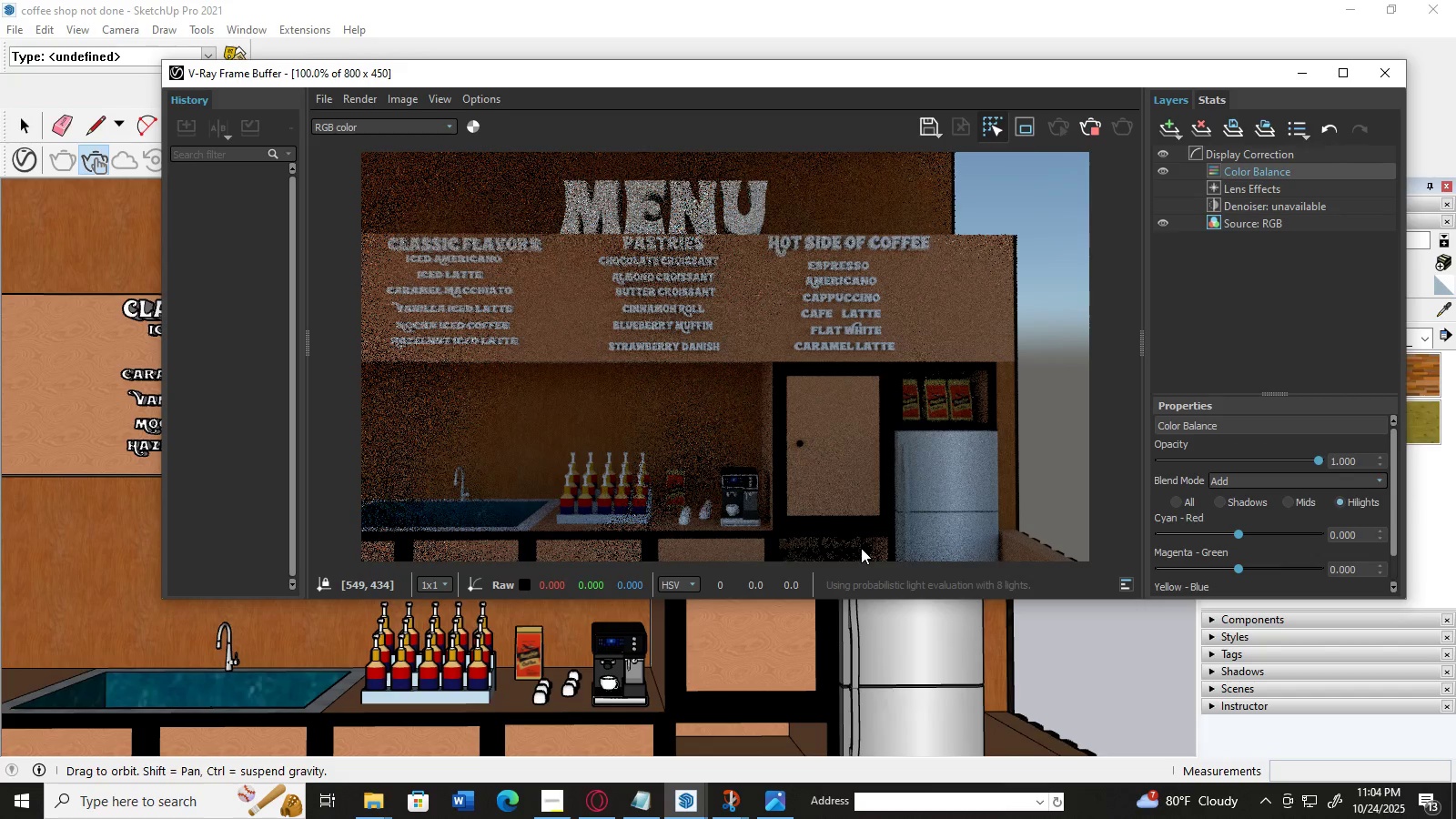 
triple_click([861, 548])
 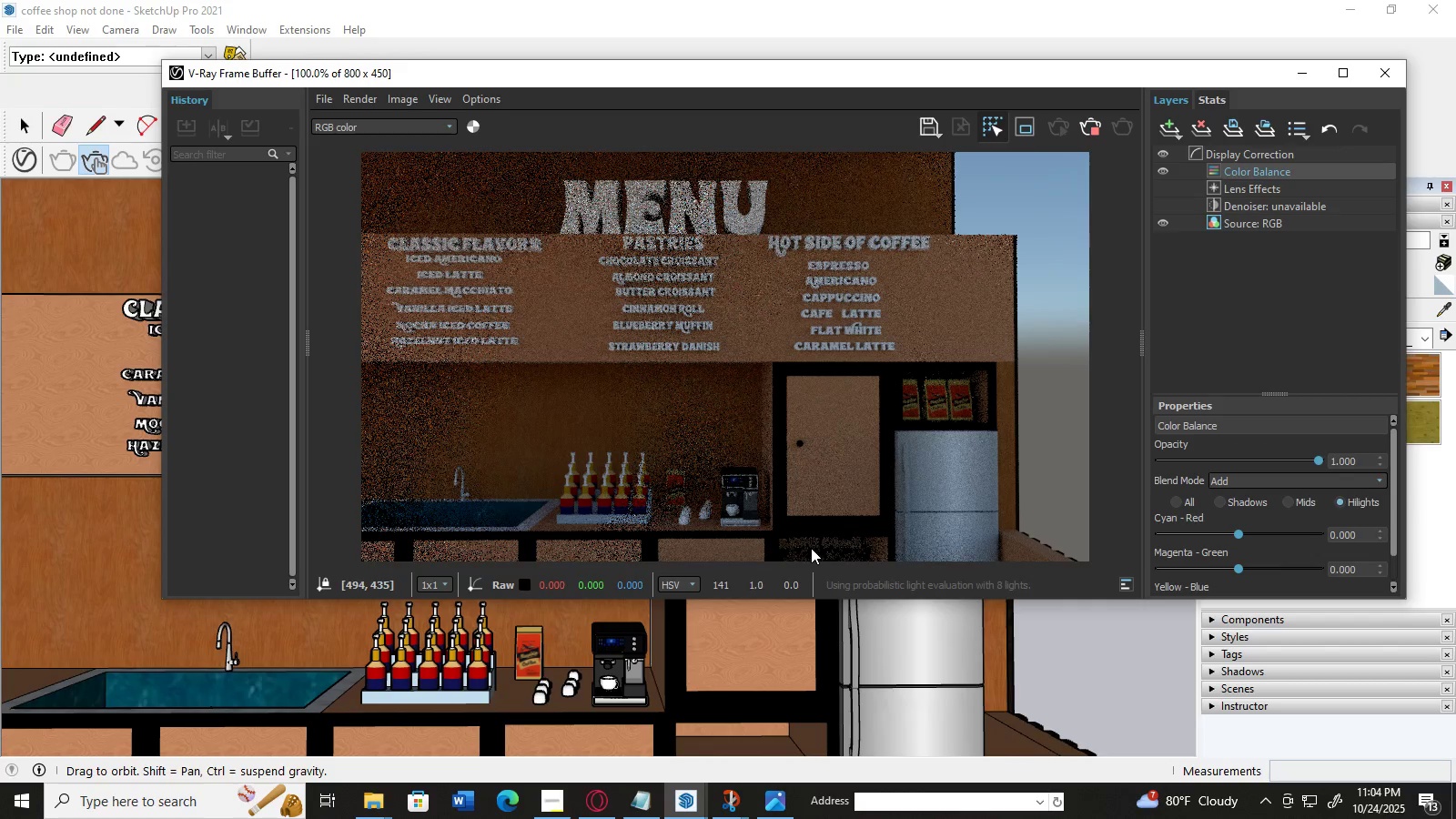 
triple_click([811, 548])
 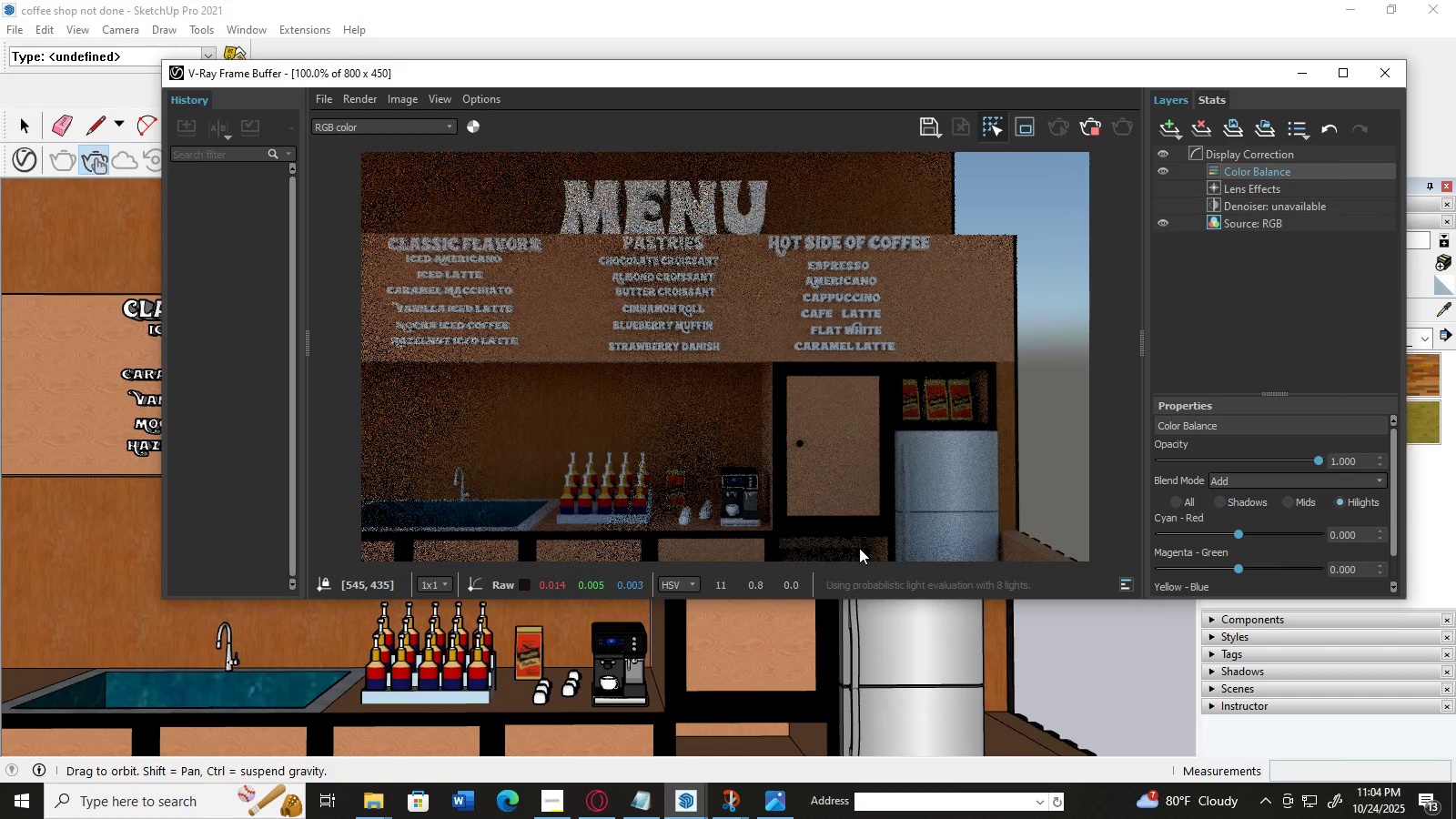 
triple_click([859, 548])
 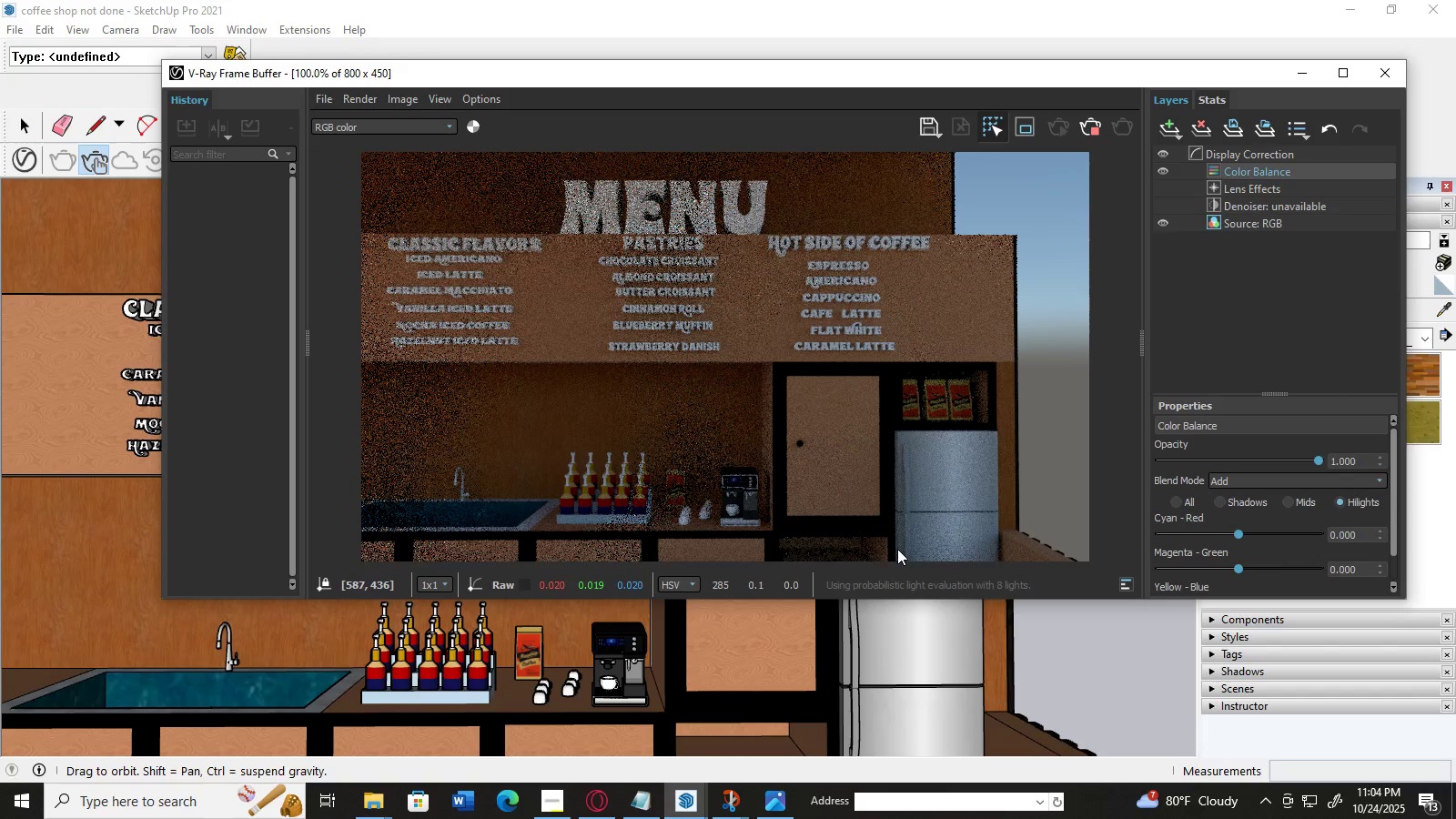 
left_click_drag(start_coordinate=[897, 549], to_coordinate=[892, 550])
 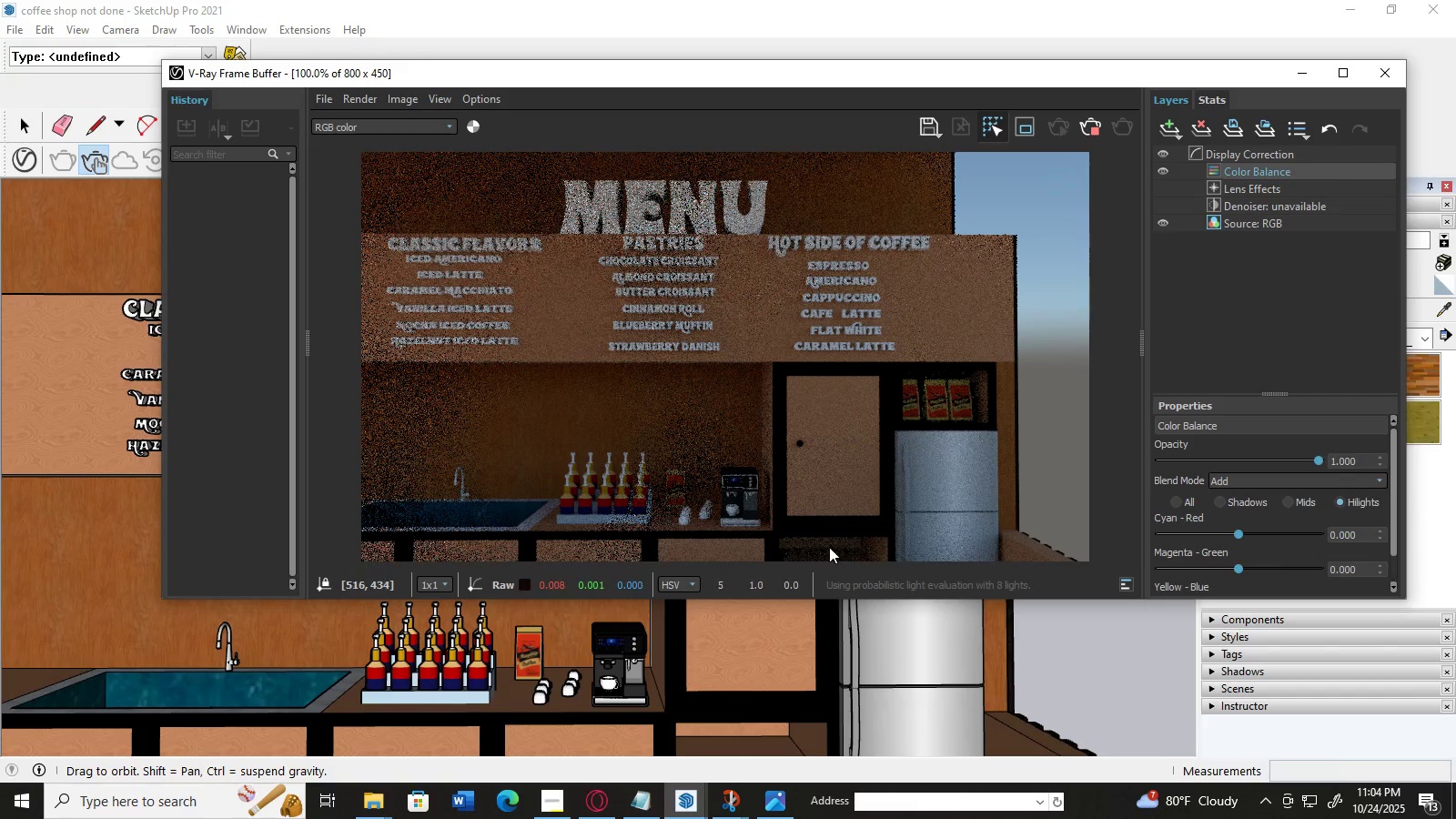 
triple_click([829, 547])
 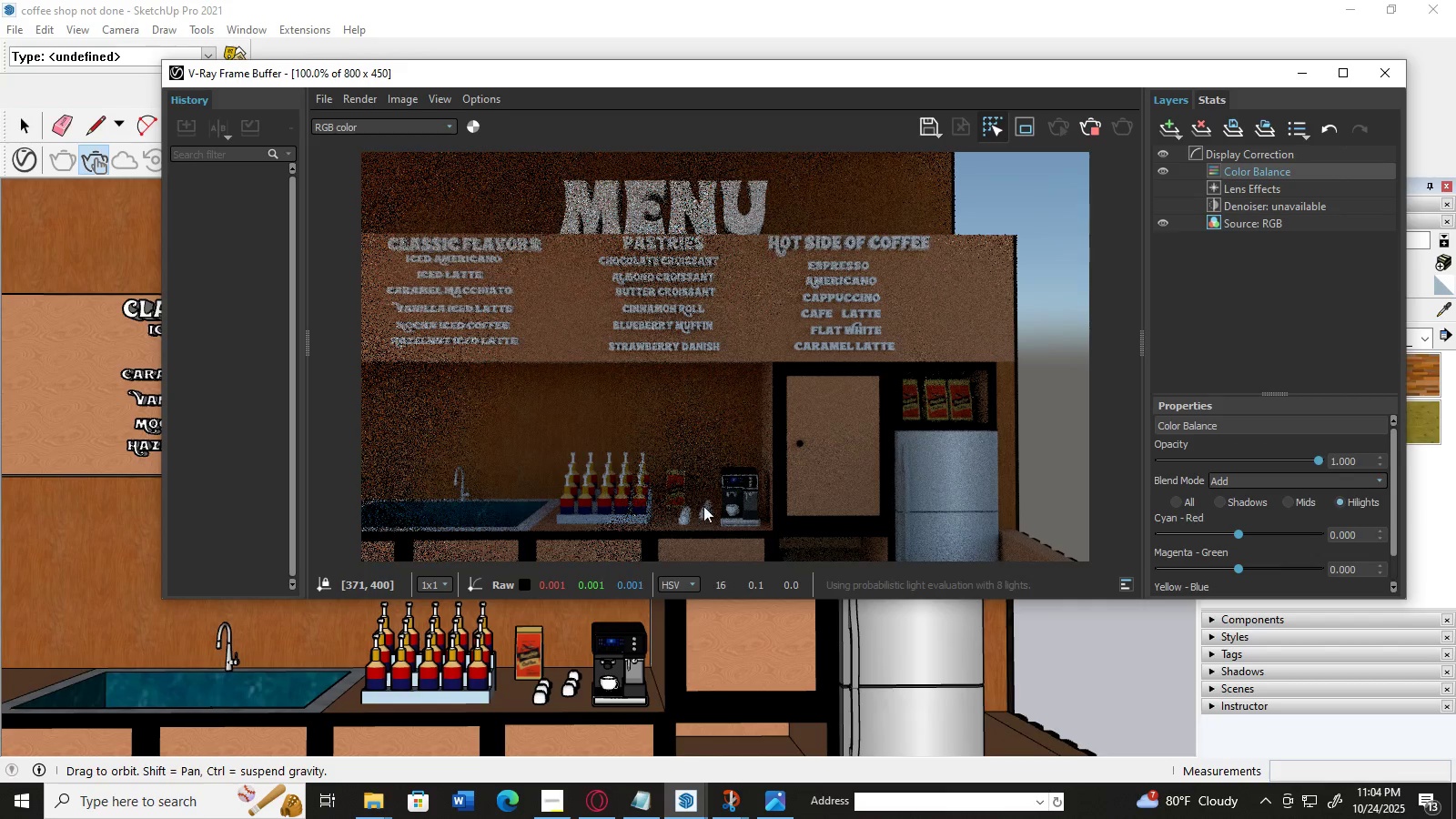 
left_click_drag(start_coordinate=[713, 489], to_coordinate=[717, 473])
 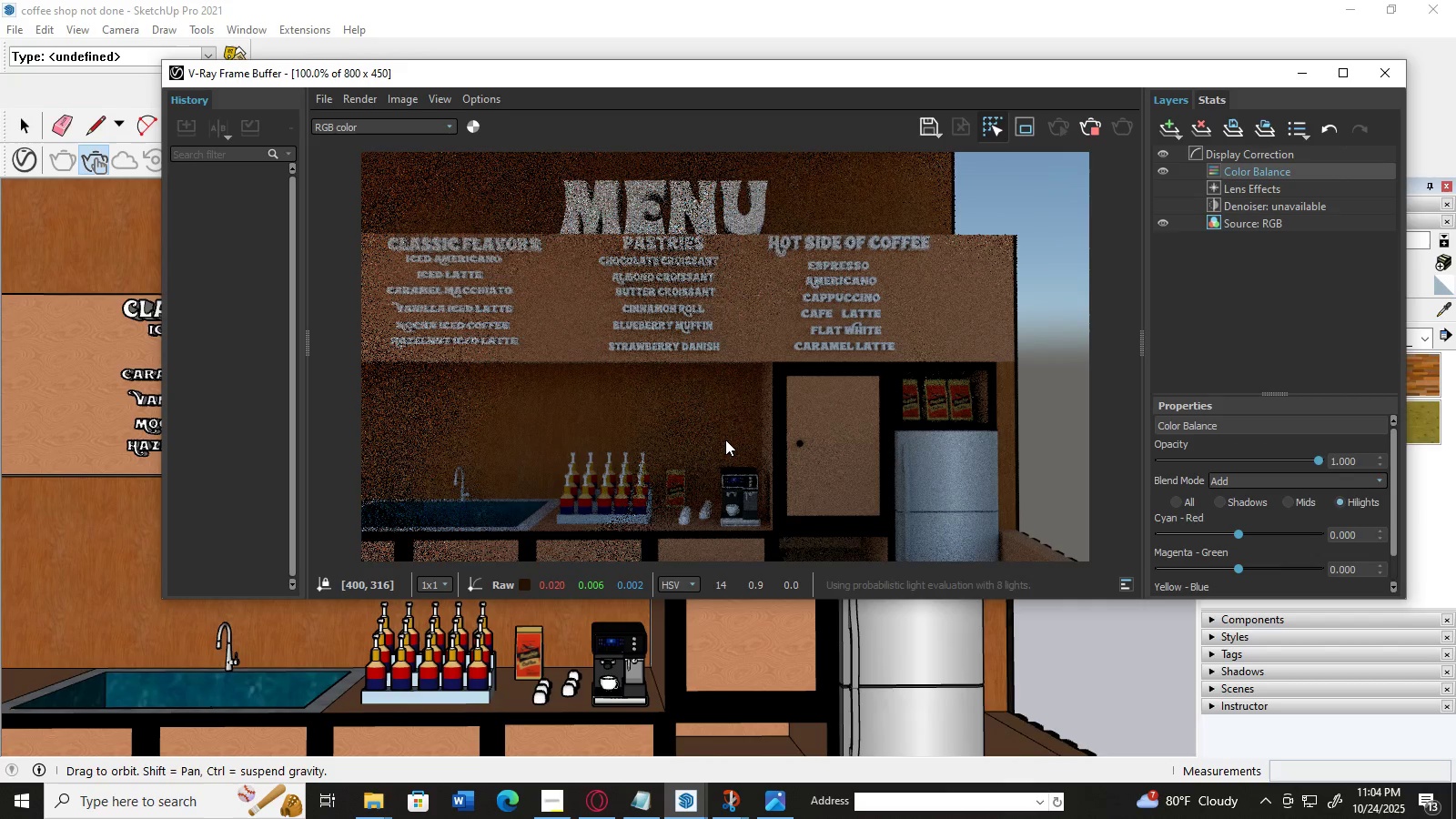 
left_click([725, 440])
 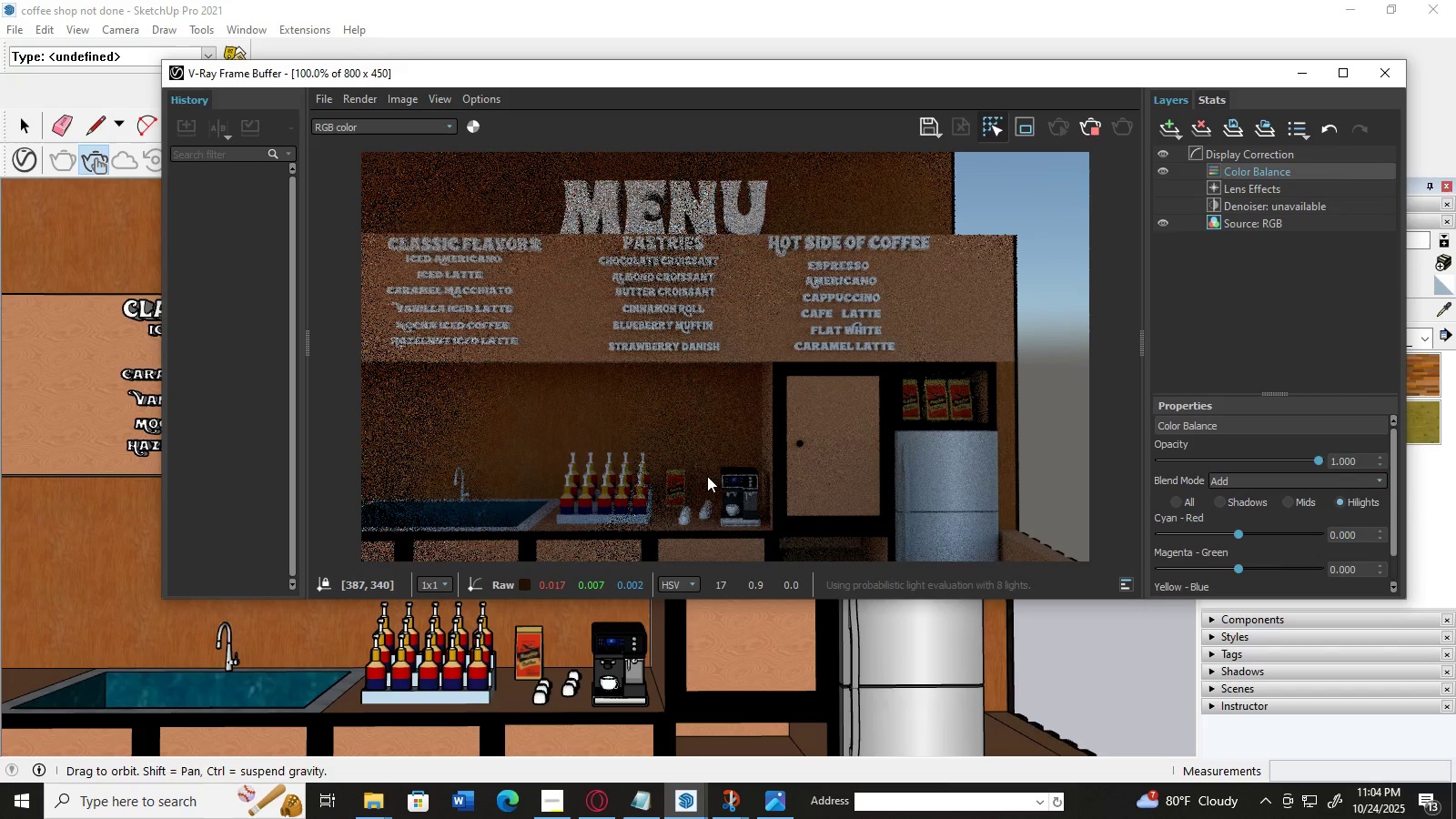 
left_click_drag(start_coordinate=[706, 477], to_coordinate=[698, 500])
 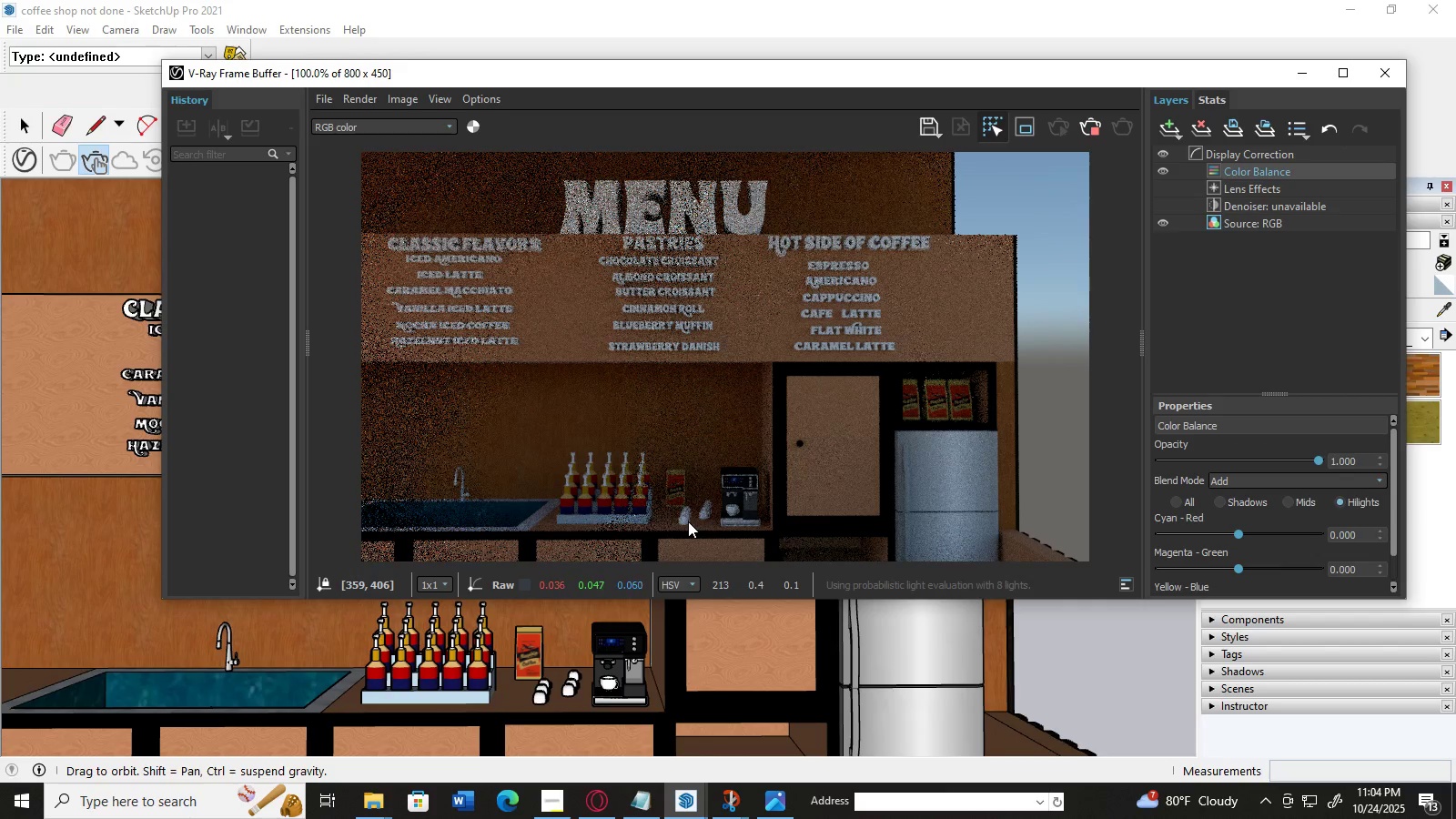 
double_click([688, 521])
 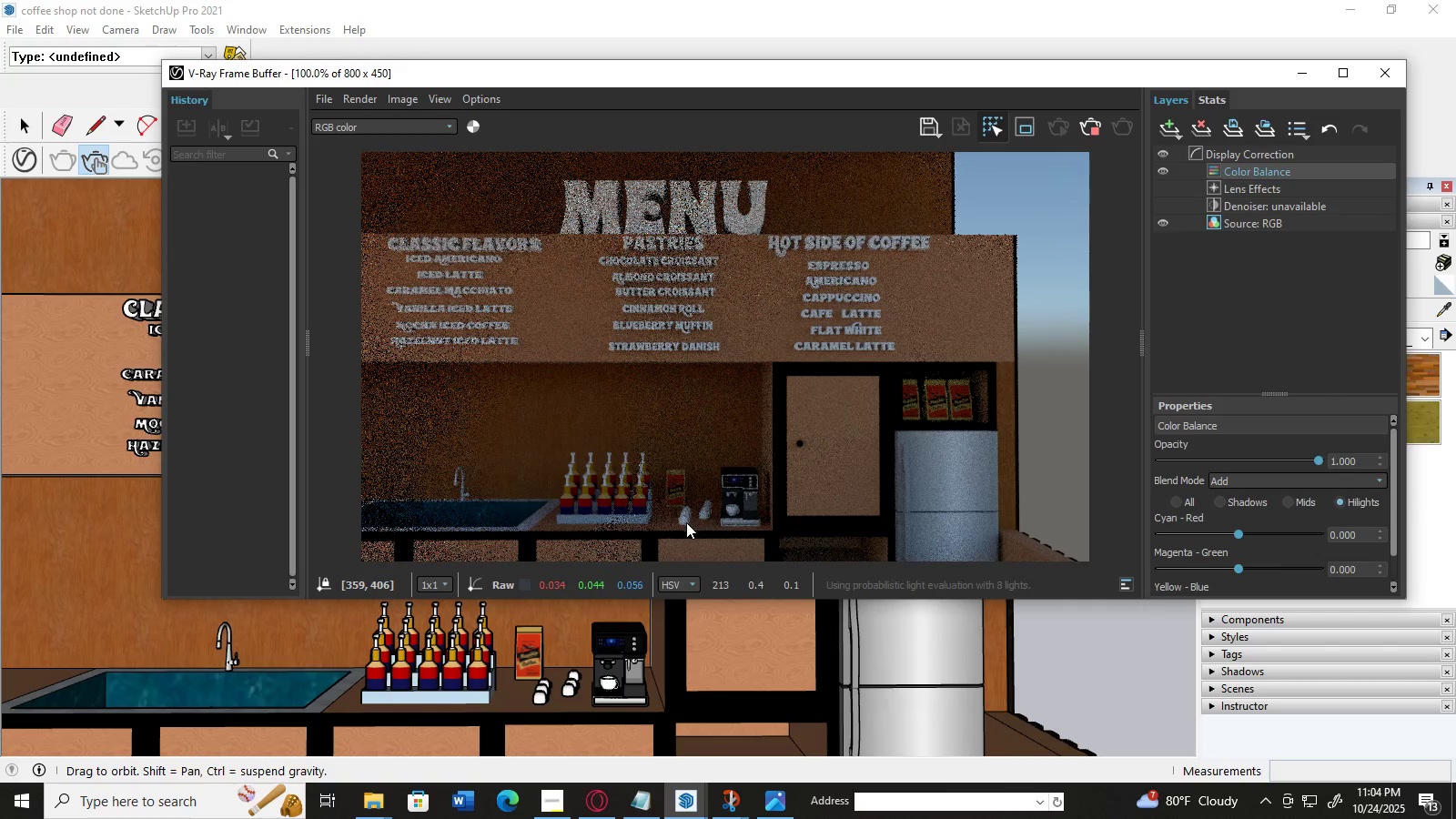 
left_click_drag(start_coordinate=[686, 522], to_coordinate=[673, 531])
 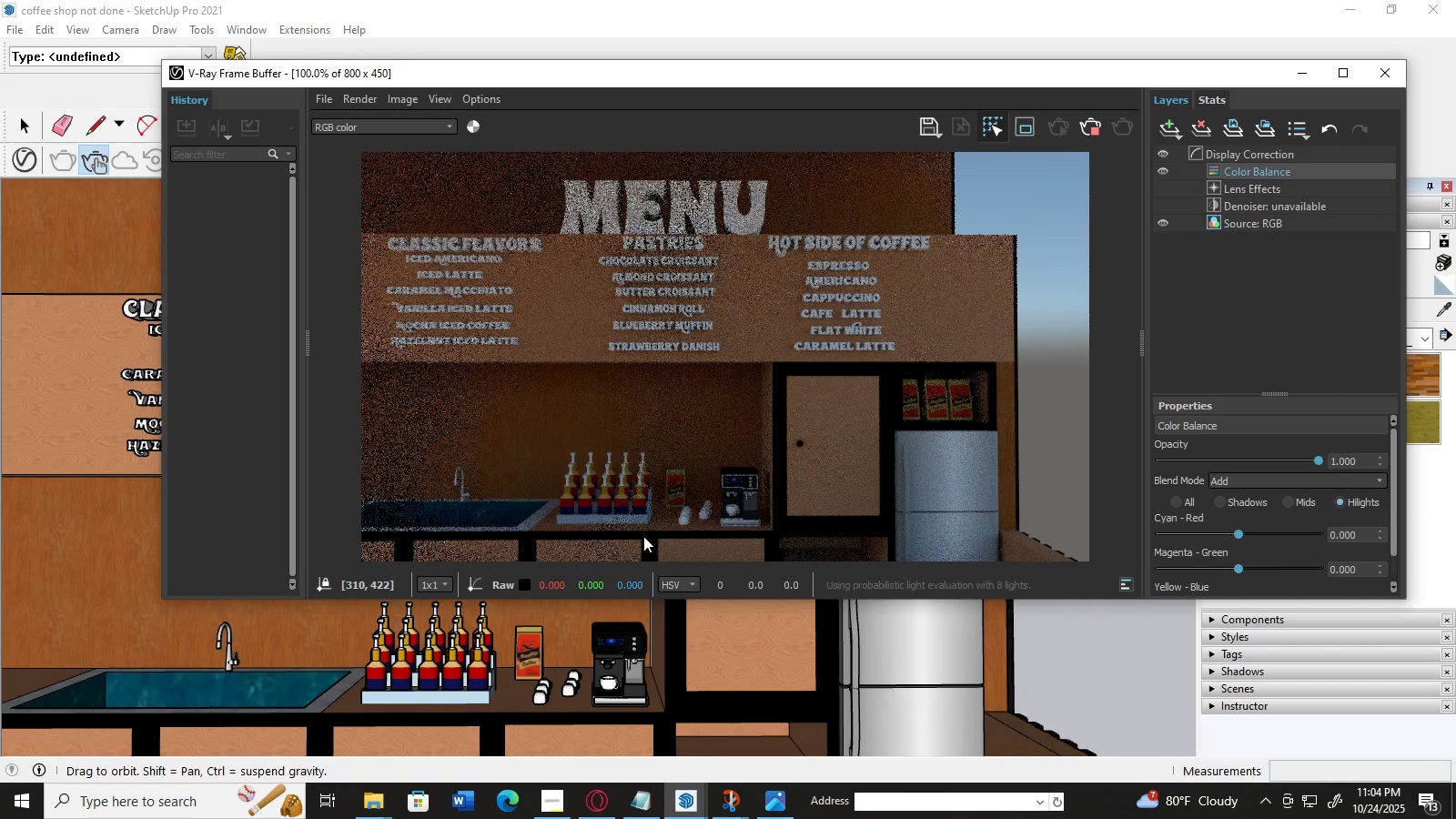 
triple_click([643, 536])
 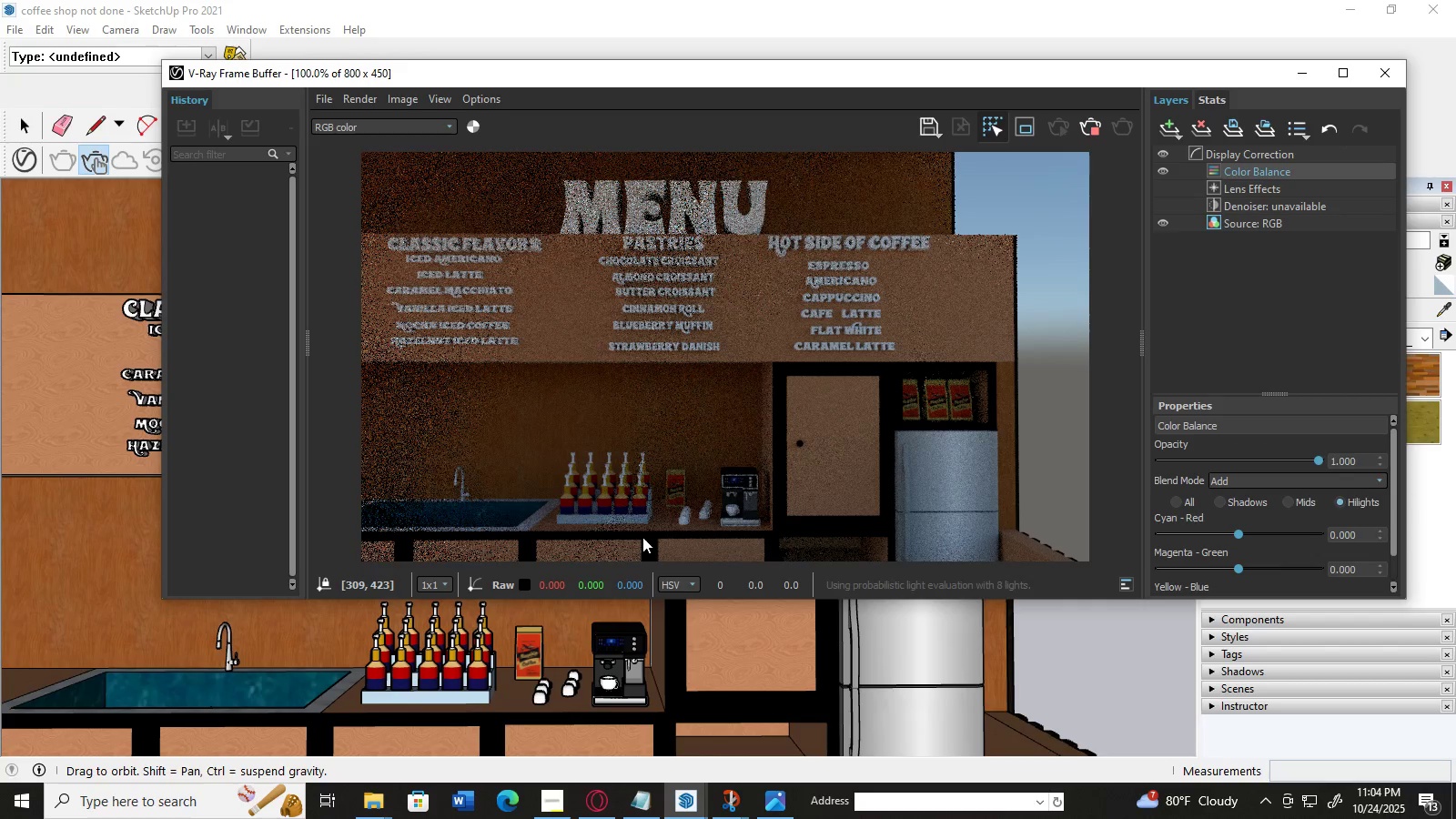 
triple_click([642, 537])
 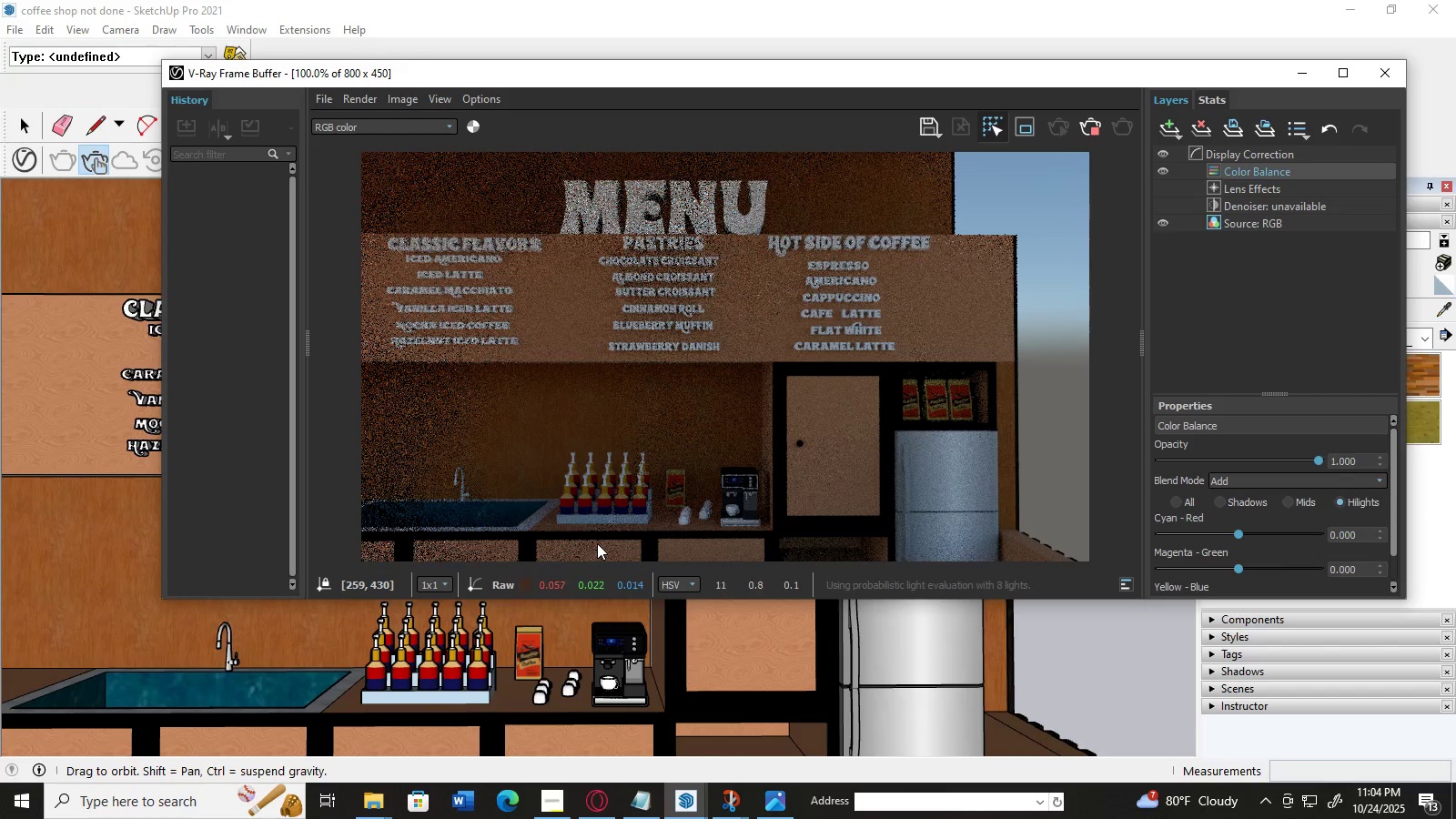 
triple_click([597, 543])
 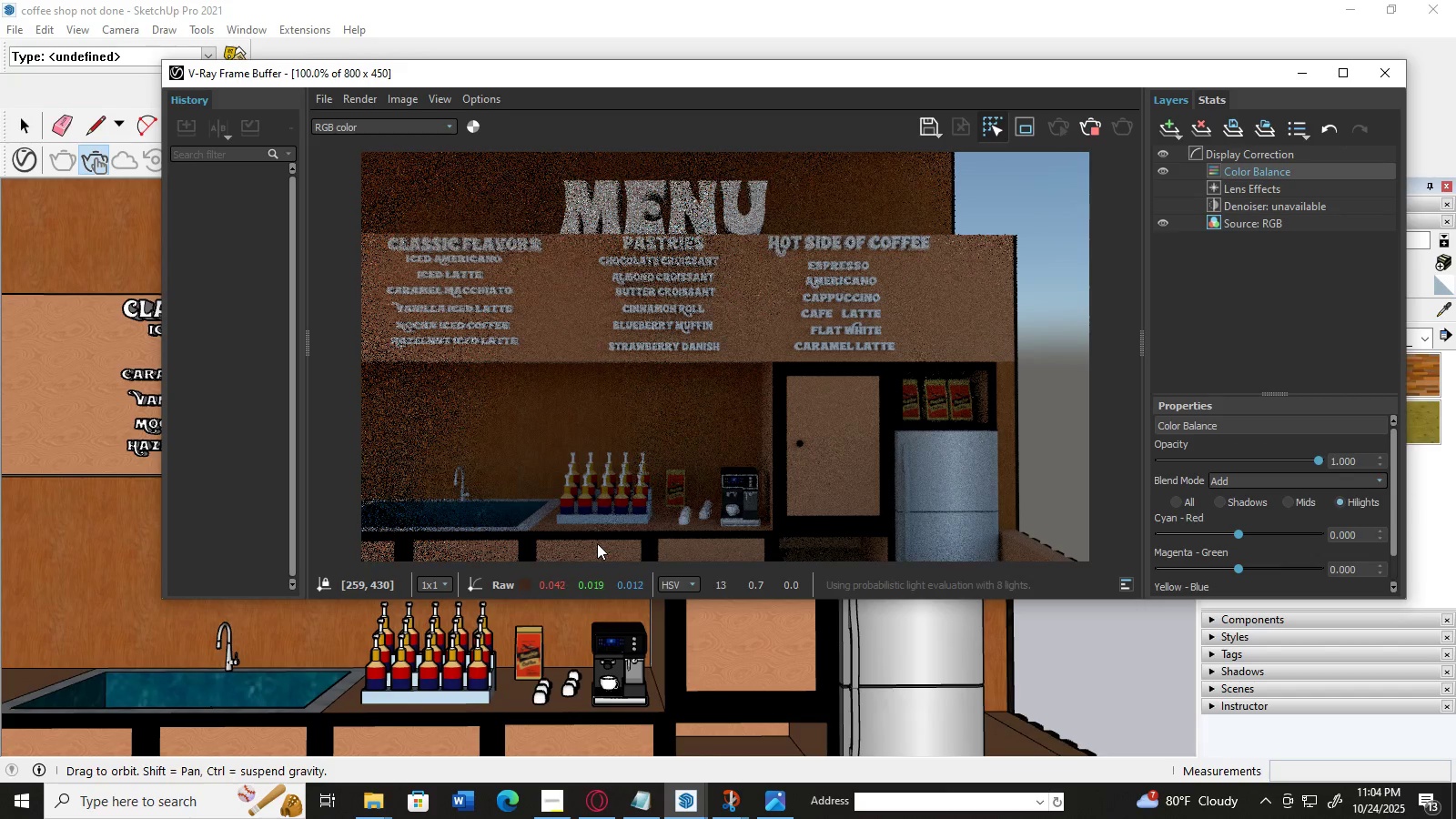 
triple_click([597, 543])
 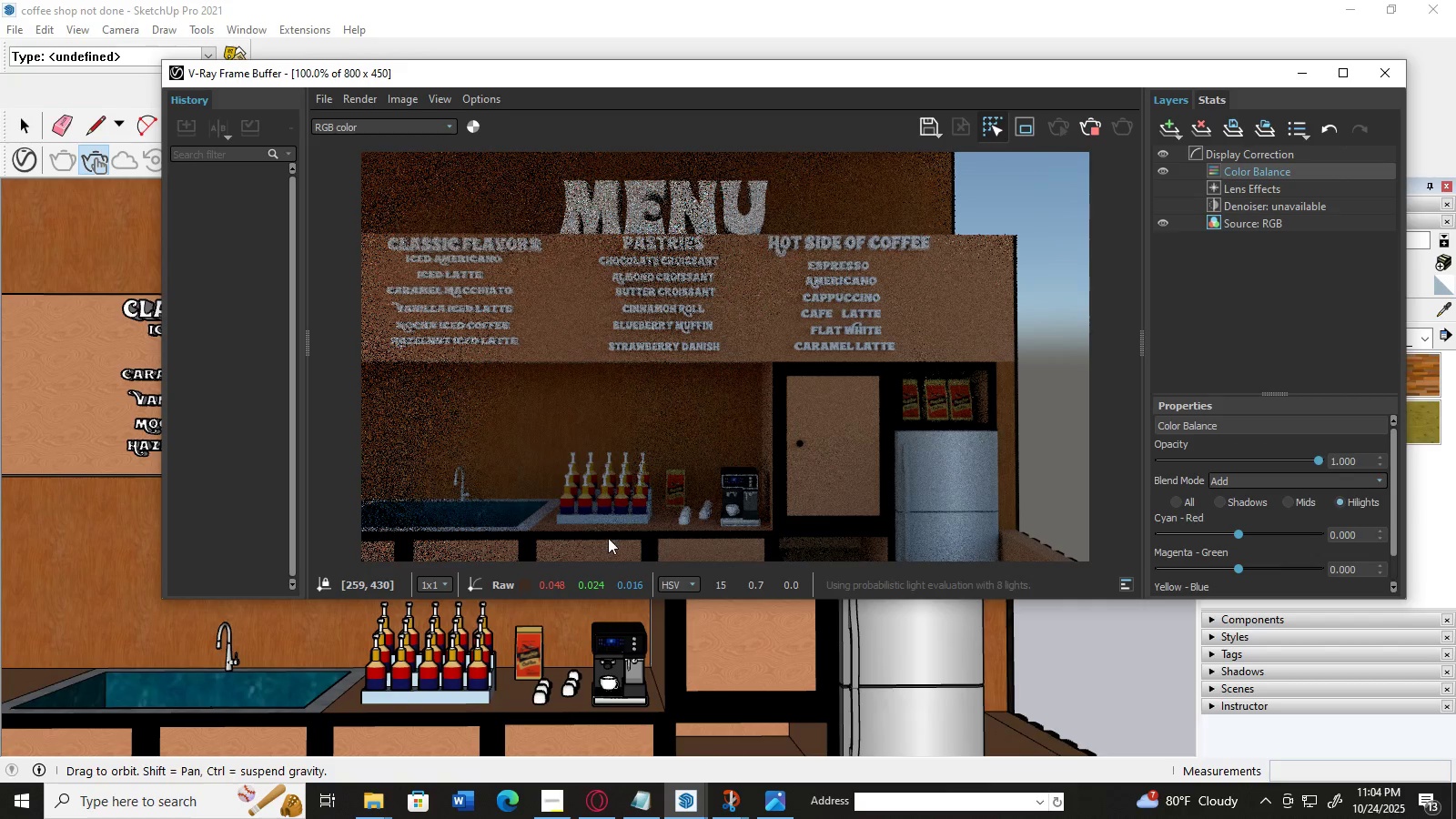 
left_click_drag(start_coordinate=[613, 535], to_coordinate=[623, 531])
 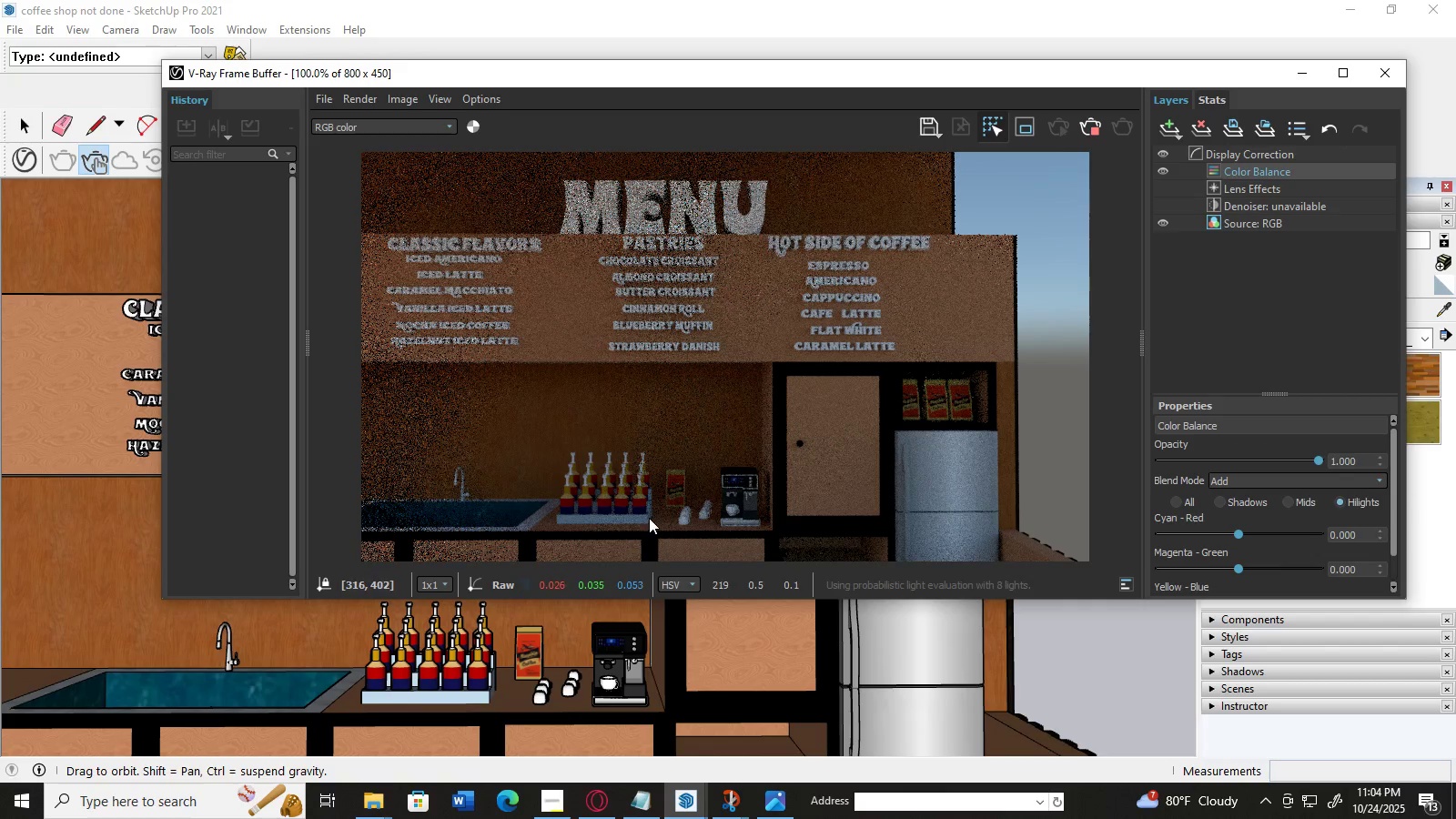 
left_click_drag(start_coordinate=[649, 518], to_coordinate=[665, 496])
 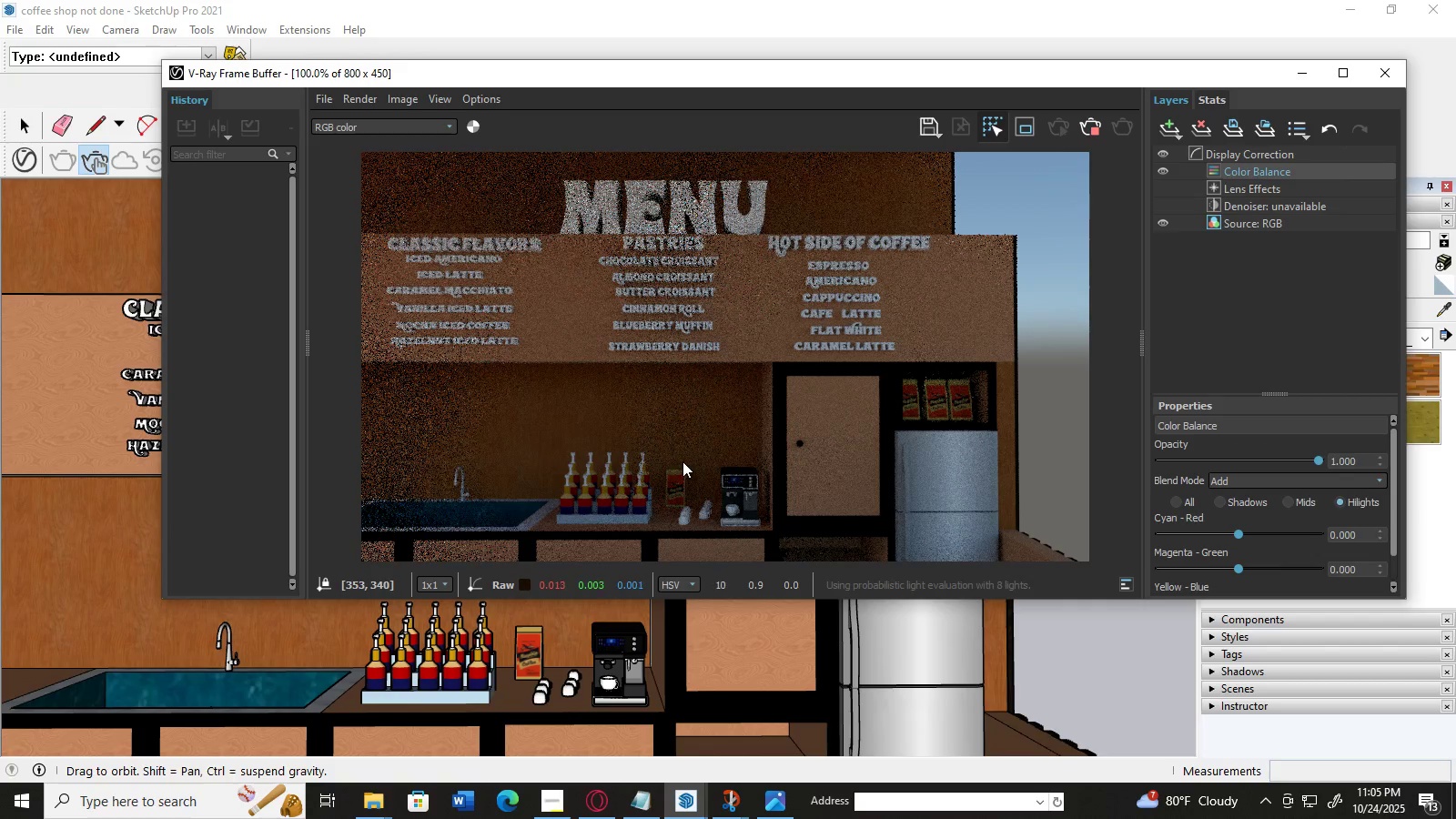 
left_click([682, 461])
 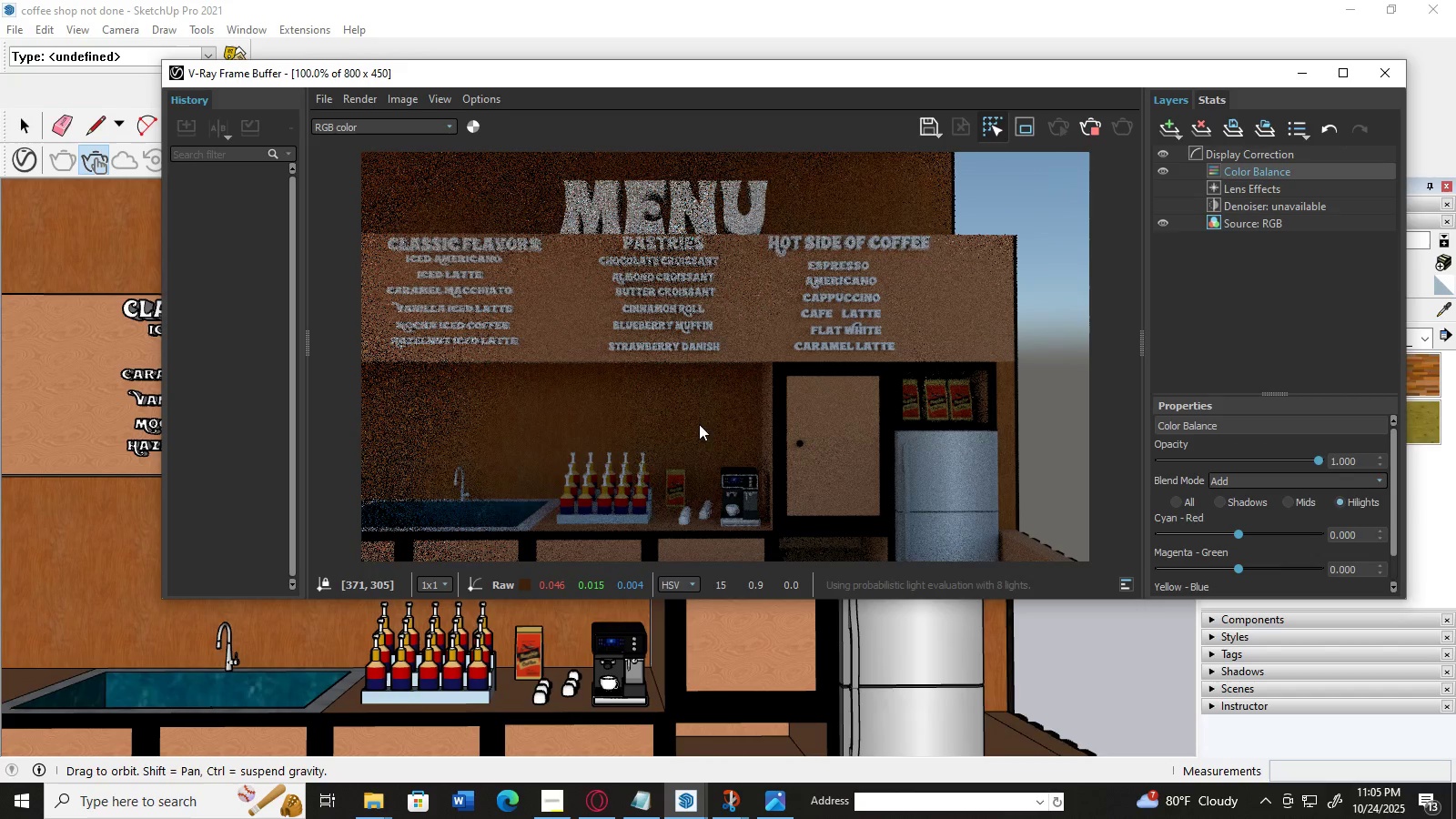 
left_click_drag(start_coordinate=[703, 406], to_coordinate=[689, 474])
 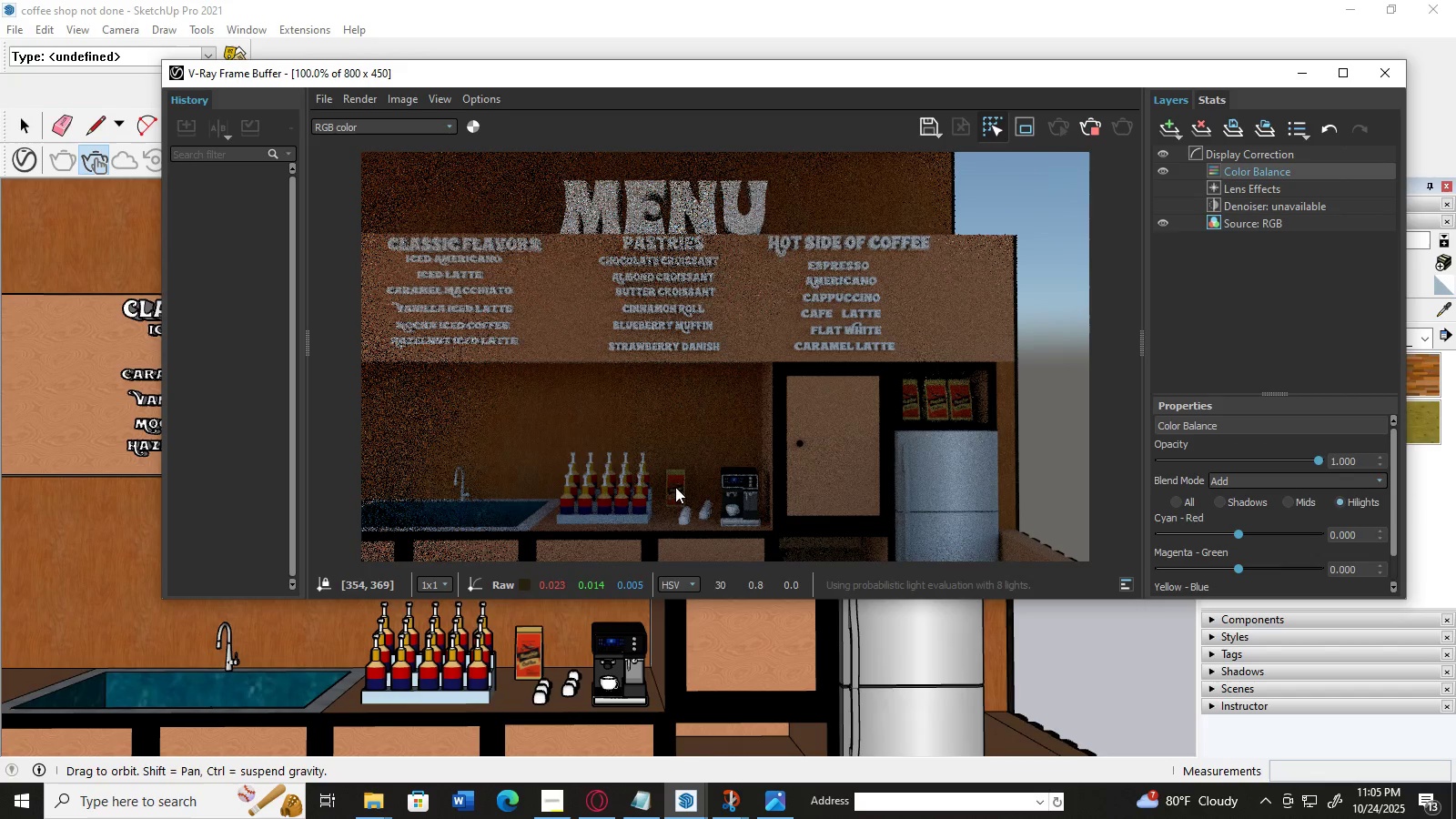 
left_click_drag(start_coordinate=[672, 490], to_coordinate=[697, 491])
 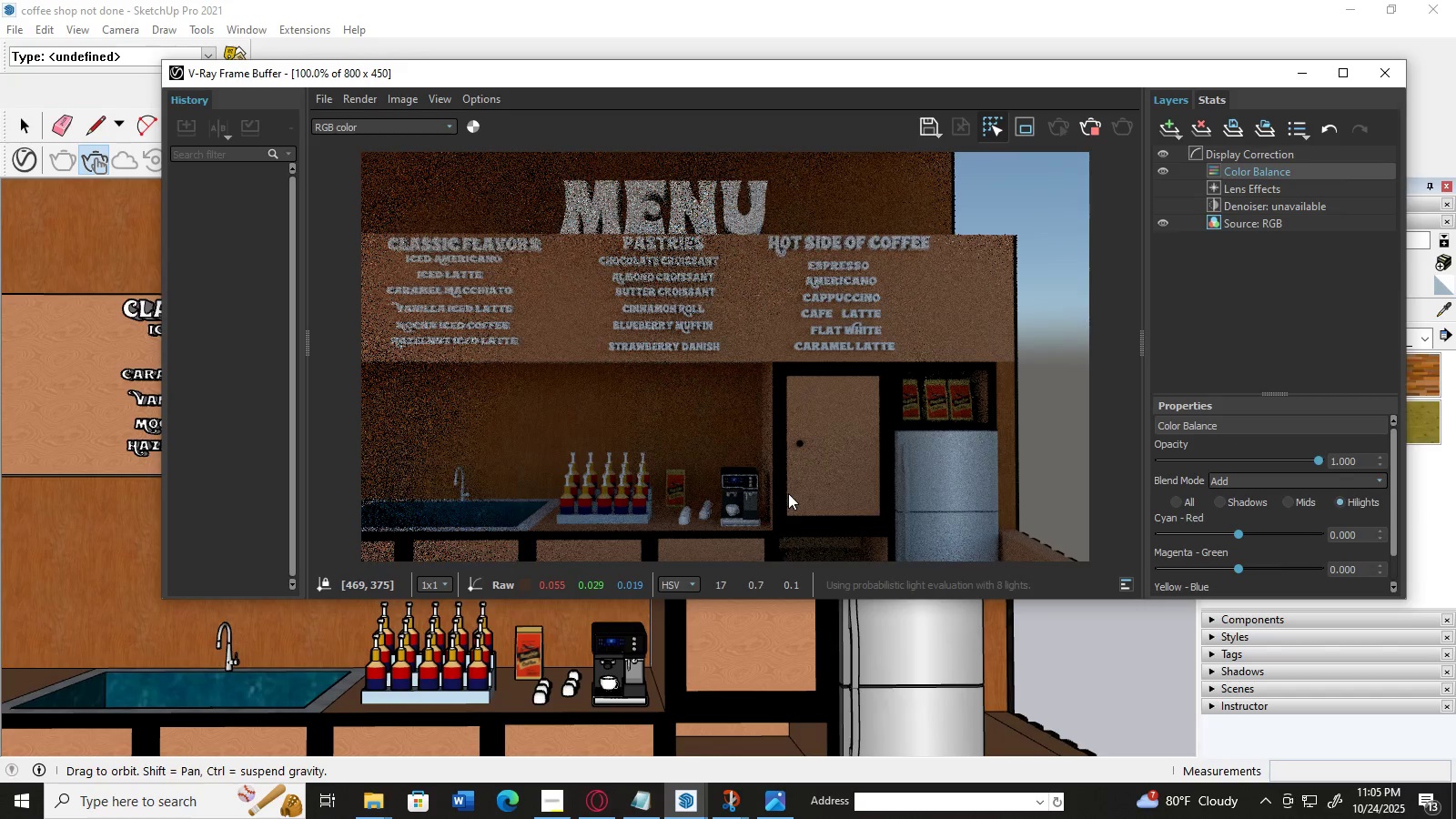 
double_click([788, 493])
 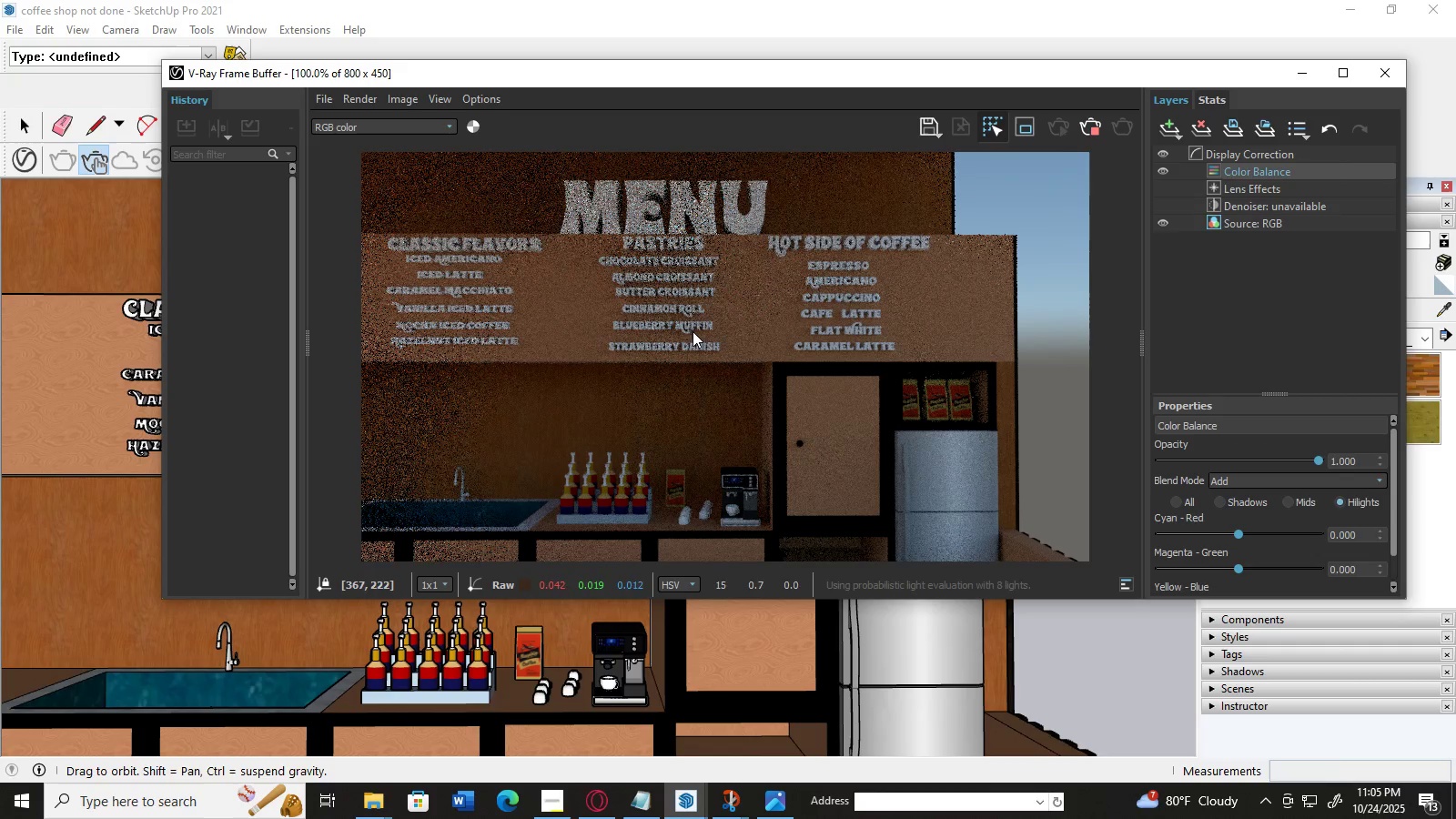 
left_click_drag(start_coordinate=[692, 291], to_coordinate=[674, 191])
 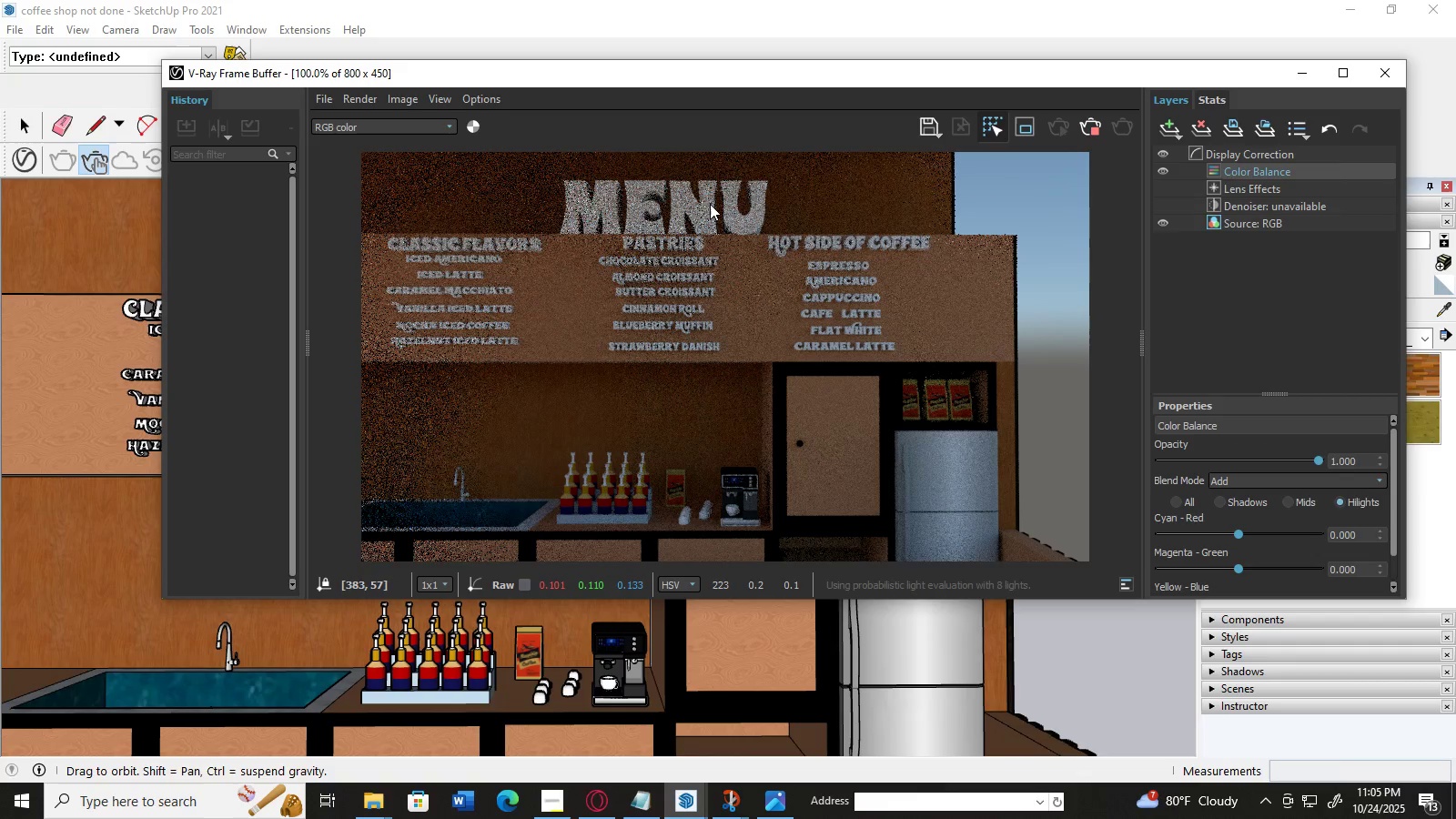 
double_click([710, 204])
 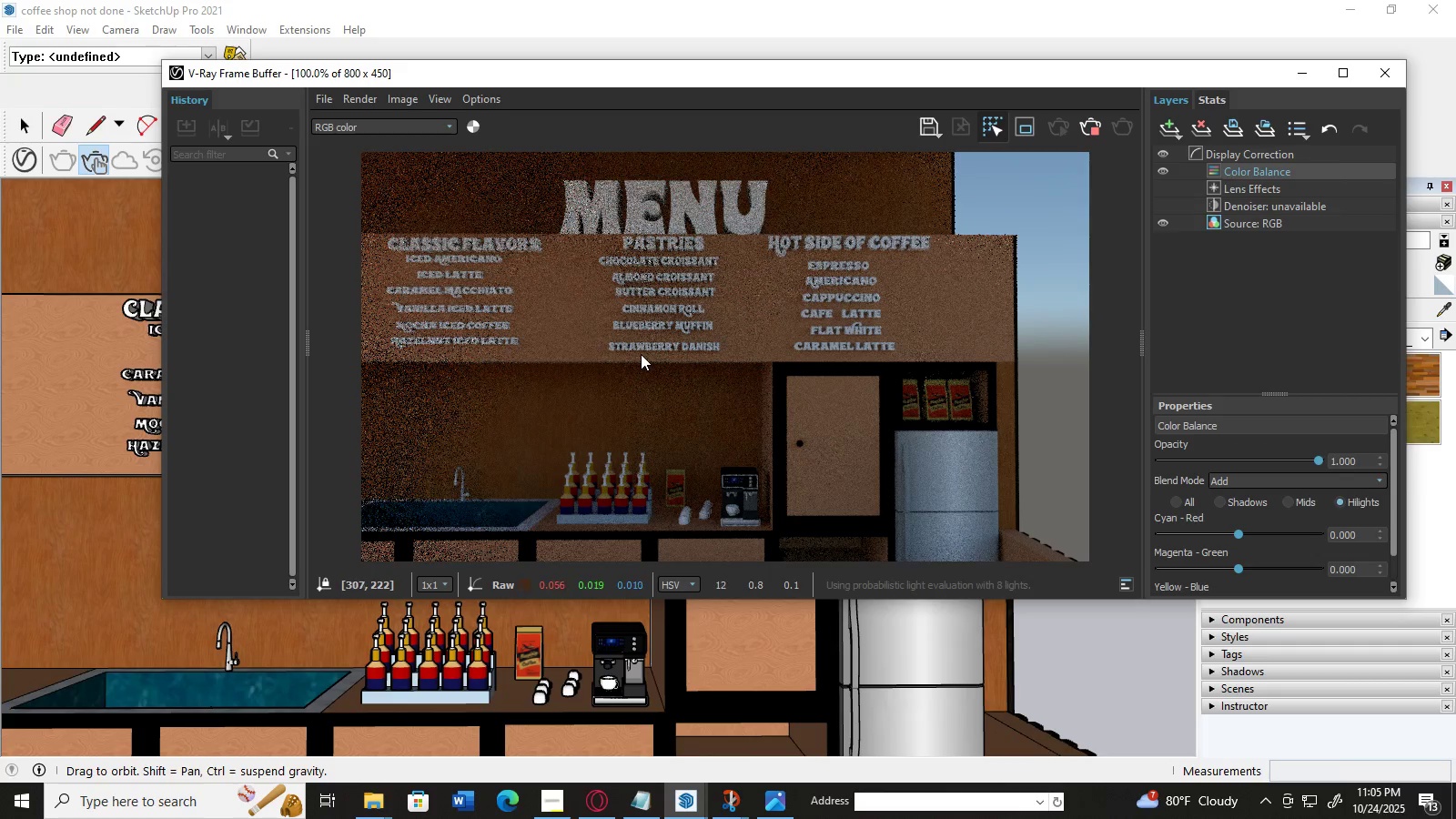 
double_click([693, 356])
 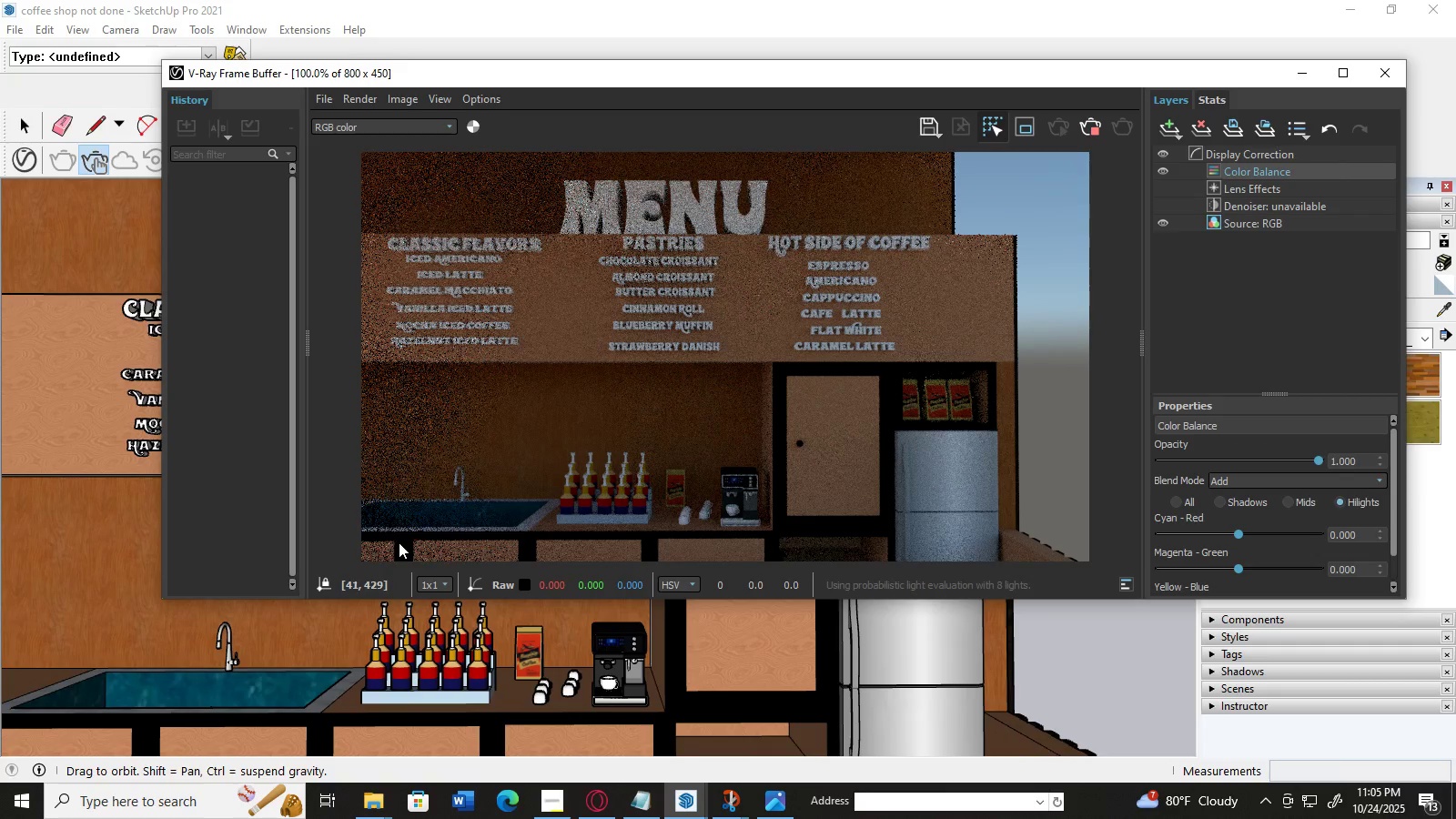 
double_click([399, 542])
 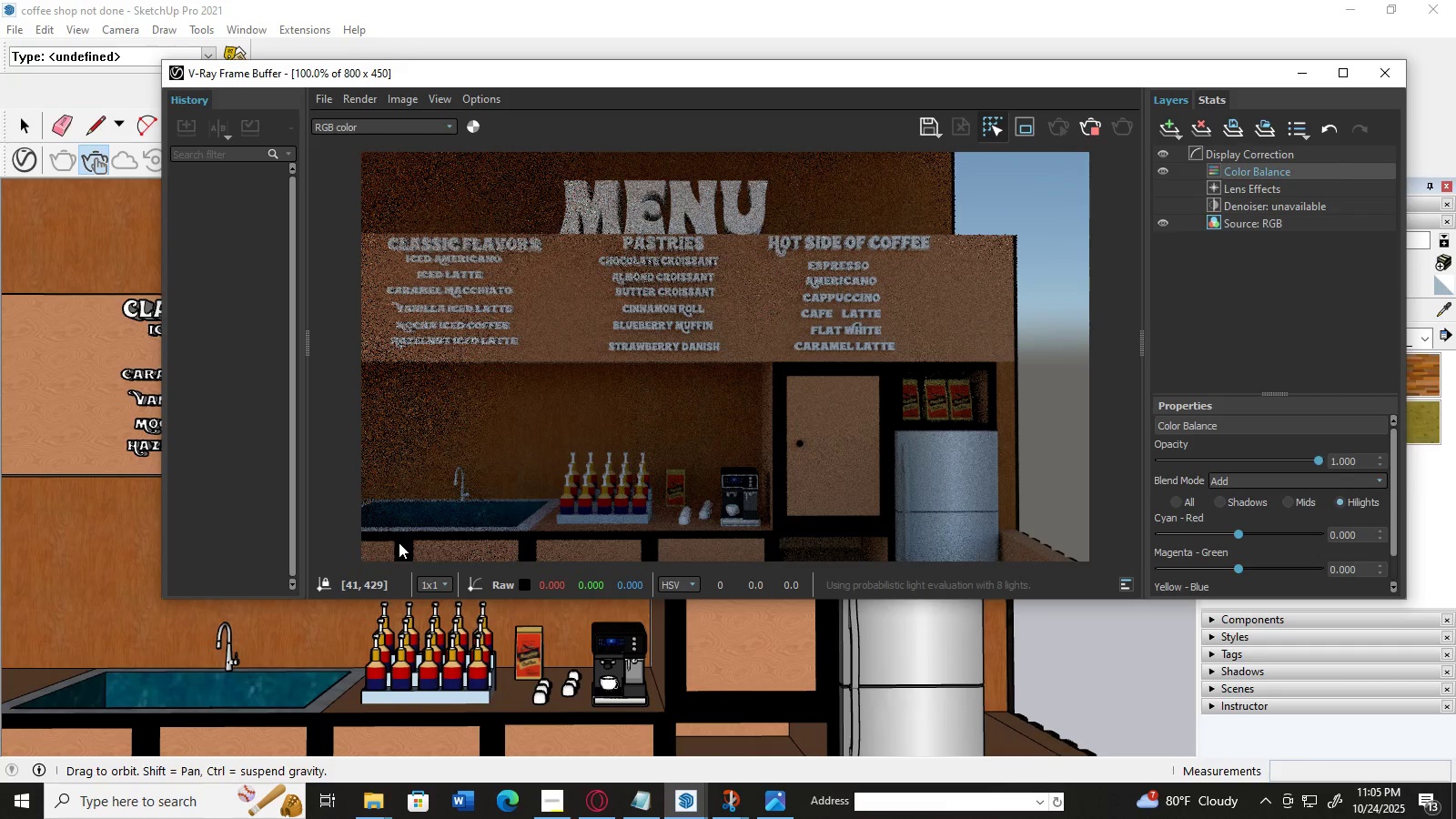 
triple_click([399, 542])
 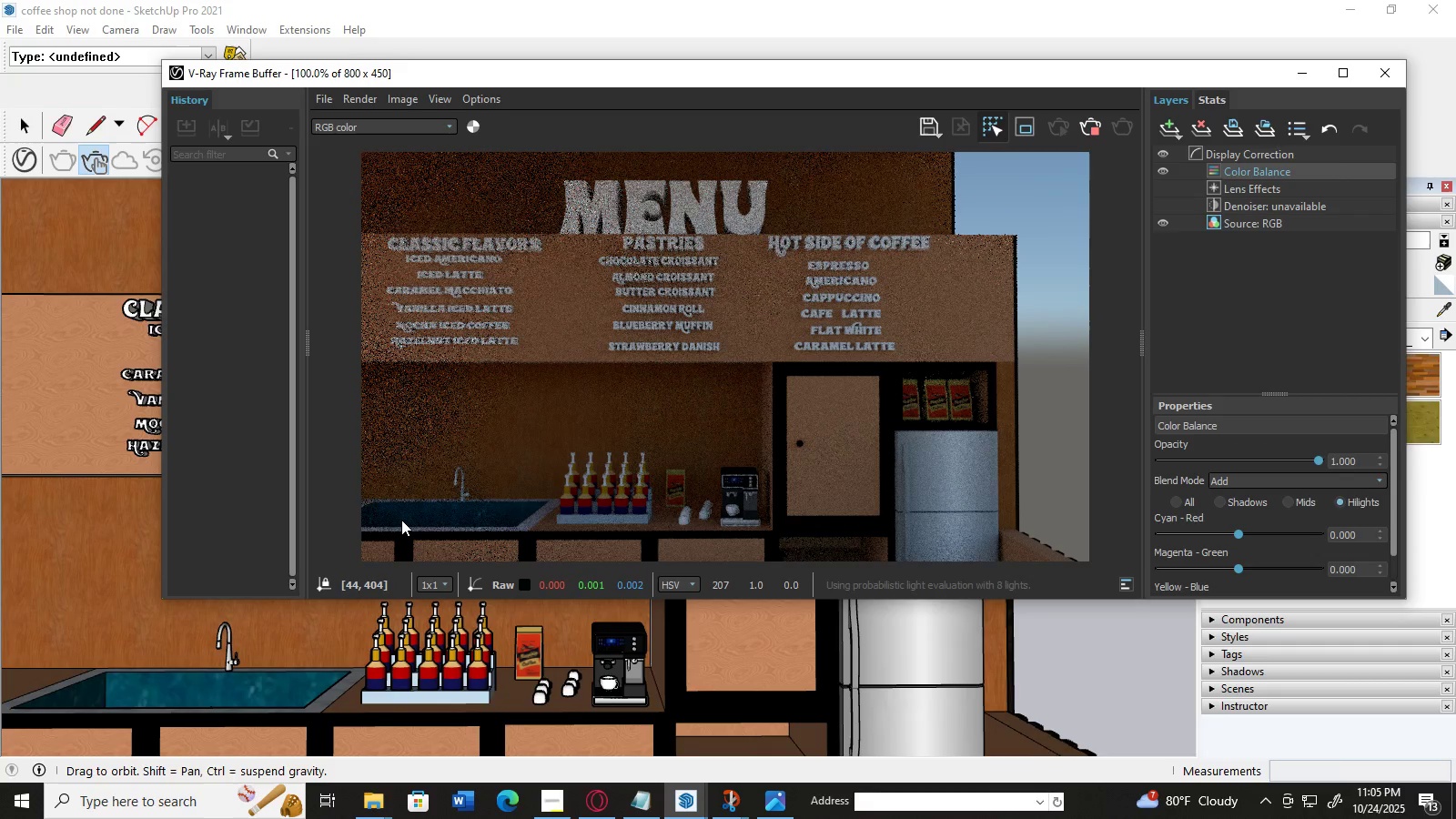 
triple_click([401, 520])
 